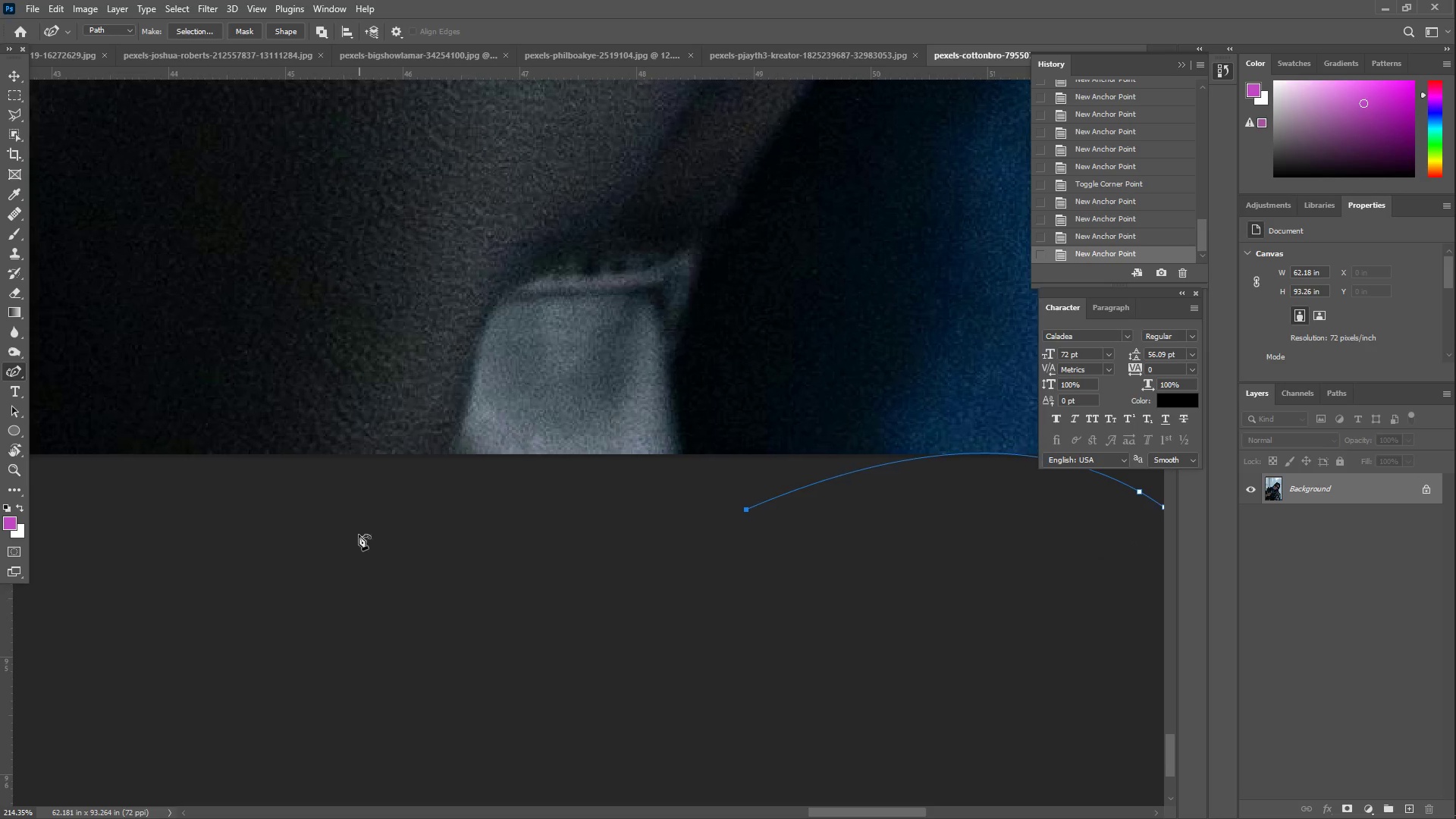 
hold_key(key=Space, duration=0.44)
 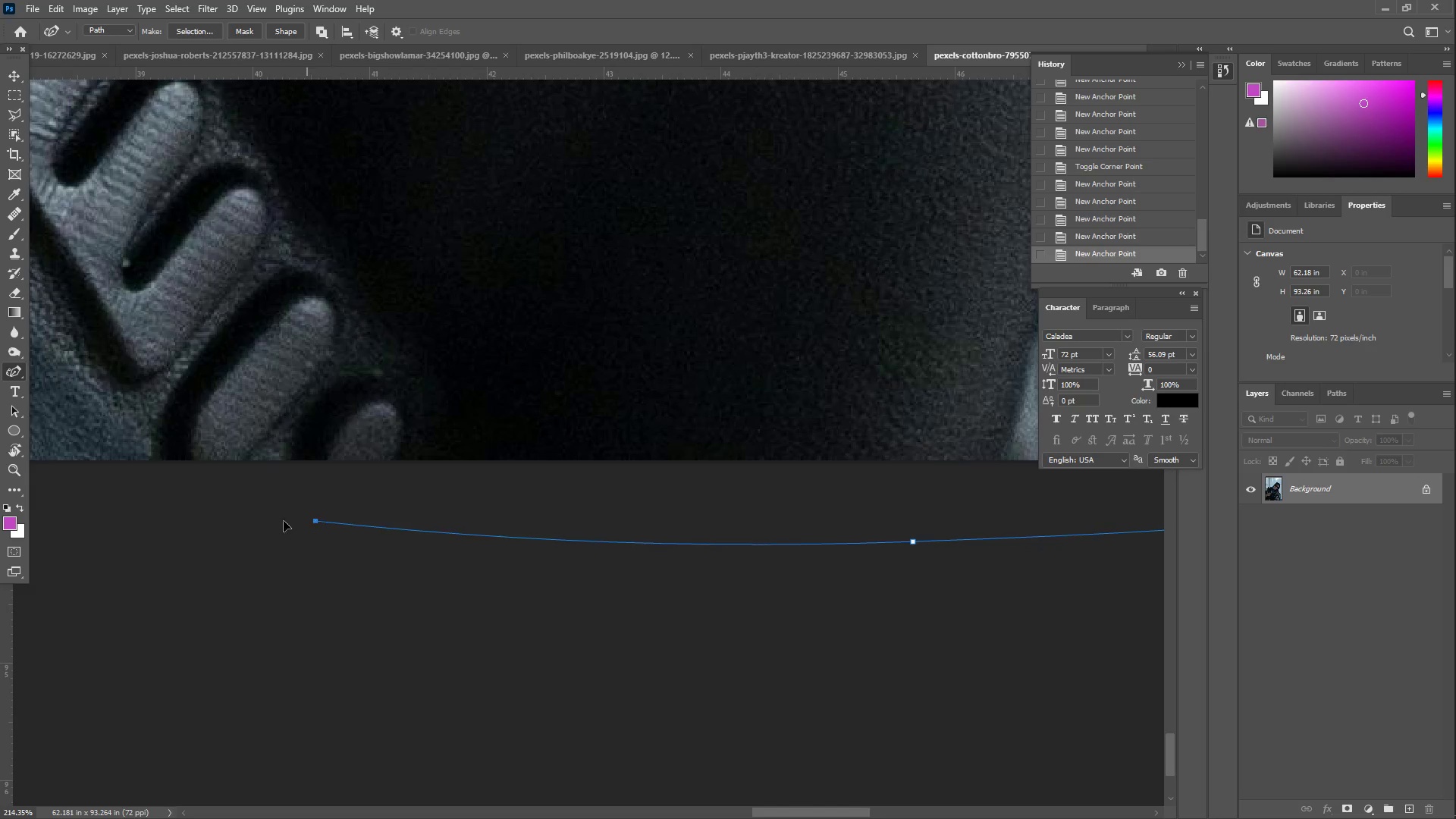 
left_click_drag(start_coordinate=[277, 513], to_coordinate=[657, 519])
 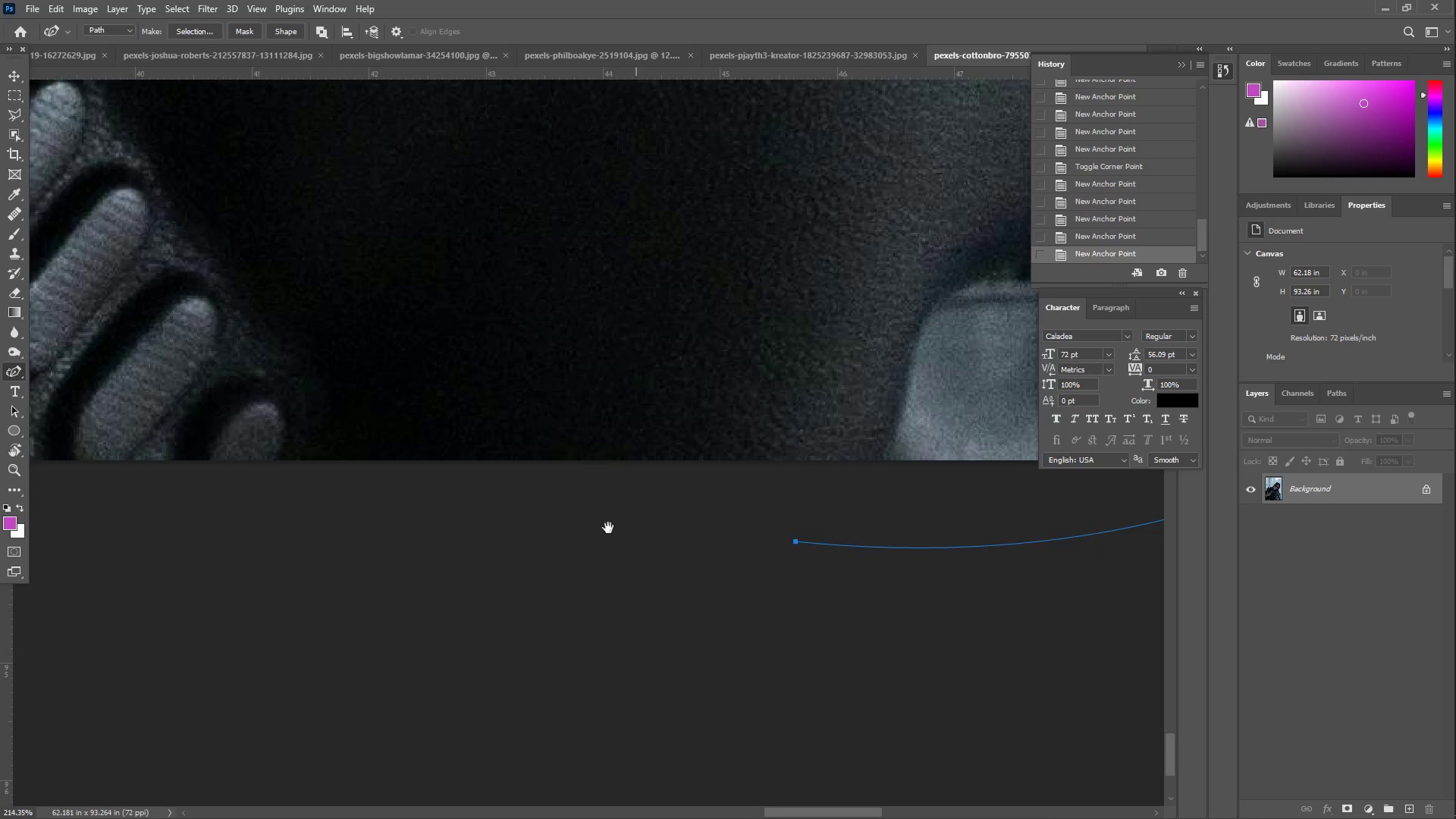 
left_click_drag(start_coordinate=[331, 516], to_coordinate=[325, 516])
 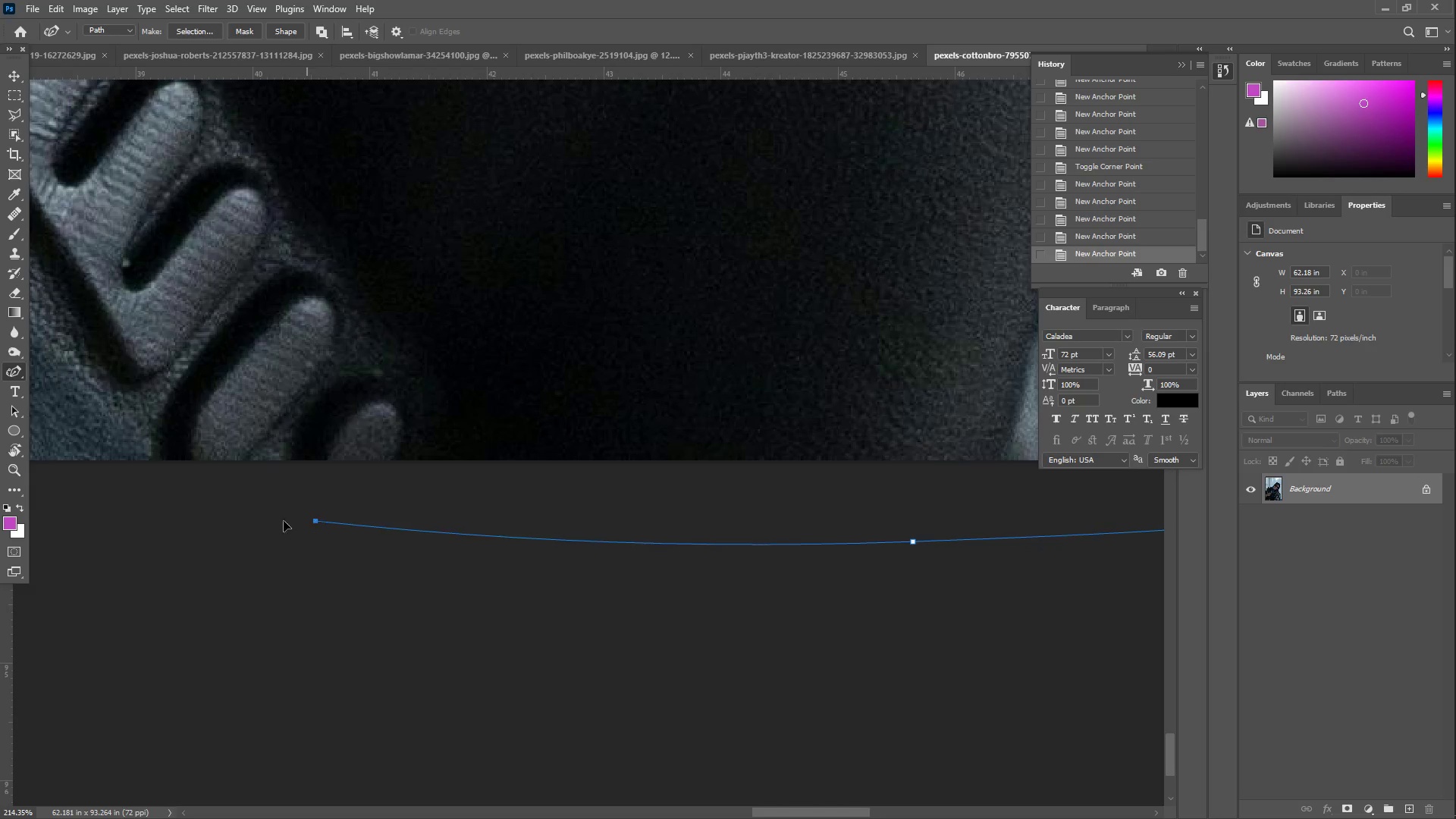 
triple_click([181, 540])
 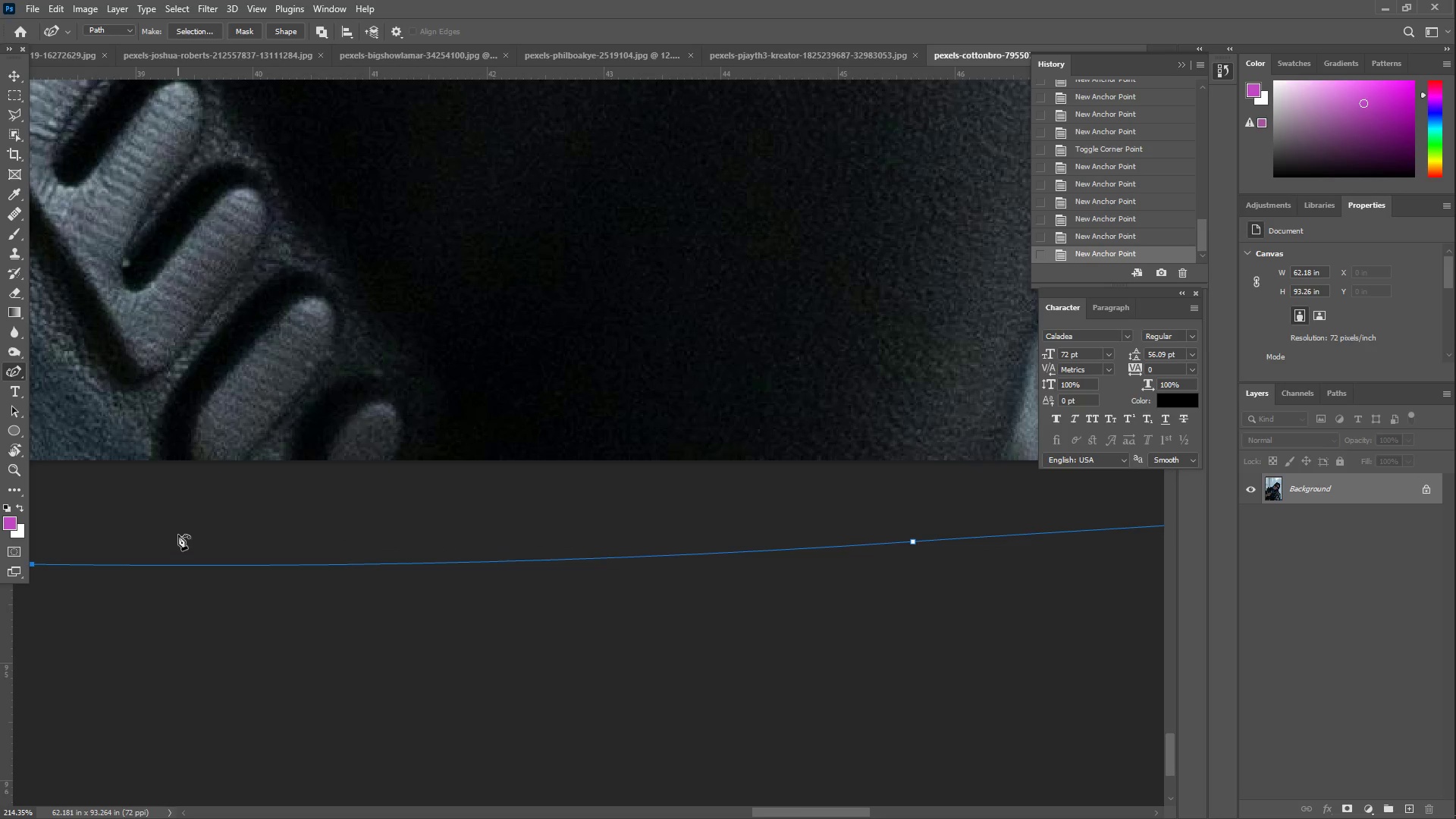 
hold_key(key=Space, duration=0.48)
 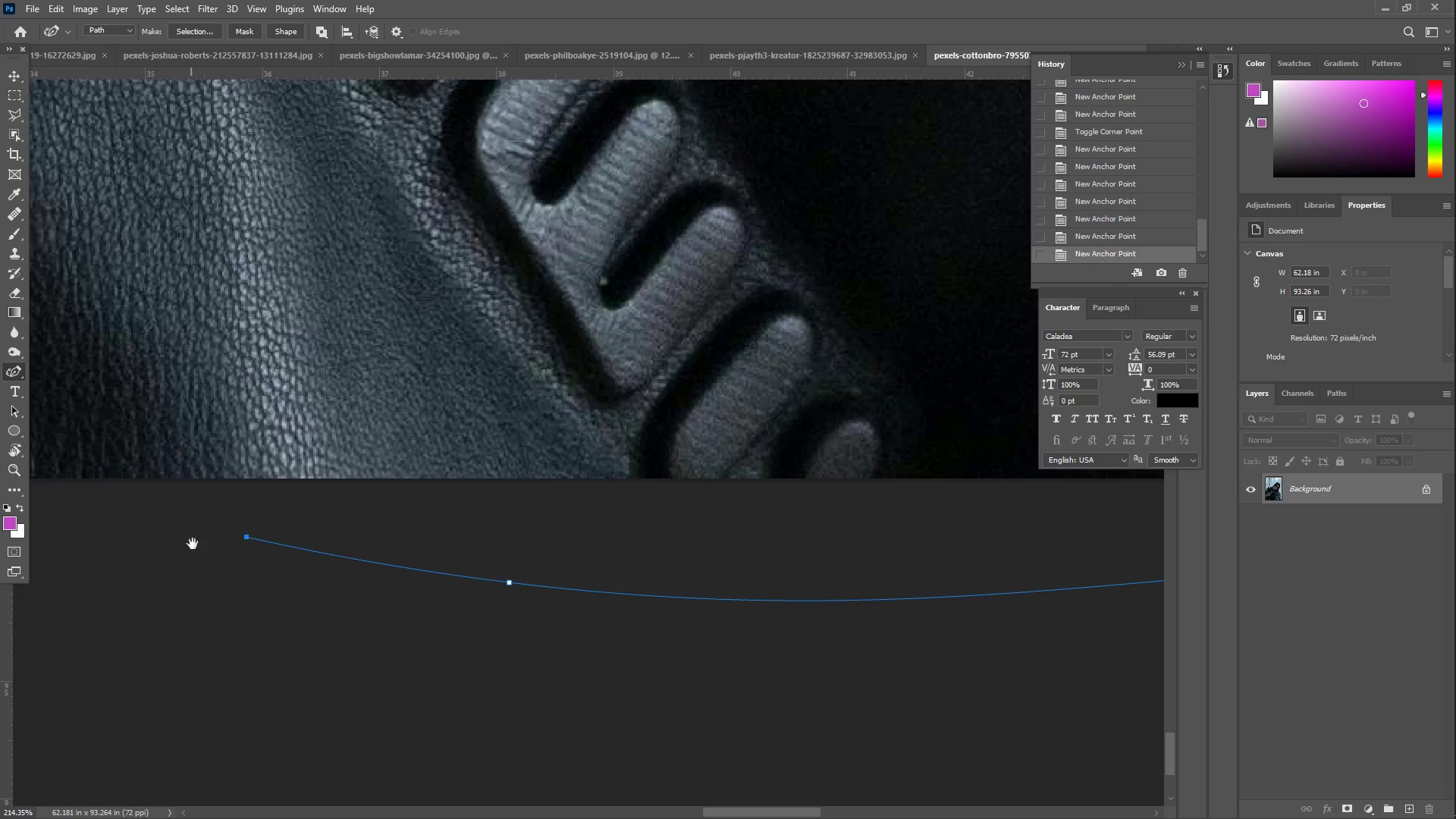 
left_click_drag(start_coordinate=[177, 502], to_coordinate=[654, 520])
 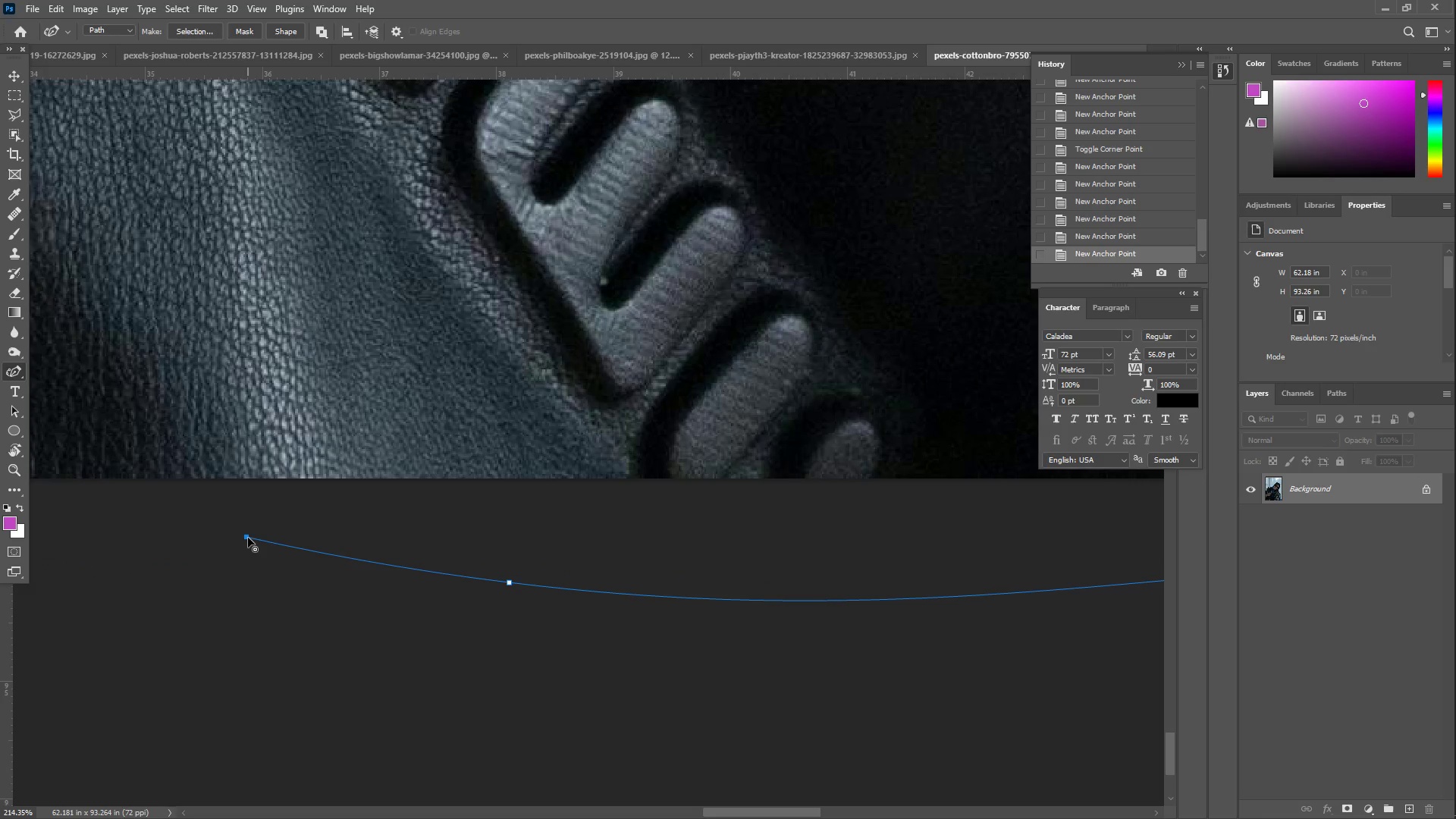 
hold_key(key=Space, duration=0.5)
 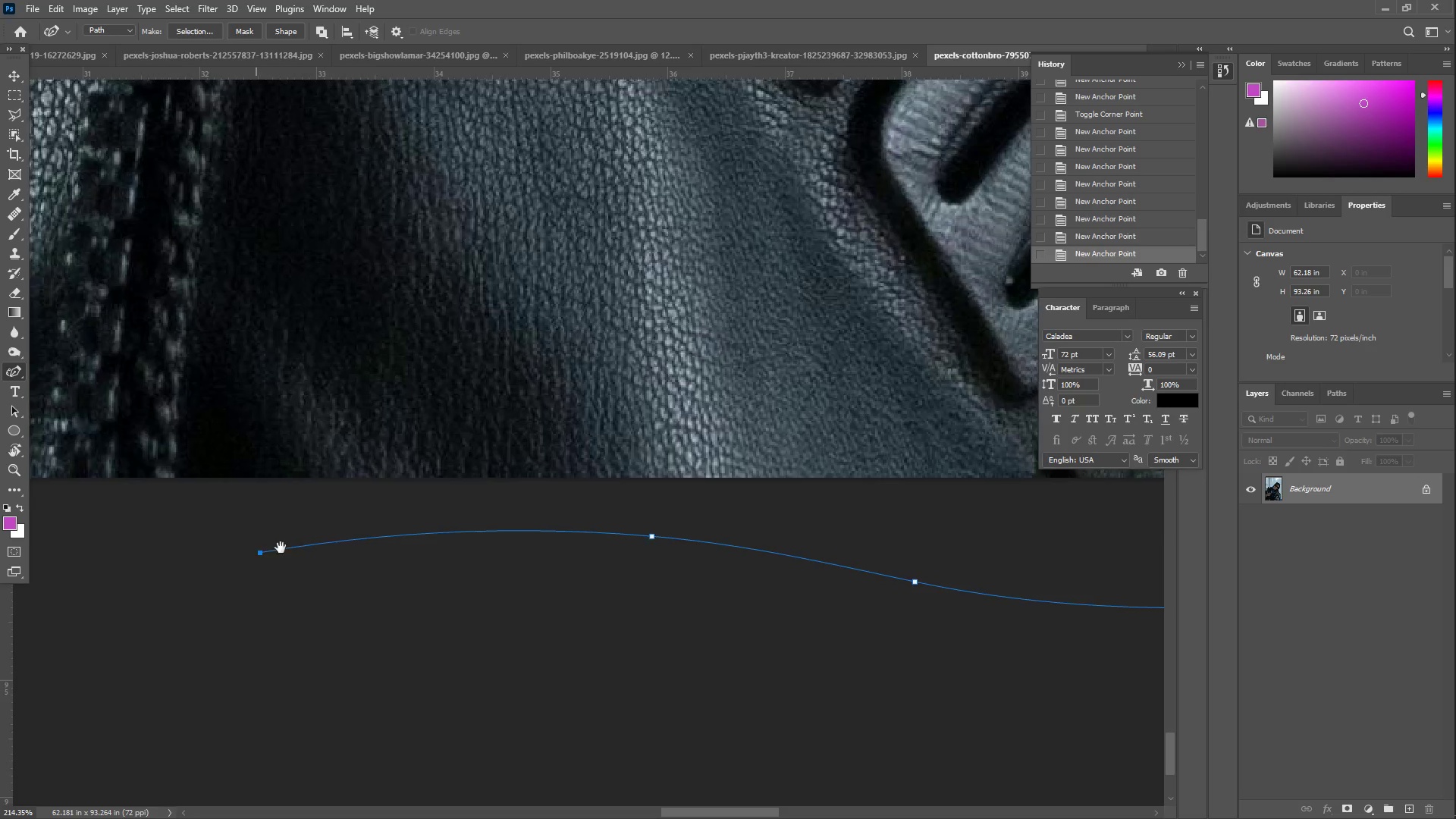 
left_click_drag(start_coordinate=[192, 544], to_coordinate=[548, 543])
 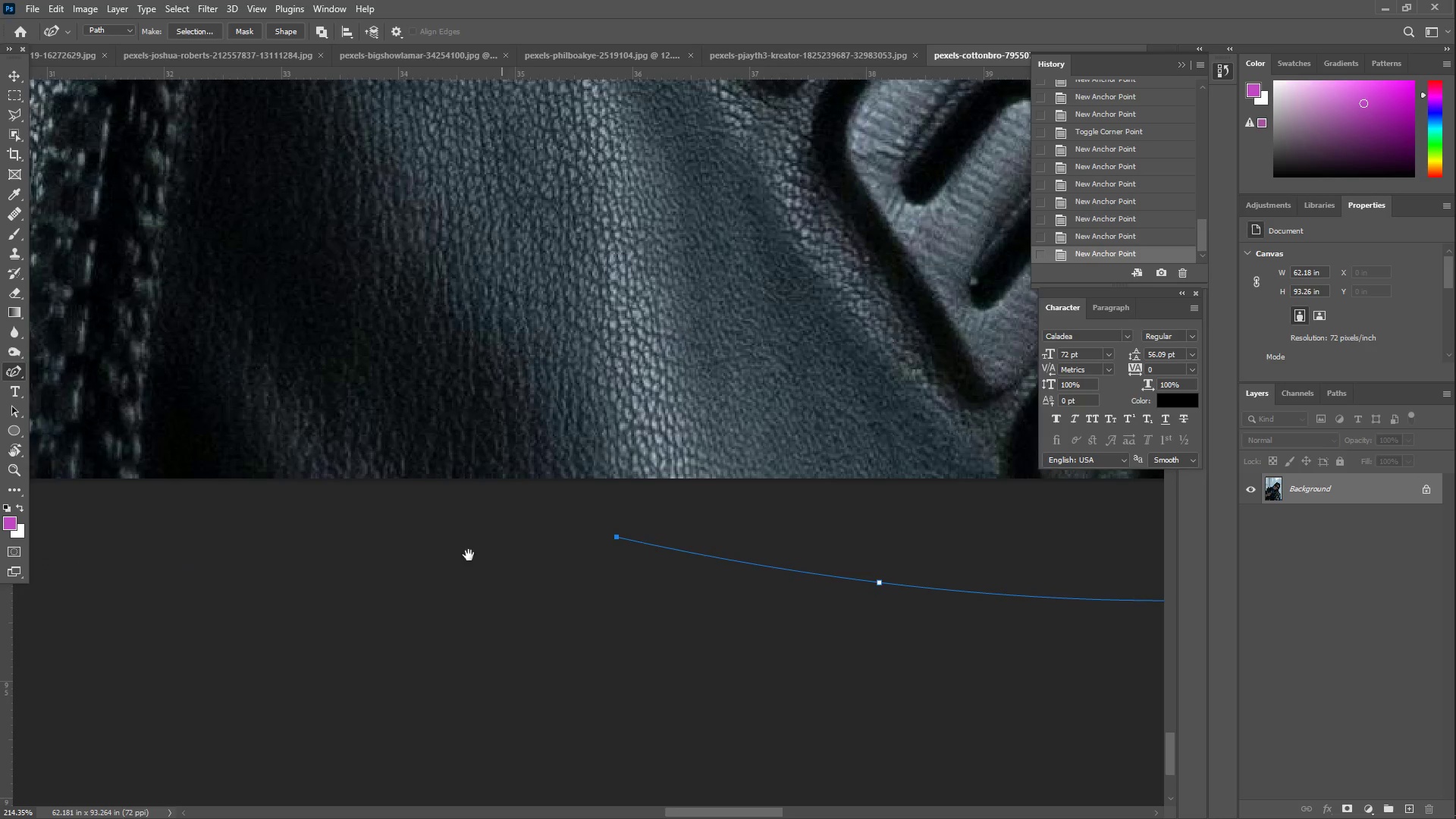 
triple_click([259, 554])
 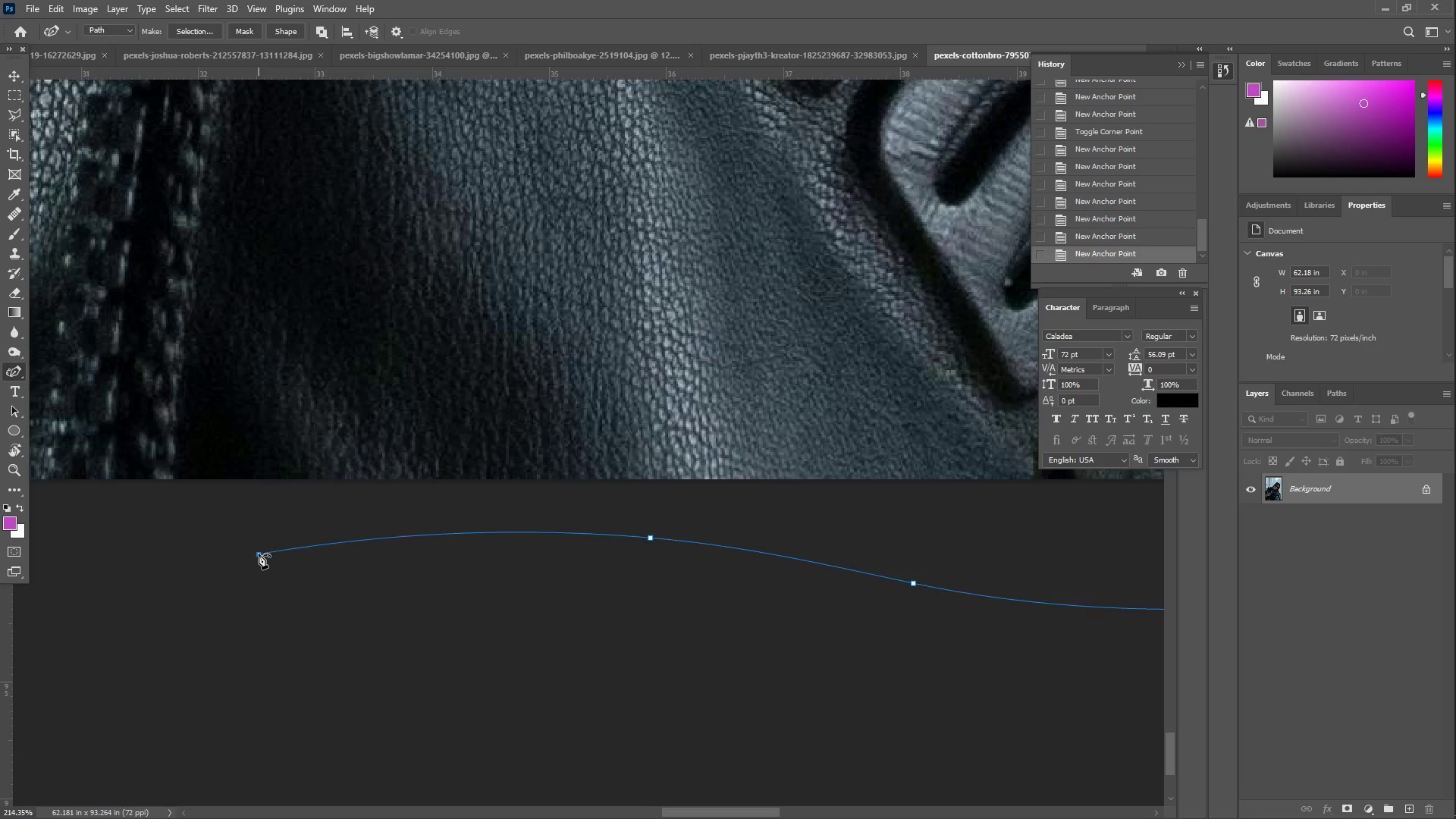 
hold_key(key=Space, duration=0.47)
 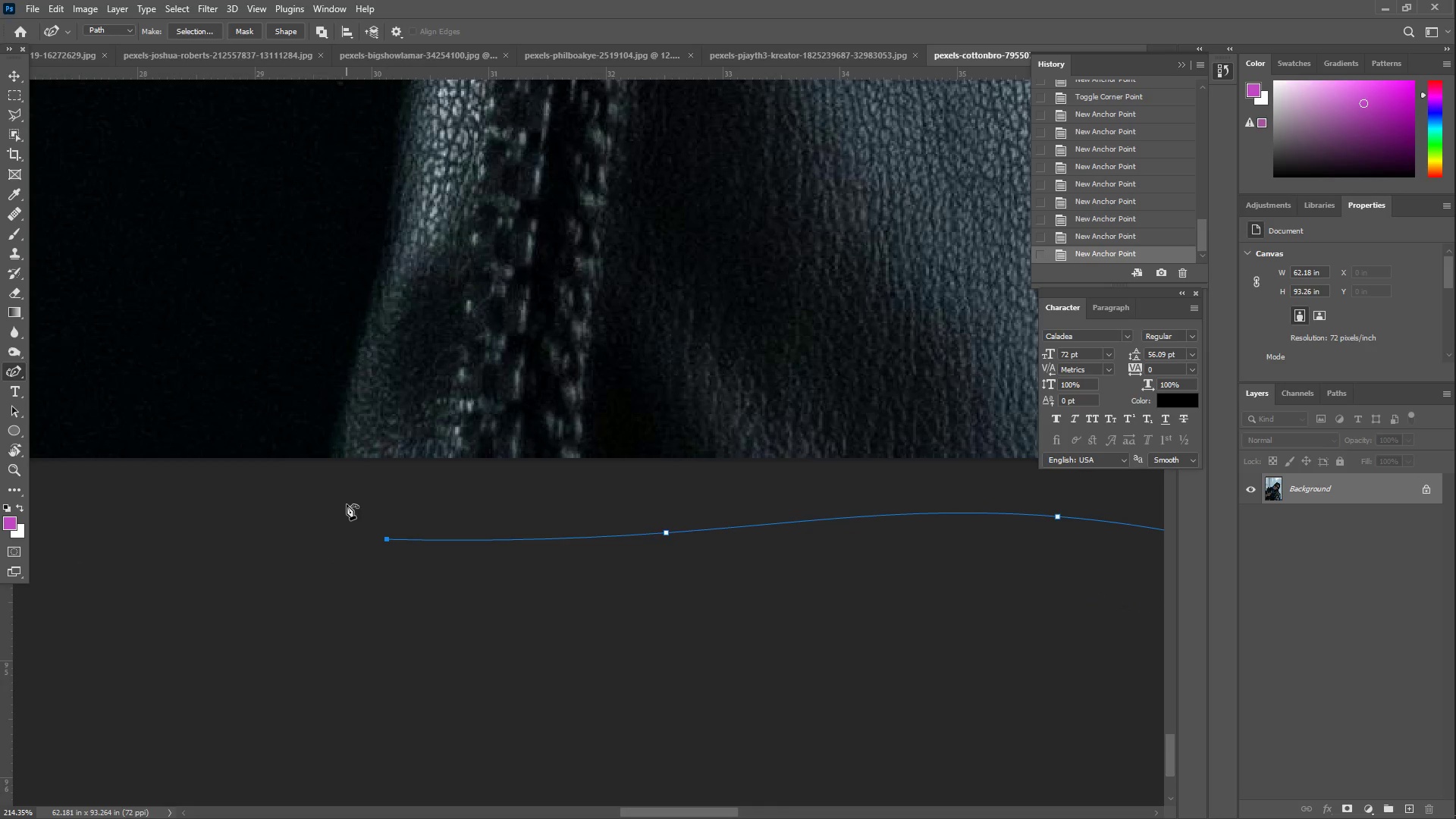 
left_click_drag(start_coordinate=[253, 554], to_coordinate=[629, 527])
 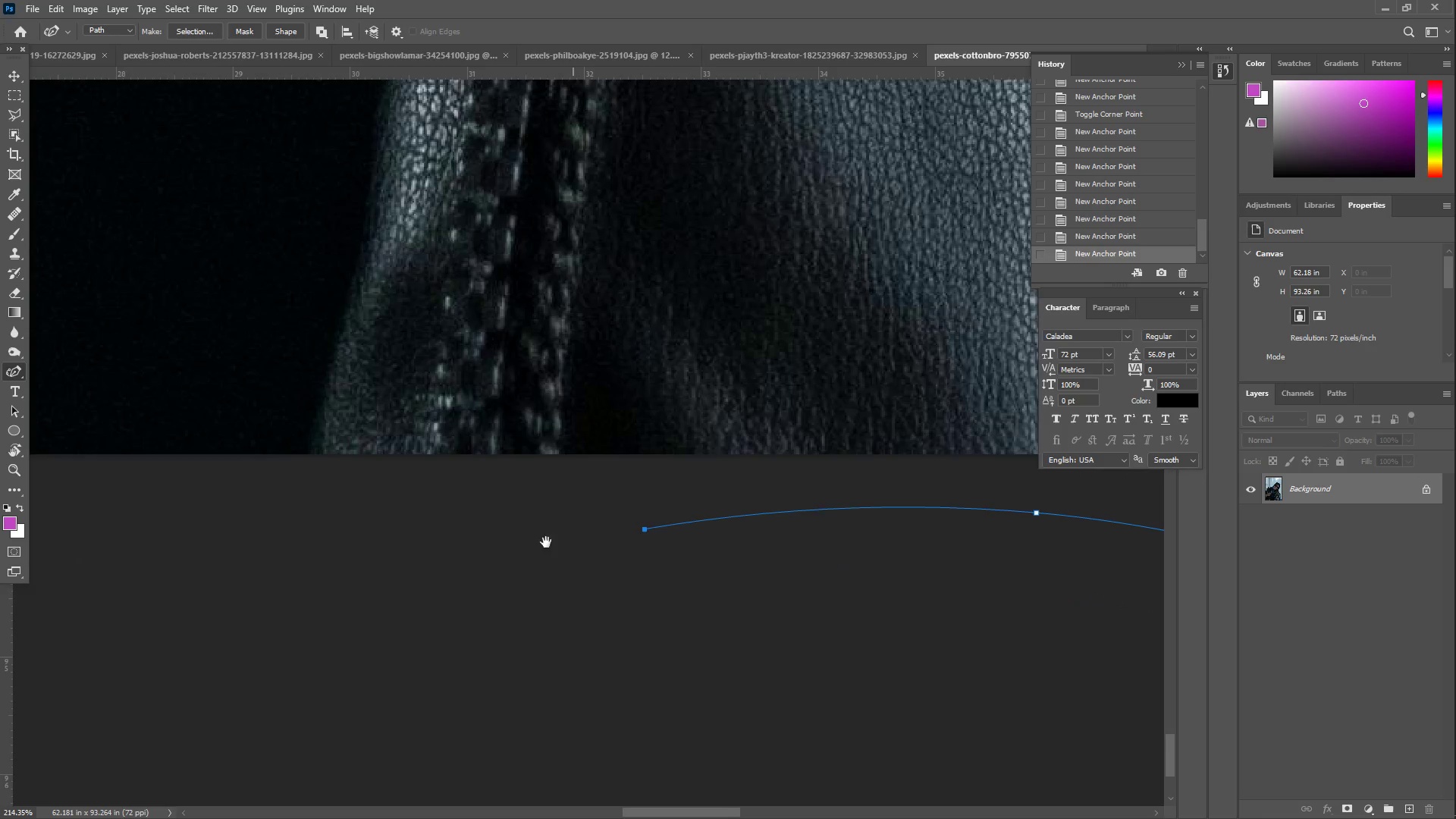 
triple_click([388, 538])
 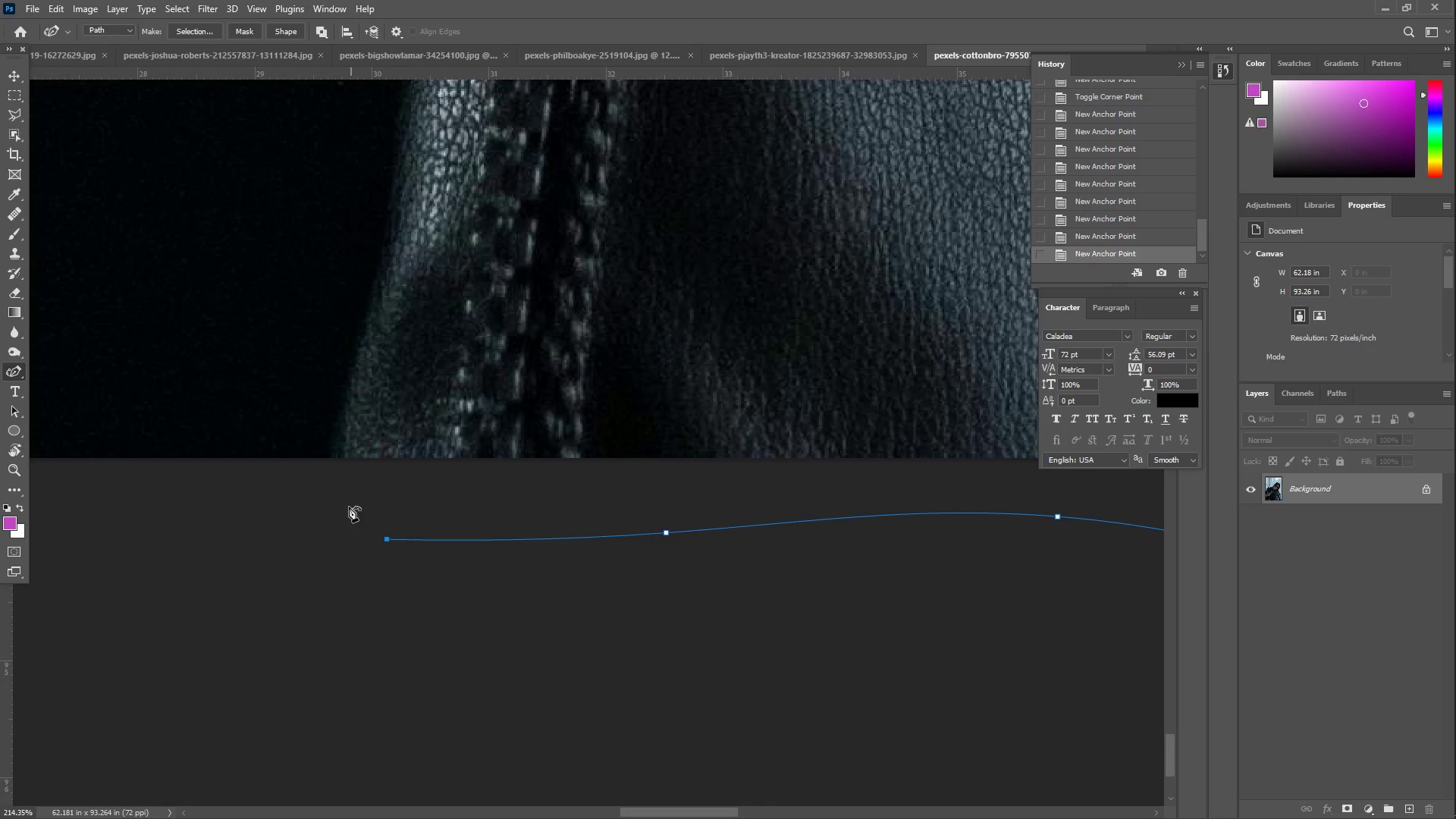 
hold_key(key=Space, duration=0.88)
 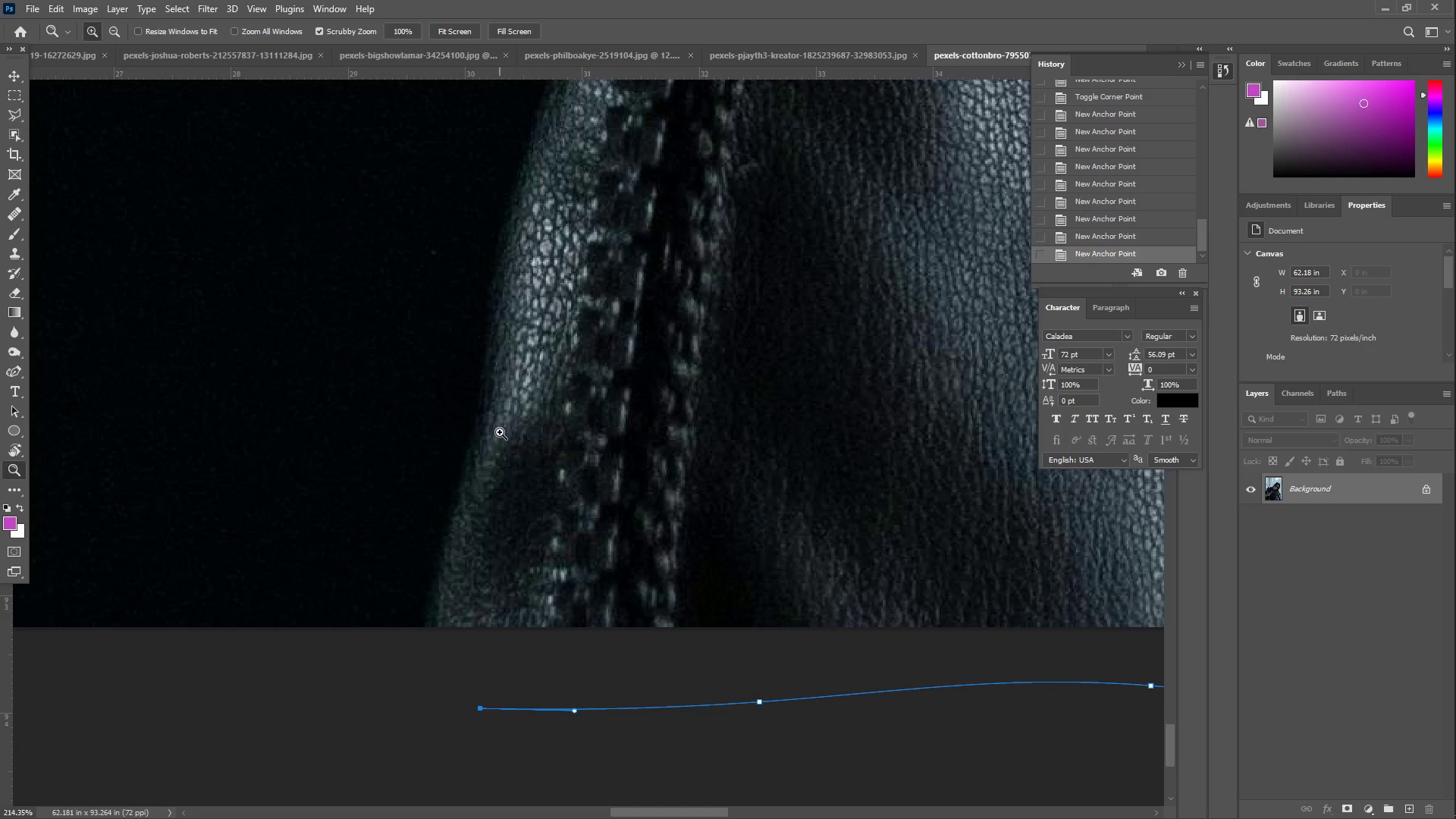 
left_click_drag(start_coordinate=[344, 500], to_coordinate=[437, 670])
 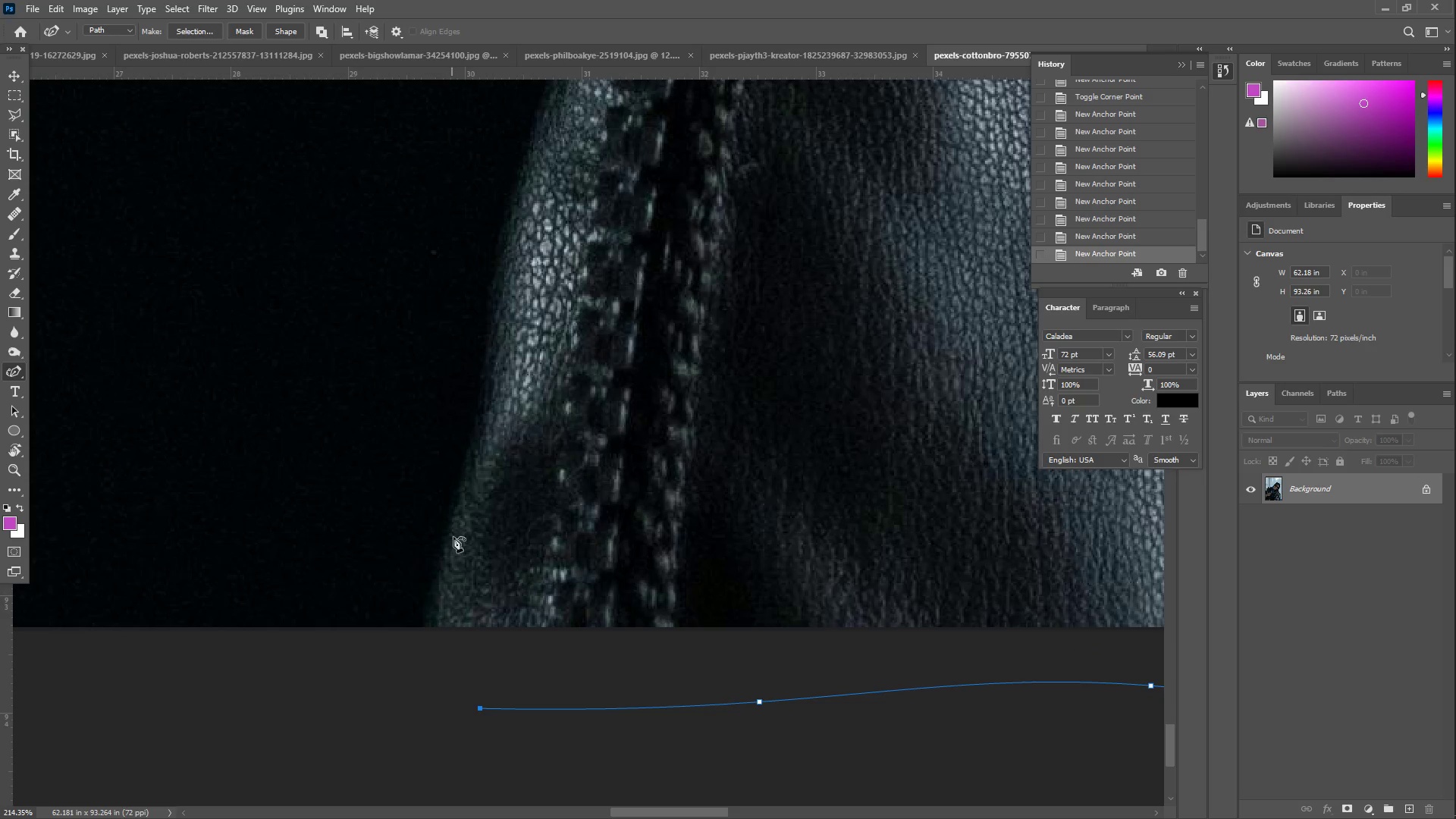 
key(Z)
 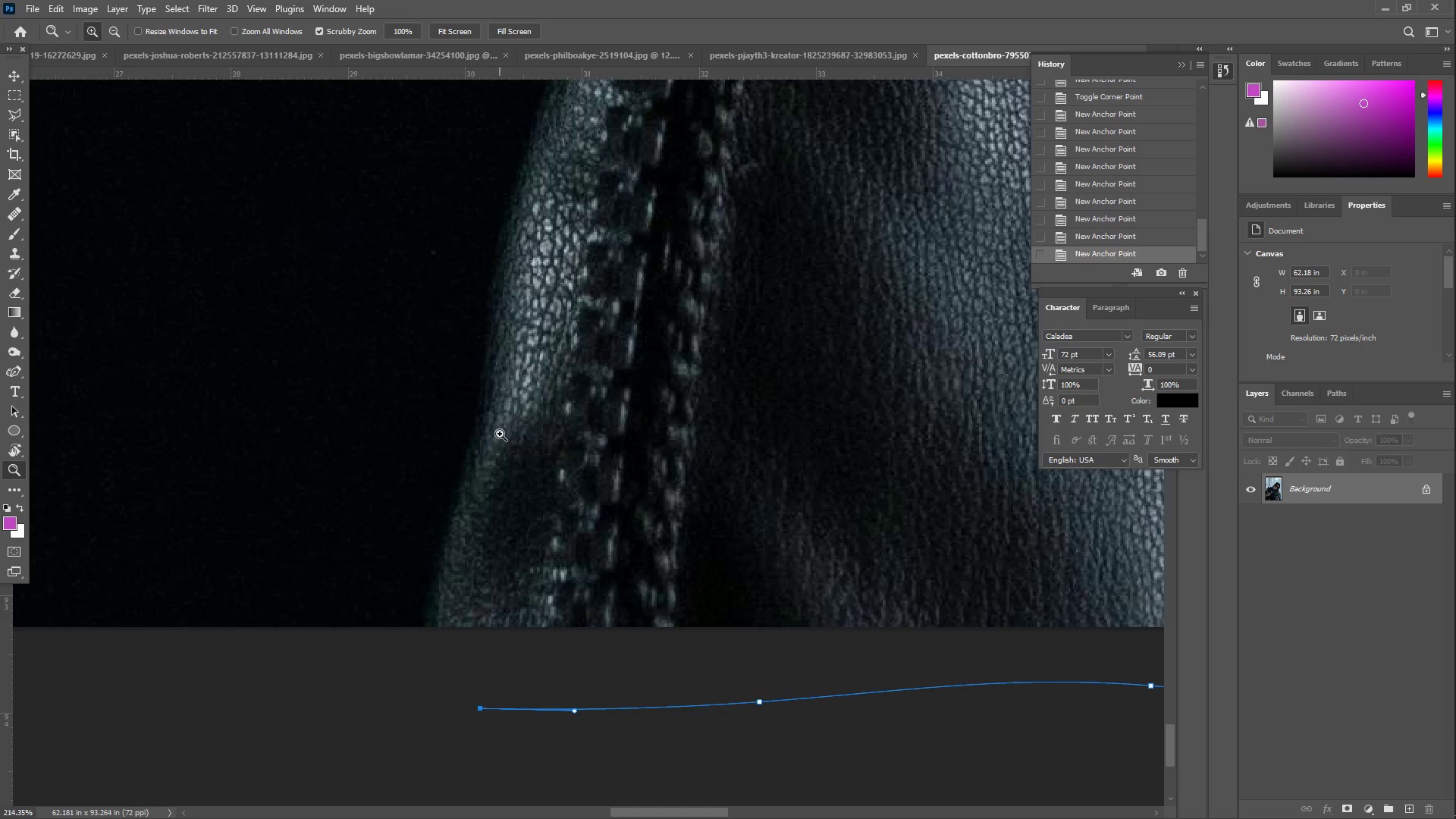 
left_click_drag(start_coordinate=[500, 432], to_coordinate=[268, 739])
 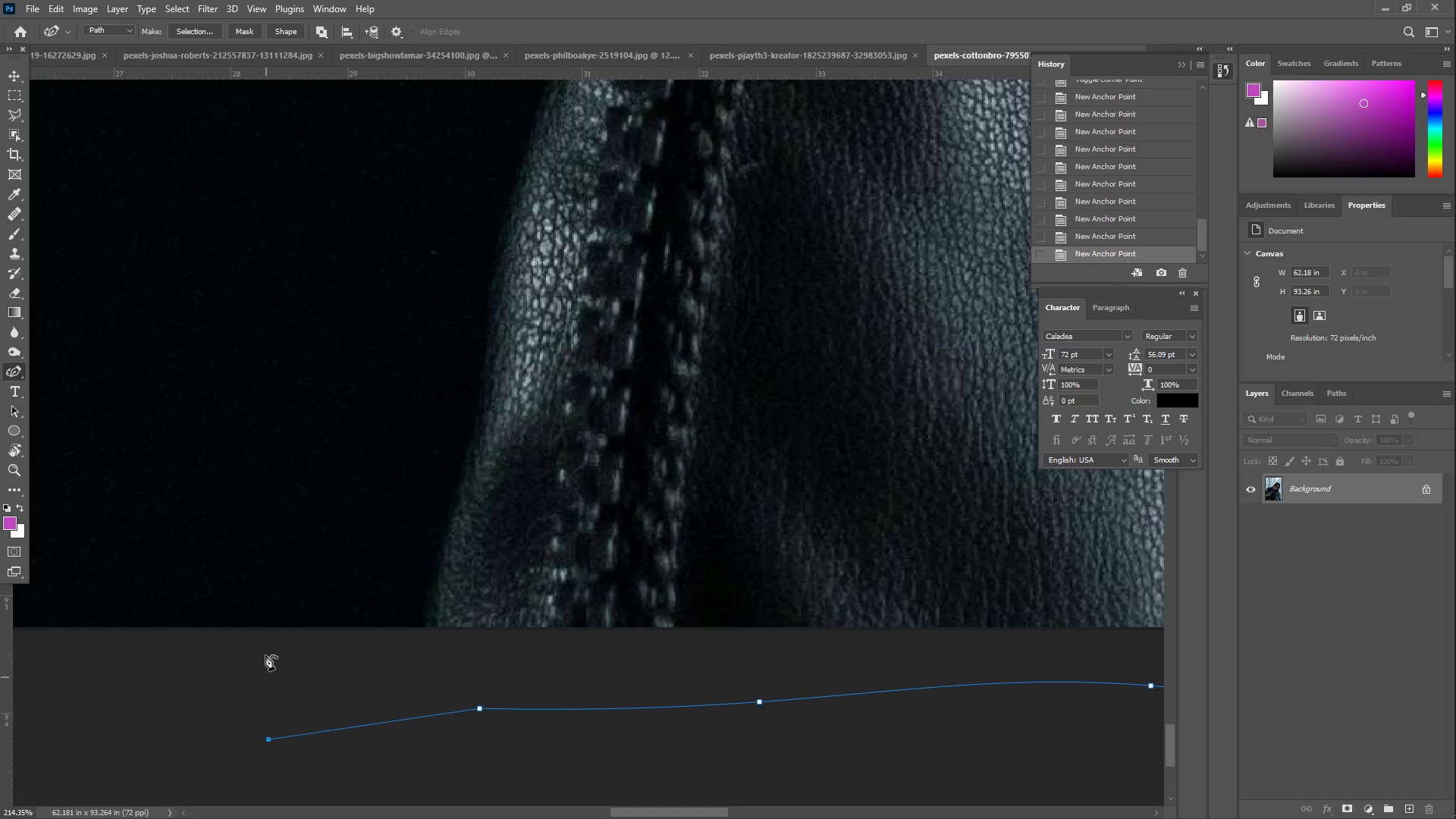 
hold_key(key=Space, duration=1.41)
 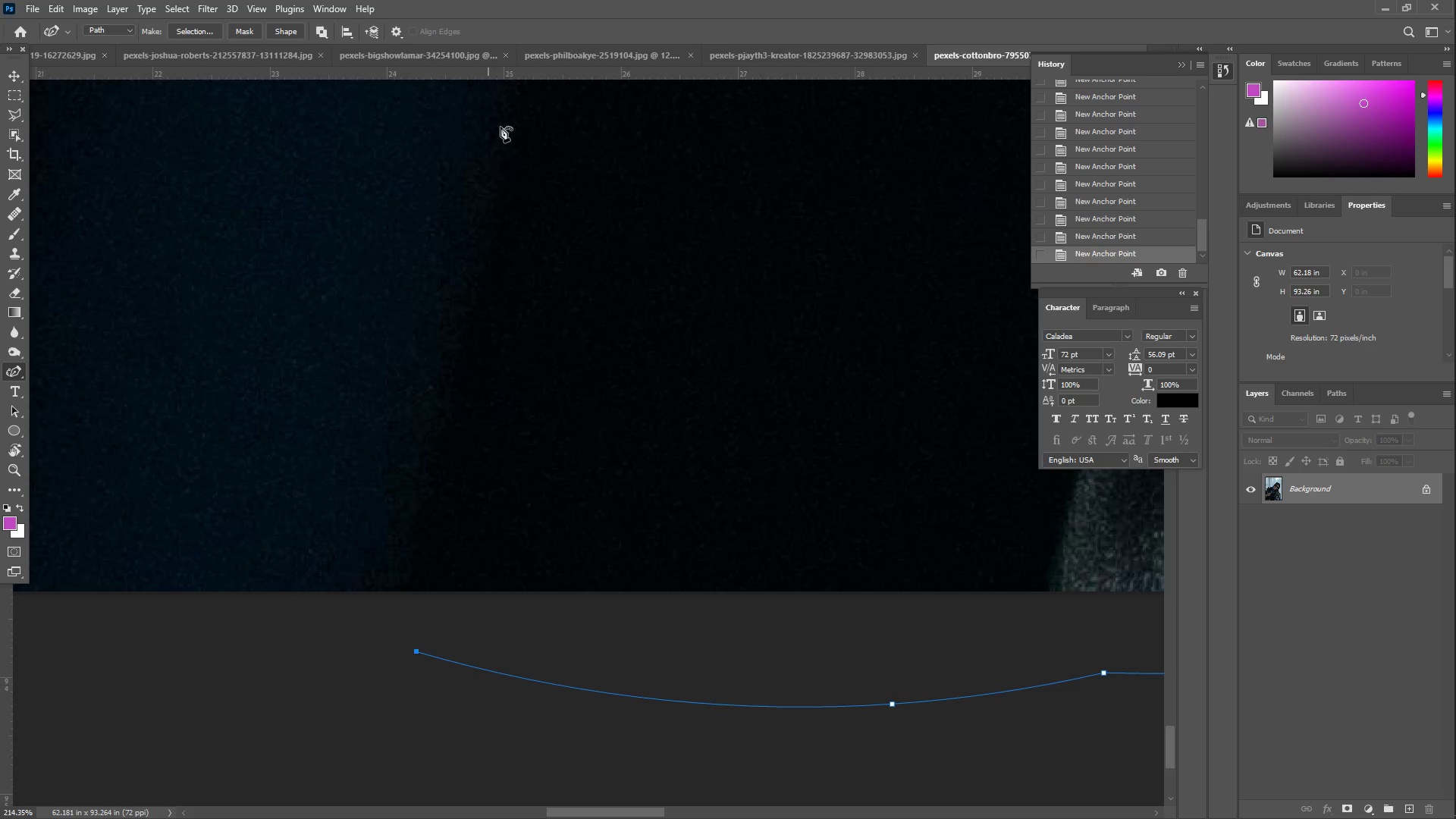 
left_click_drag(start_coordinate=[248, 634], to_coordinate=[672, 556])
 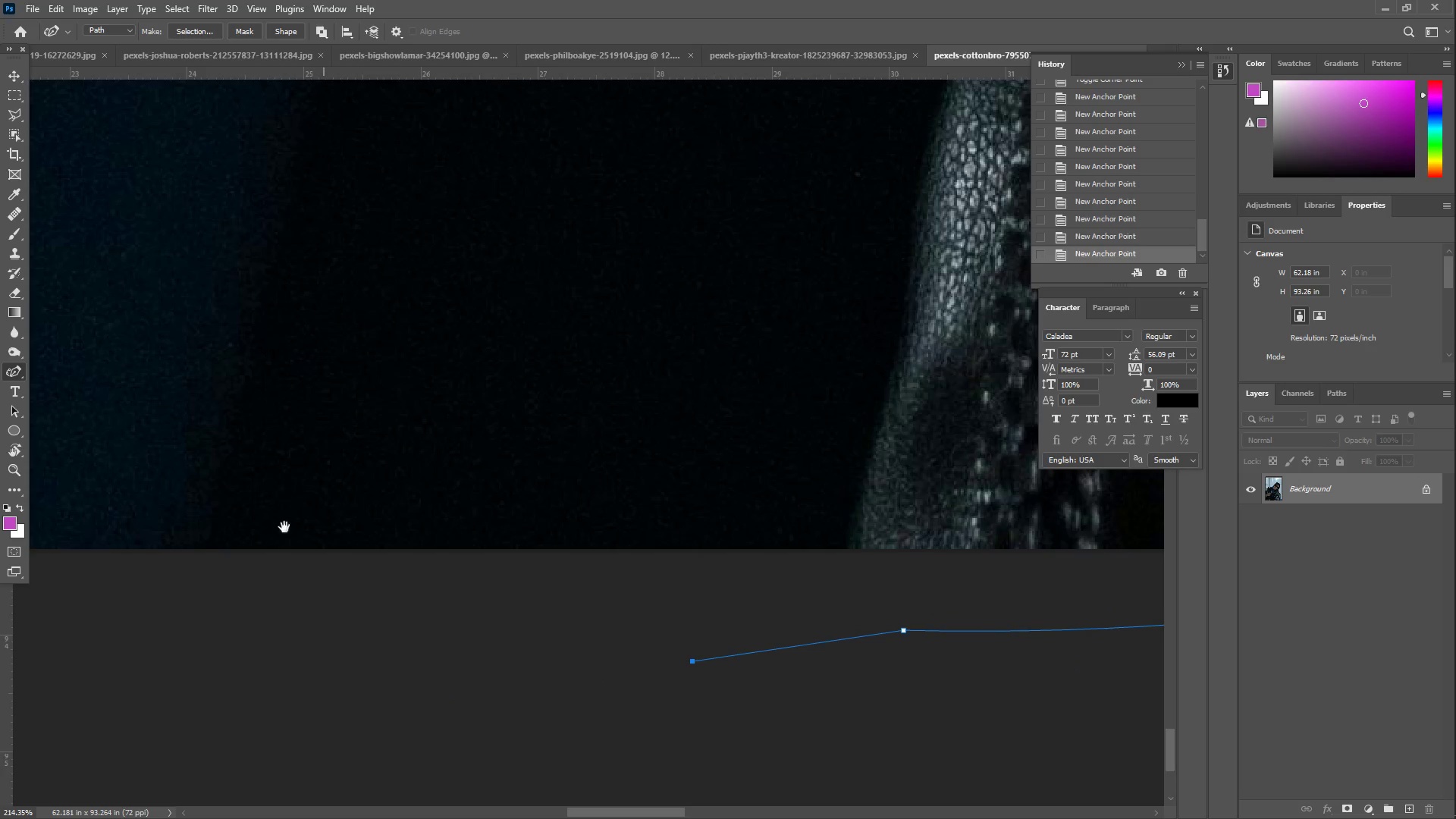 
left_click_drag(start_coordinate=[256, 528], to_coordinate=[457, 570])
 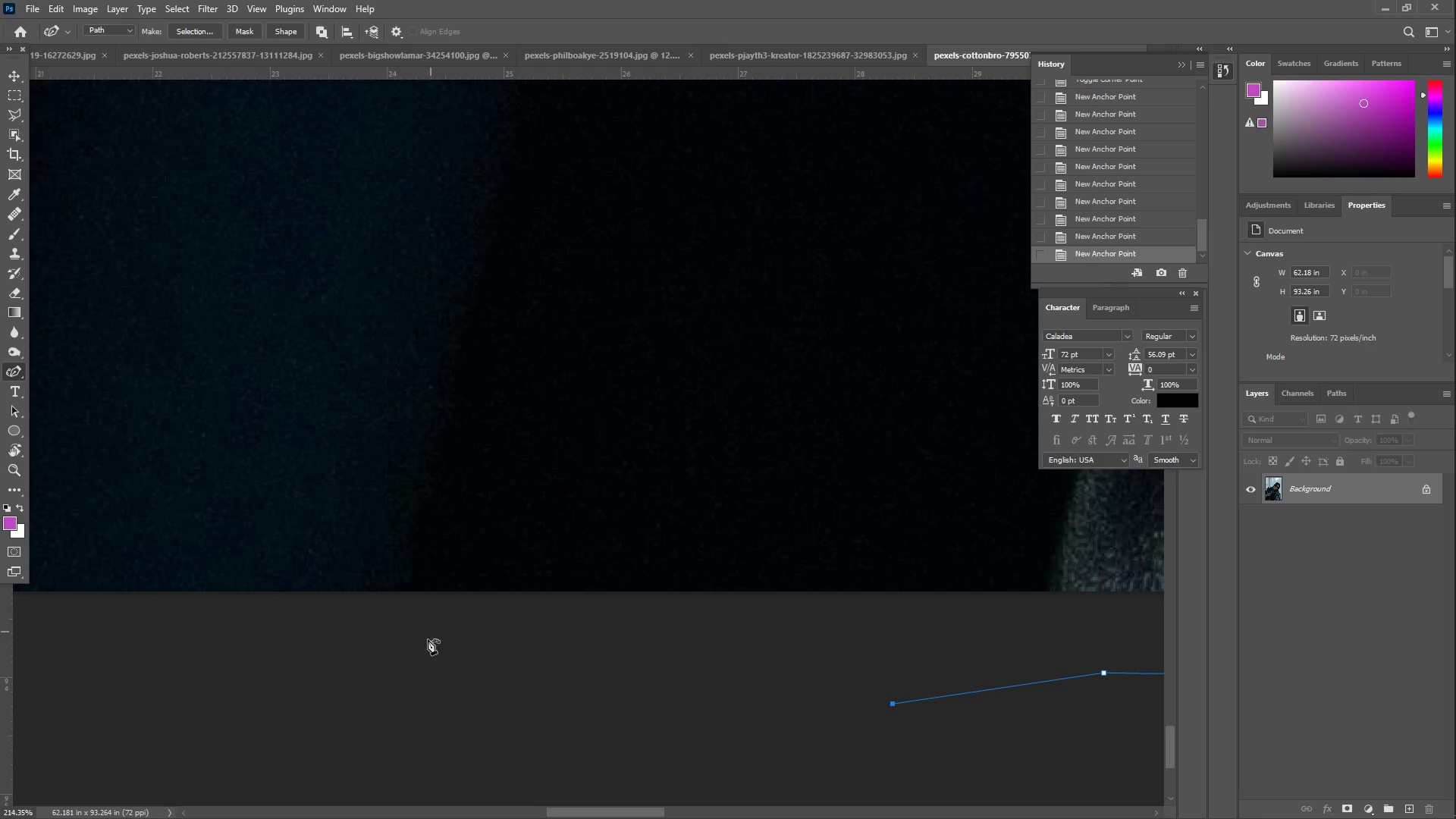 
left_click([417, 652])
 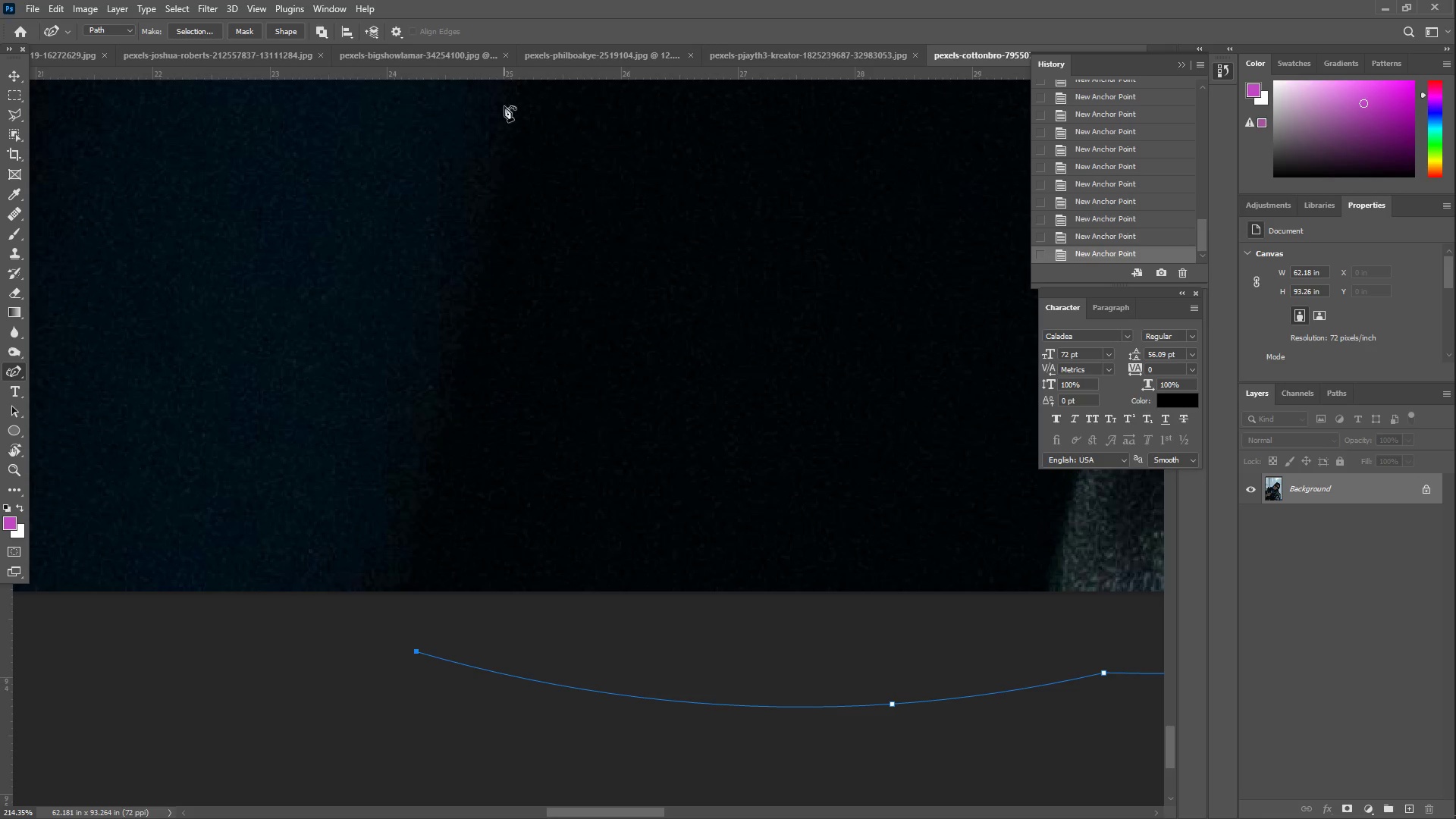 
hold_key(key=Space, duration=1.52)
 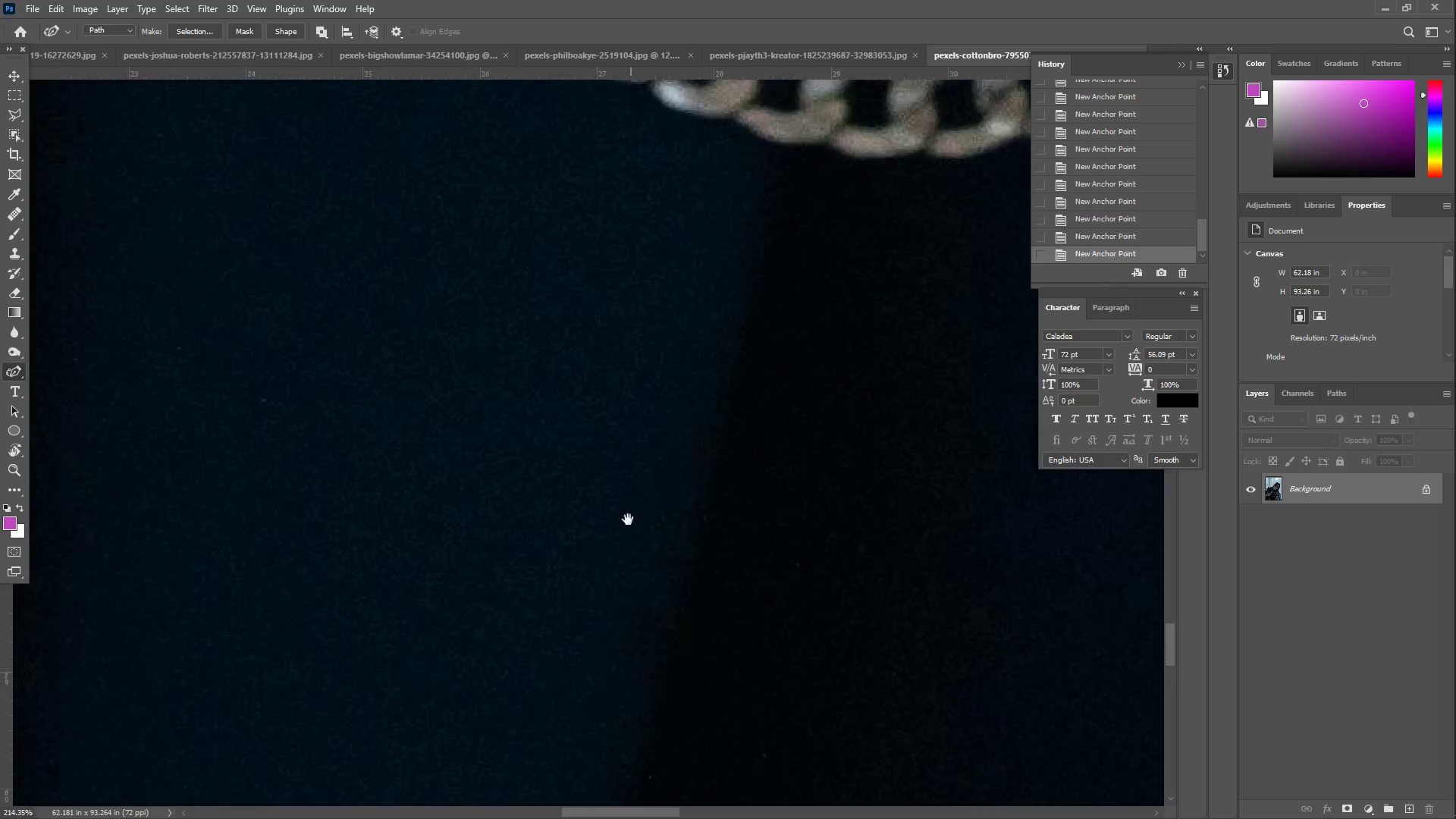 
left_click_drag(start_coordinate=[453, 230], to_coordinate=[540, 615])
 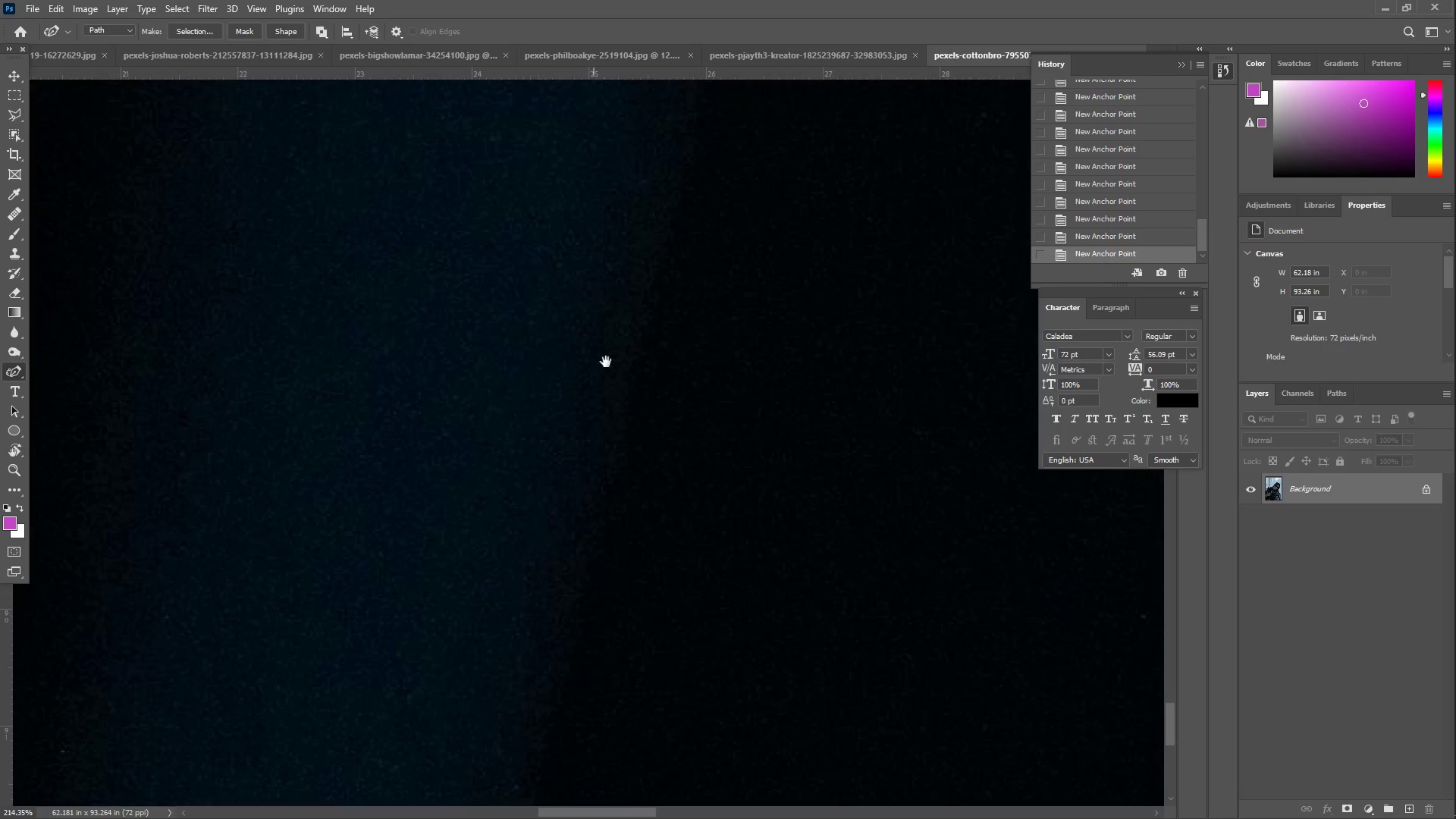 
left_click_drag(start_coordinate=[620, 325], to_coordinate=[586, 560])
 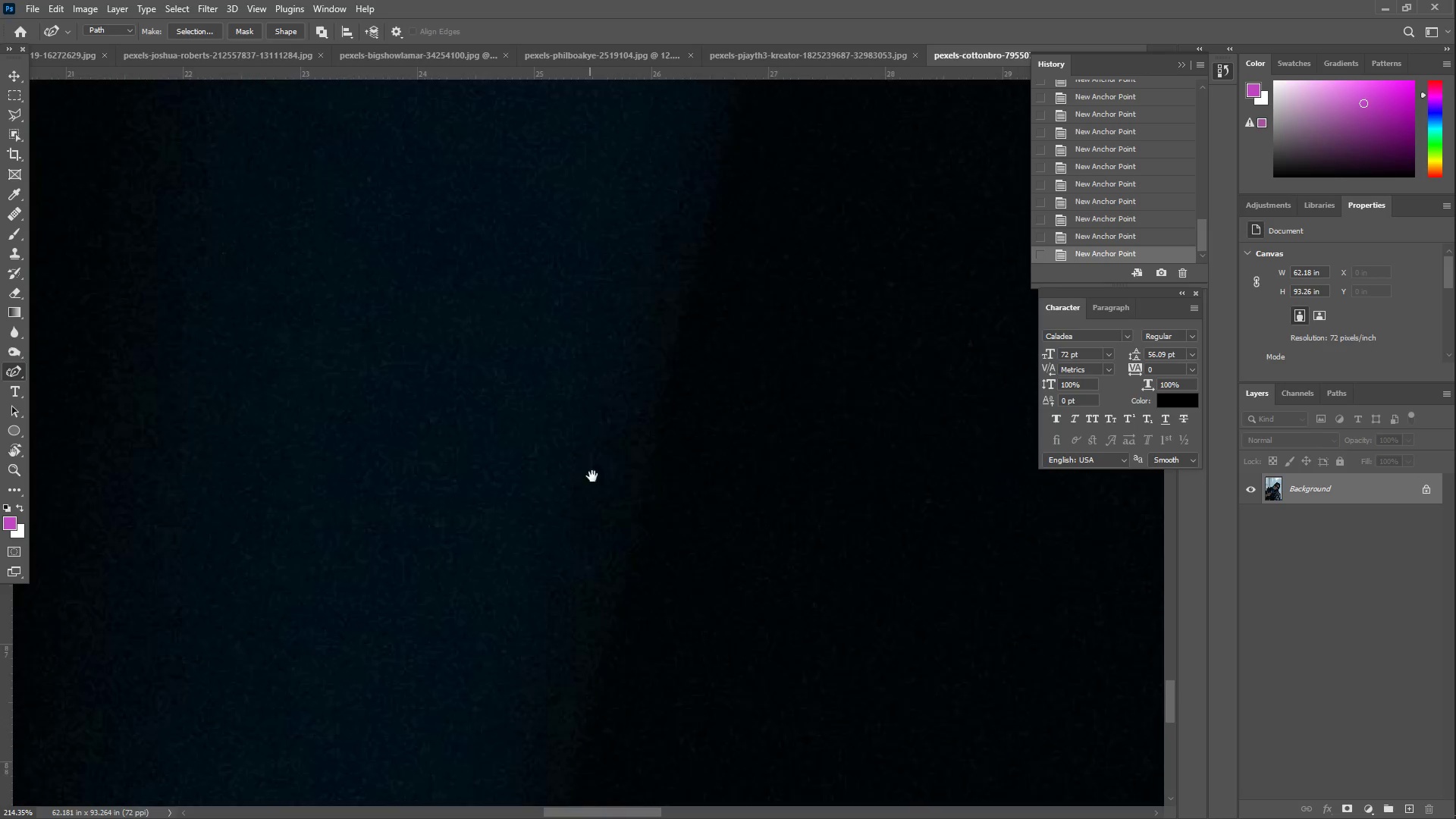 
left_click_drag(start_coordinate=[624, 300], to_coordinate=[611, 522])
 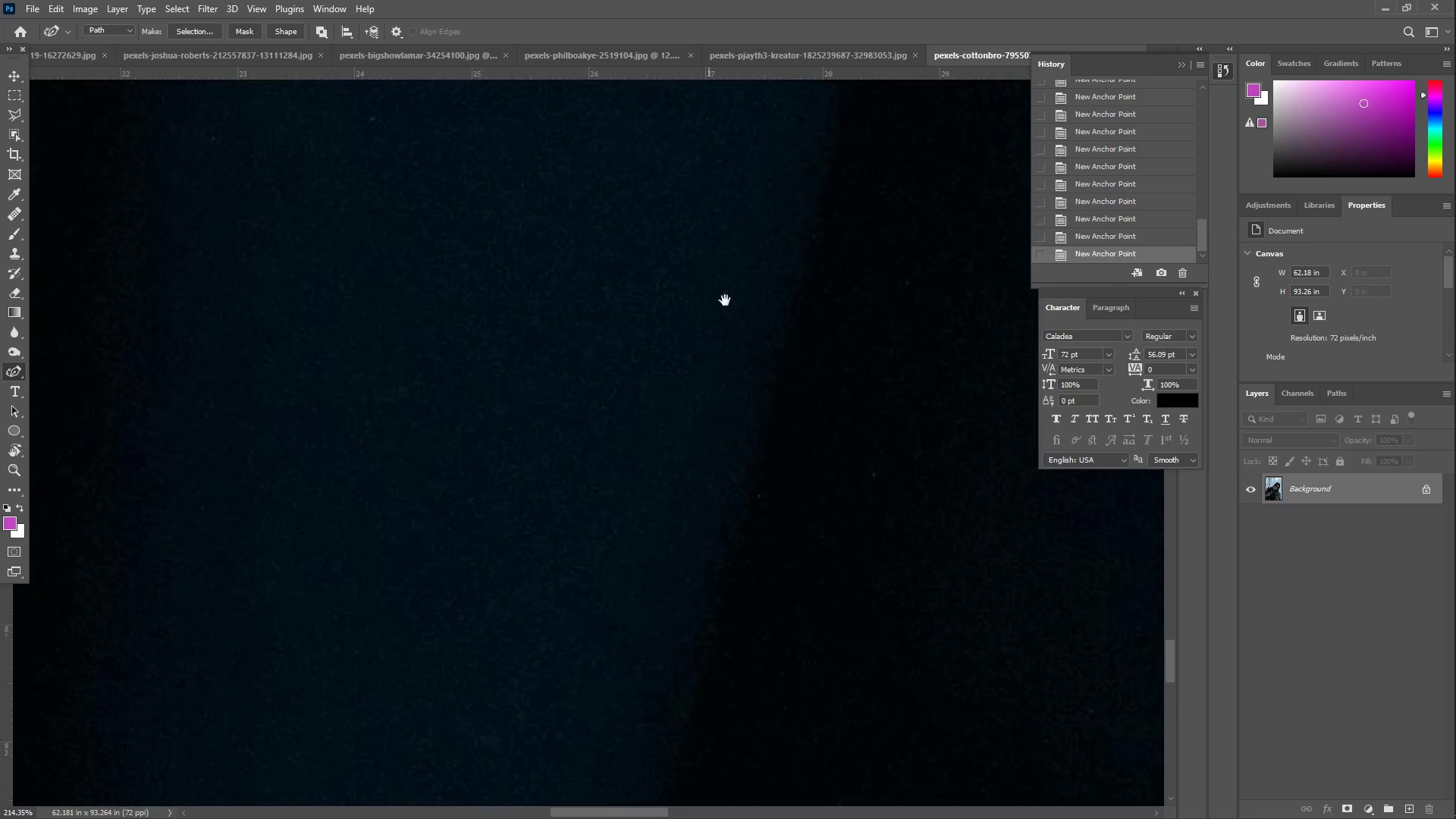 
left_click_drag(start_coordinate=[737, 277], to_coordinate=[612, 457])
 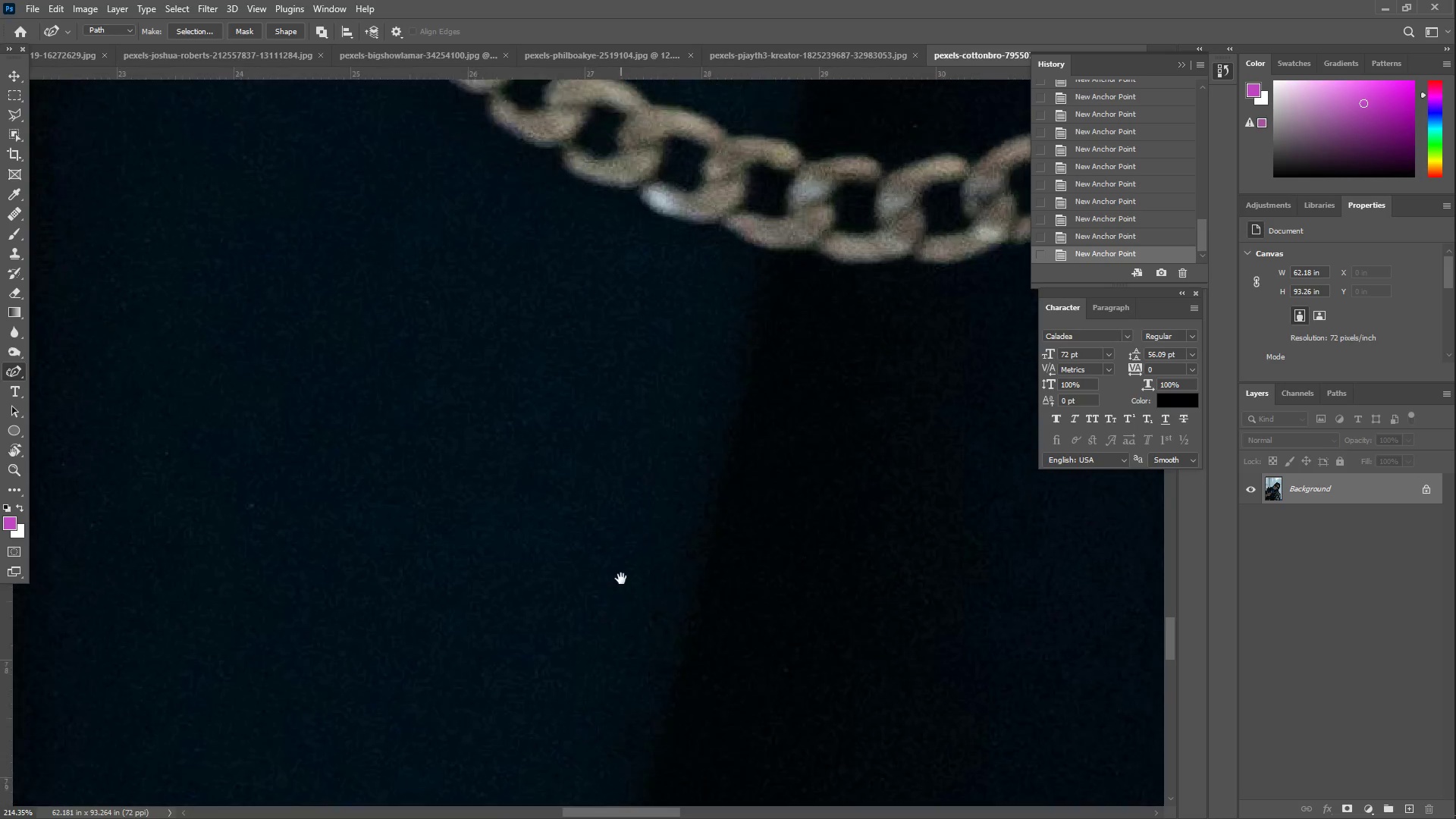 
hold_key(key=Space, duration=1.5)
 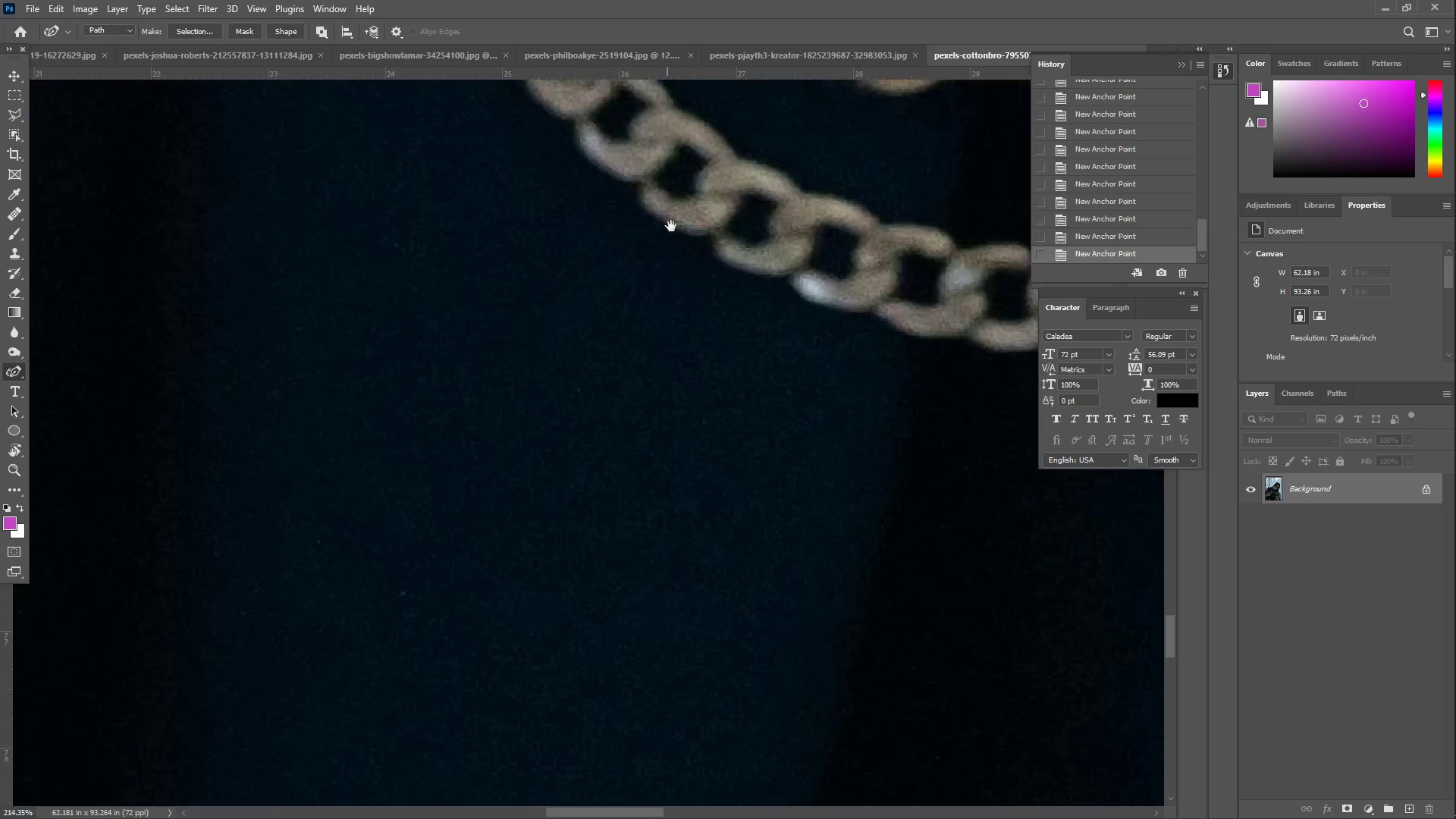 
left_click_drag(start_coordinate=[649, 344], to_coordinate=[621, 579])
 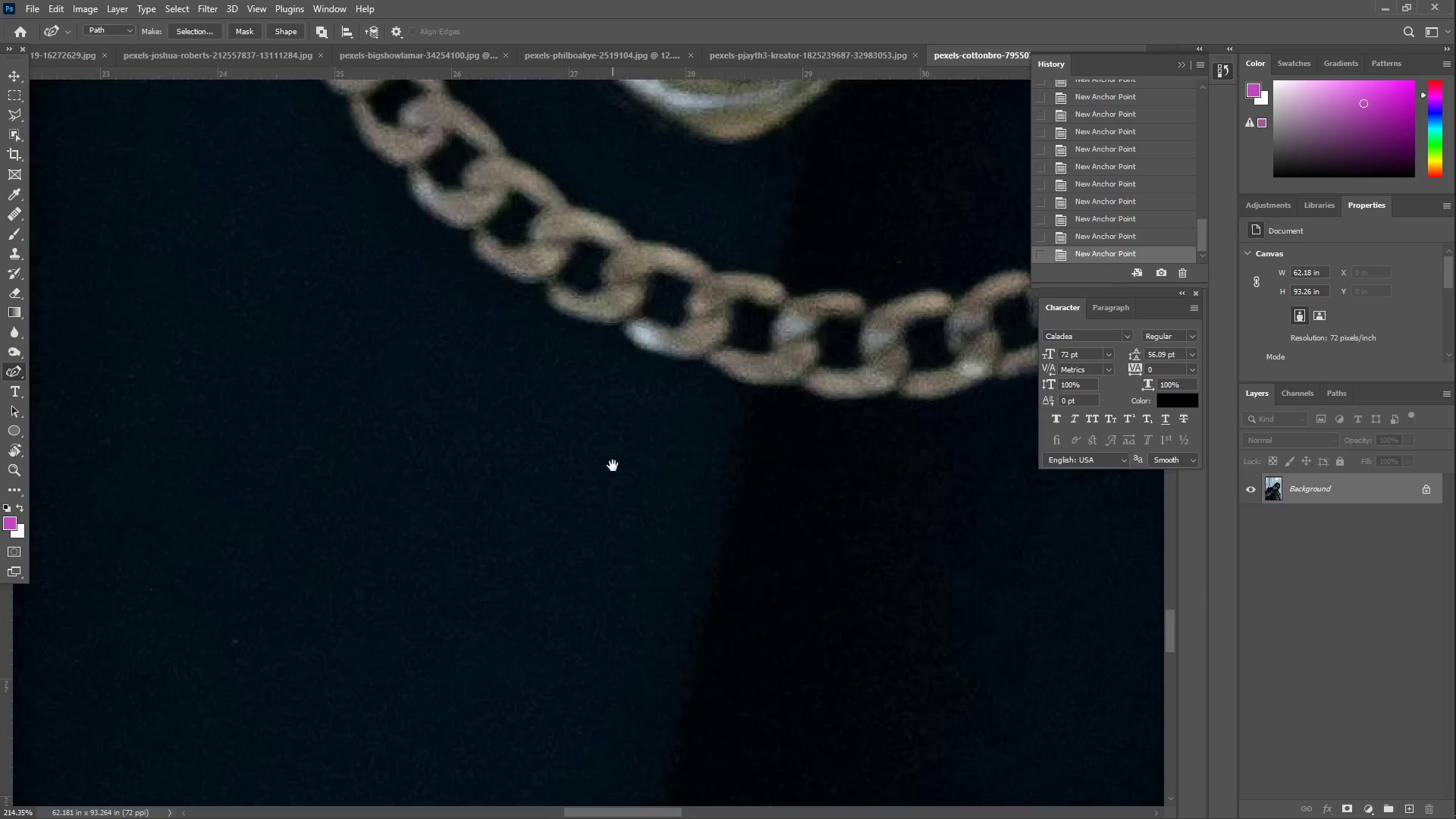 
left_click_drag(start_coordinate=[598, 379], to_coordinate=[738, 519])
 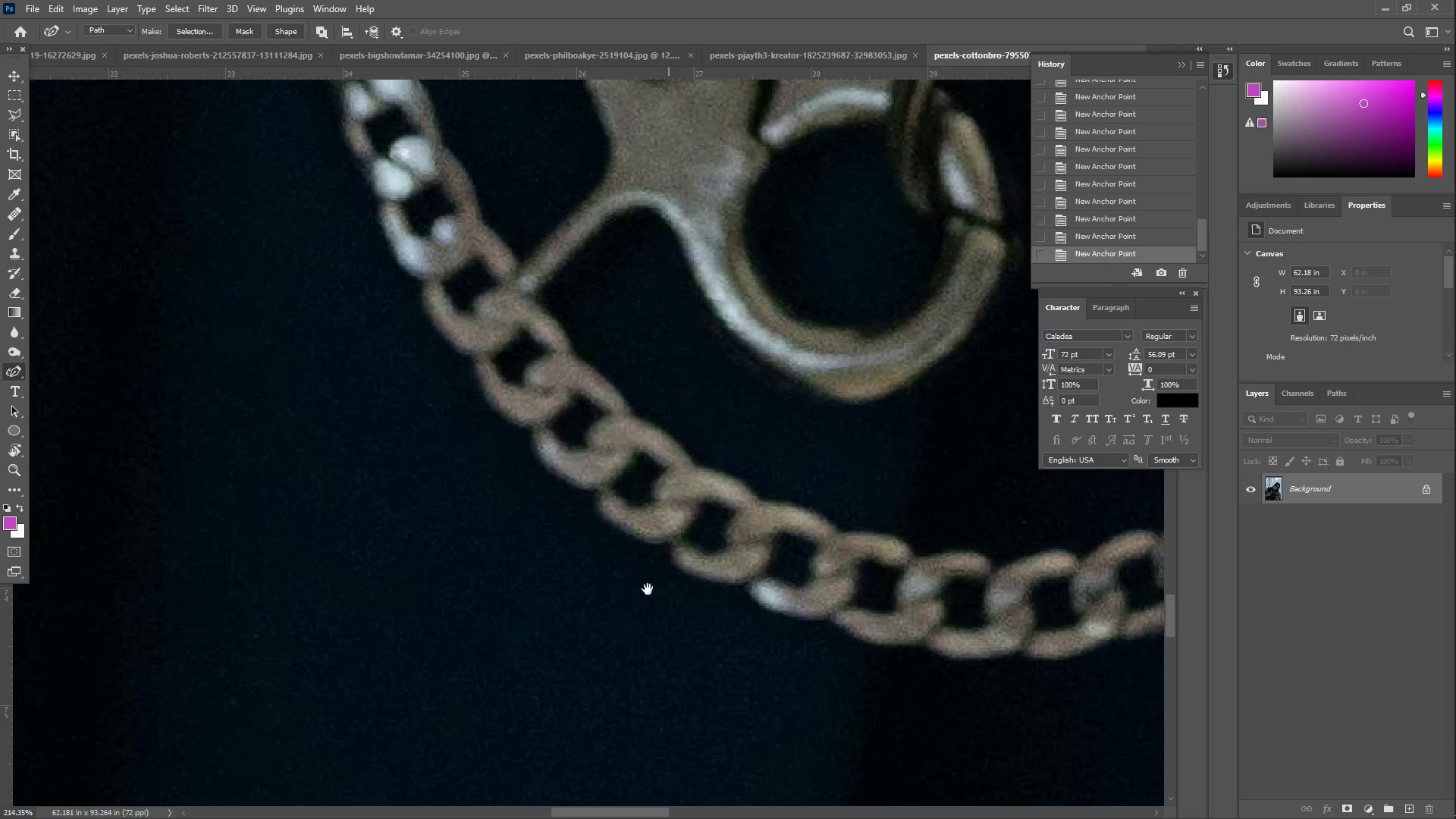 
left_click_drag(start_coordinate=[618, 651], to_coordinate=[650, 307])
 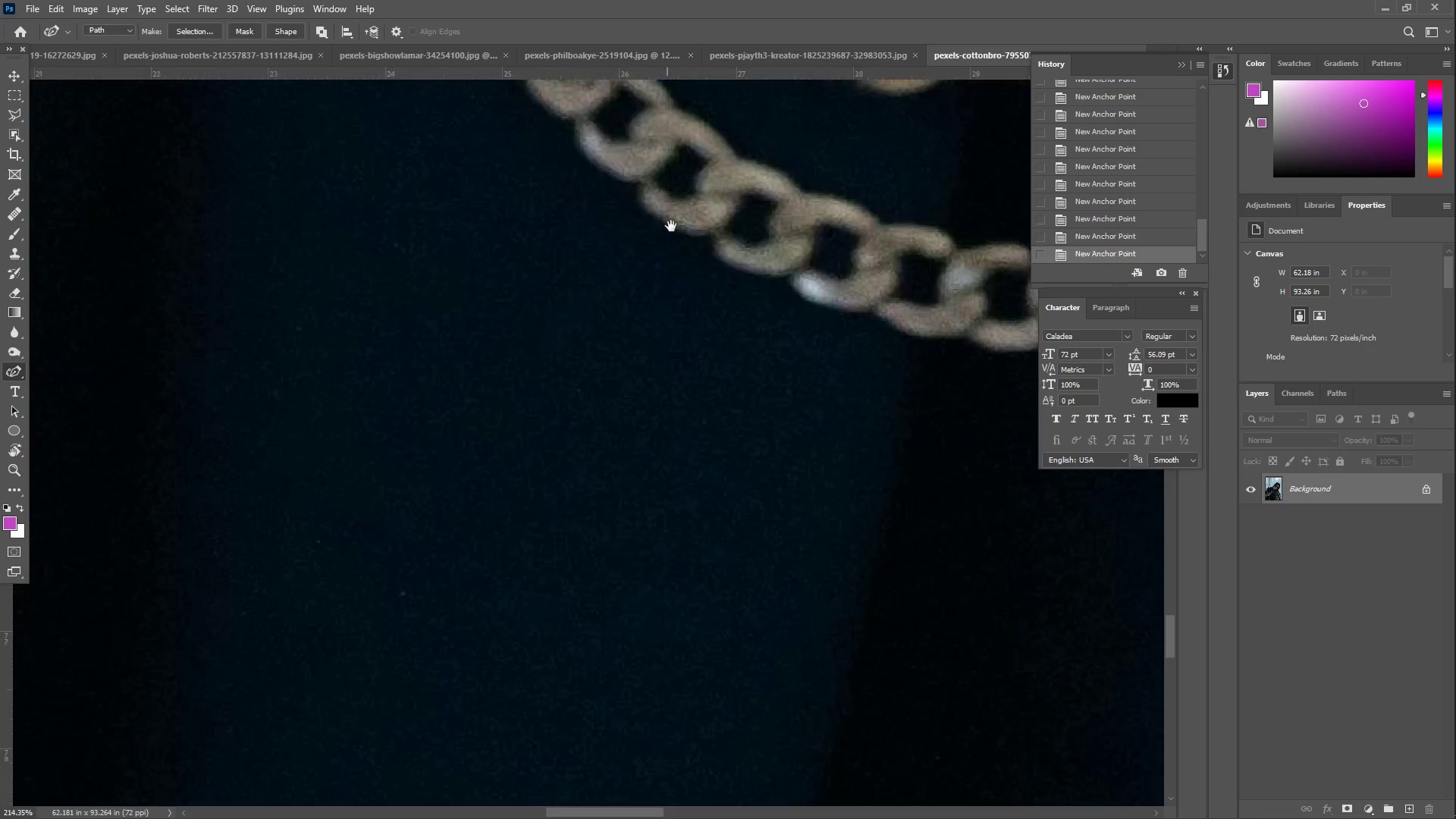 
hold_key(key=Space, duration=1.5)
 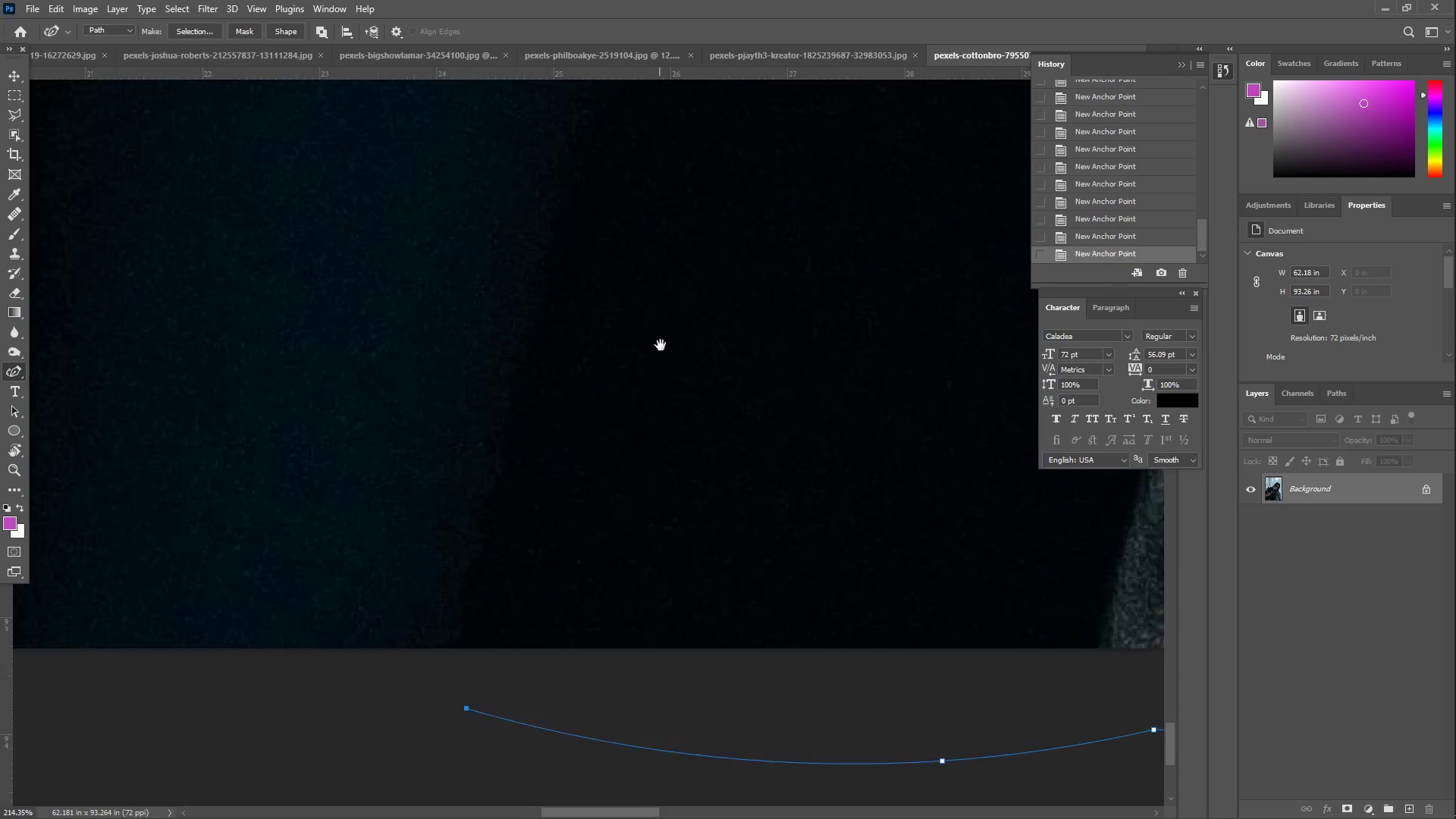 
left_click_drag(start_coordinate=[617, 490], to_coordinate=[679, 67])
 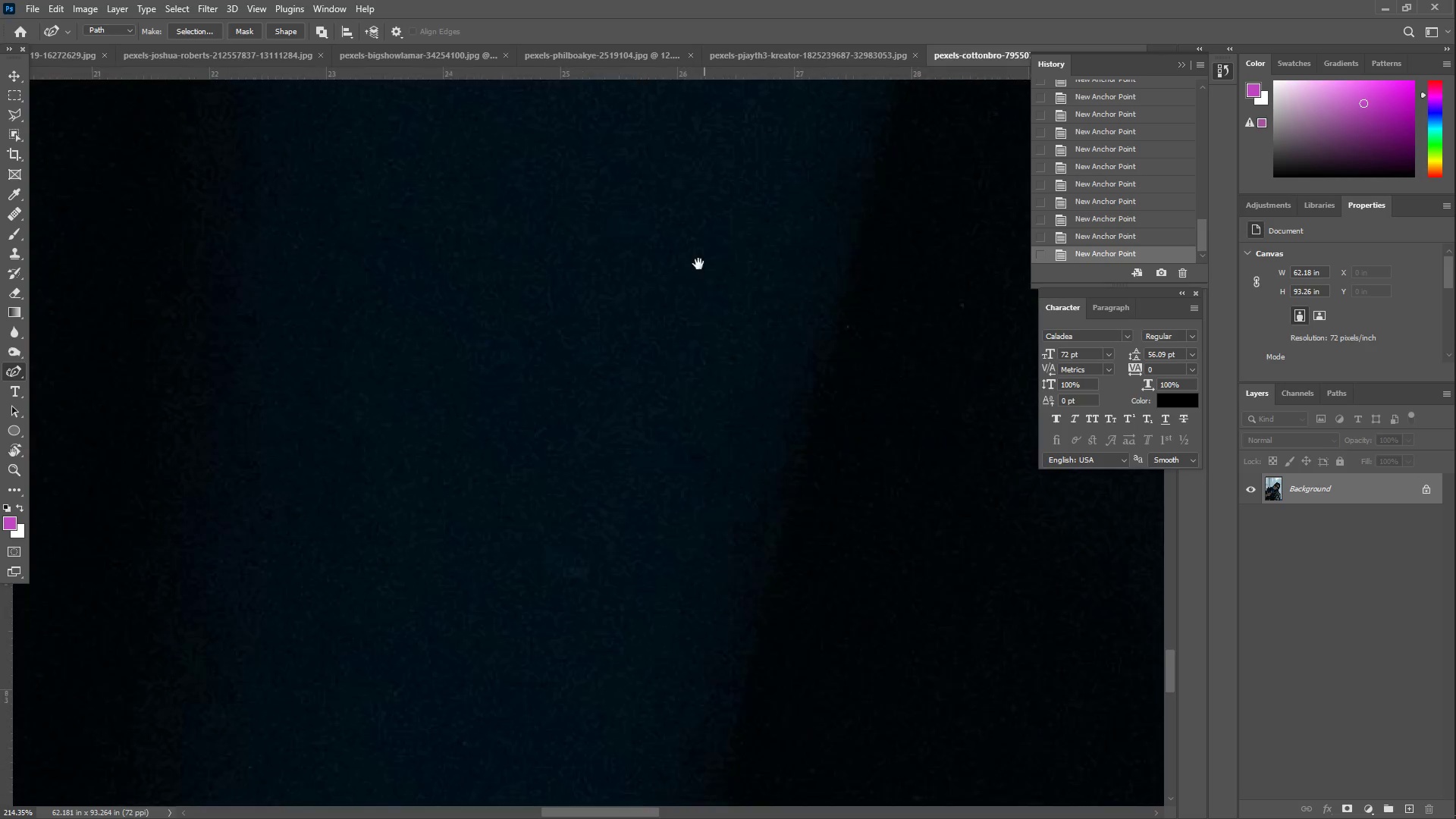 
left_click_drag(start_coordinate=[702, 416], to_coordinate=[701, 125])
 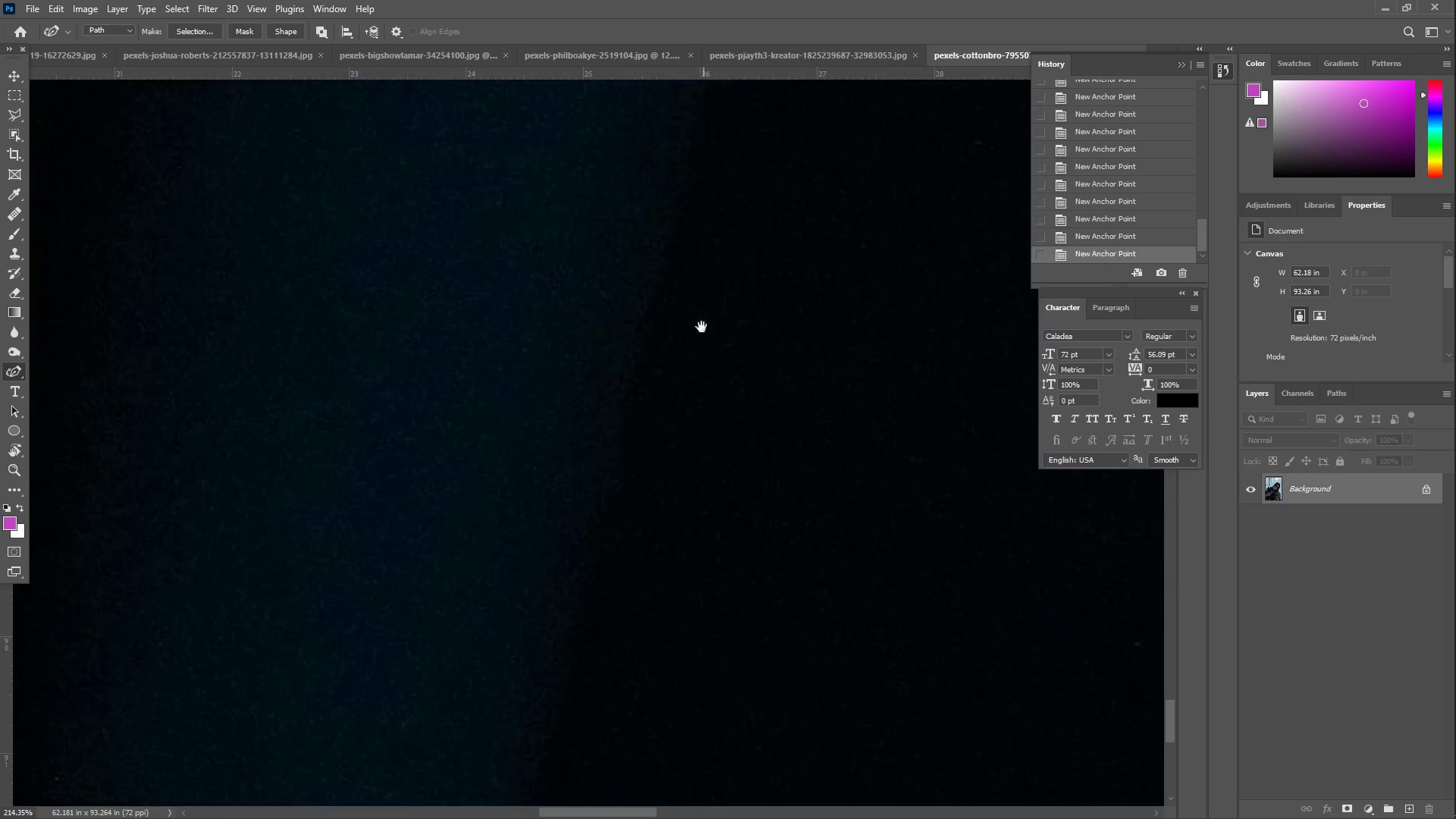 
hold_key(key=Space, duration=0.92)
 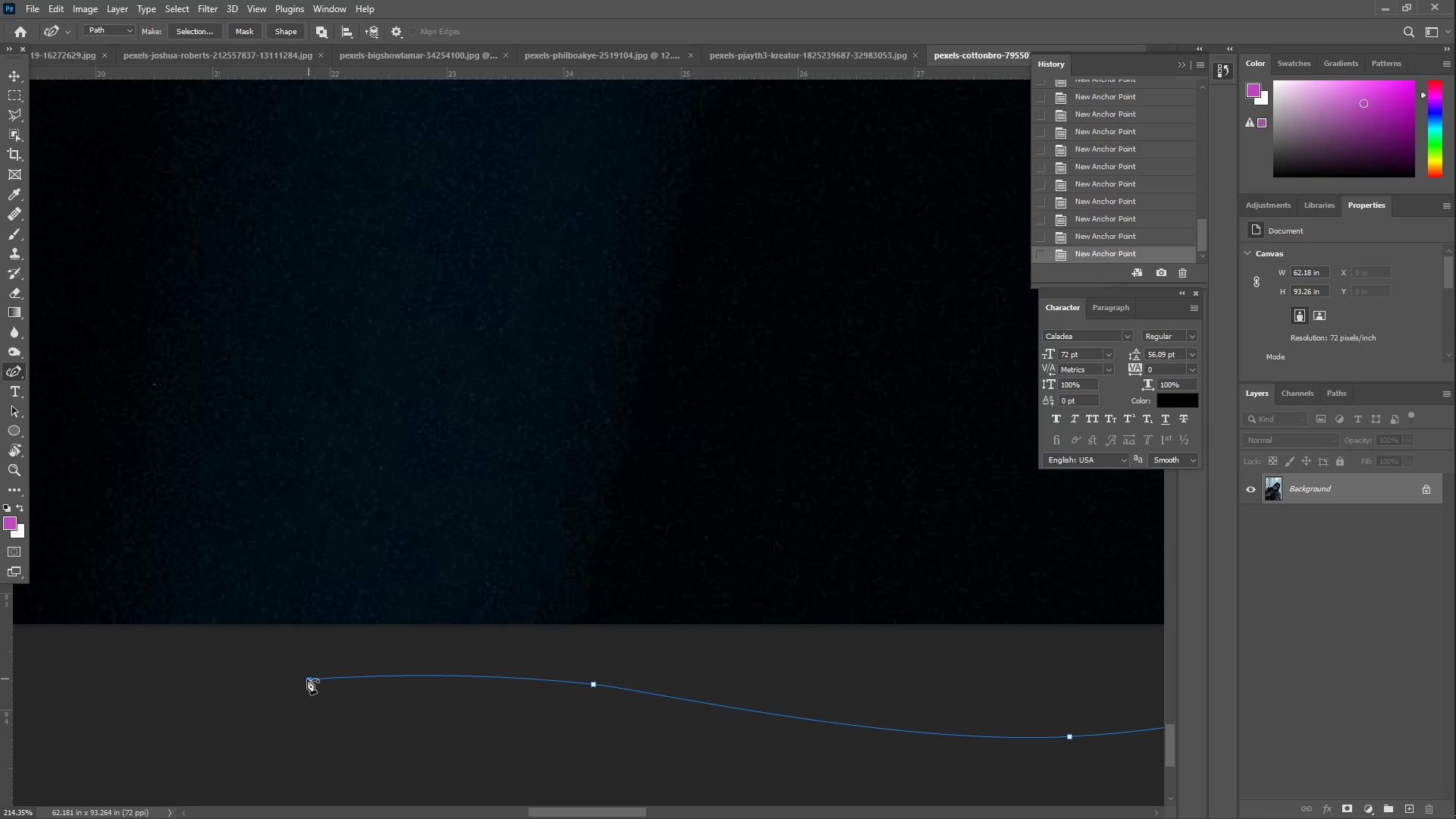 
left_click_drag(start_coordinate=[688, 469], to_coordinate=[709, 126])
 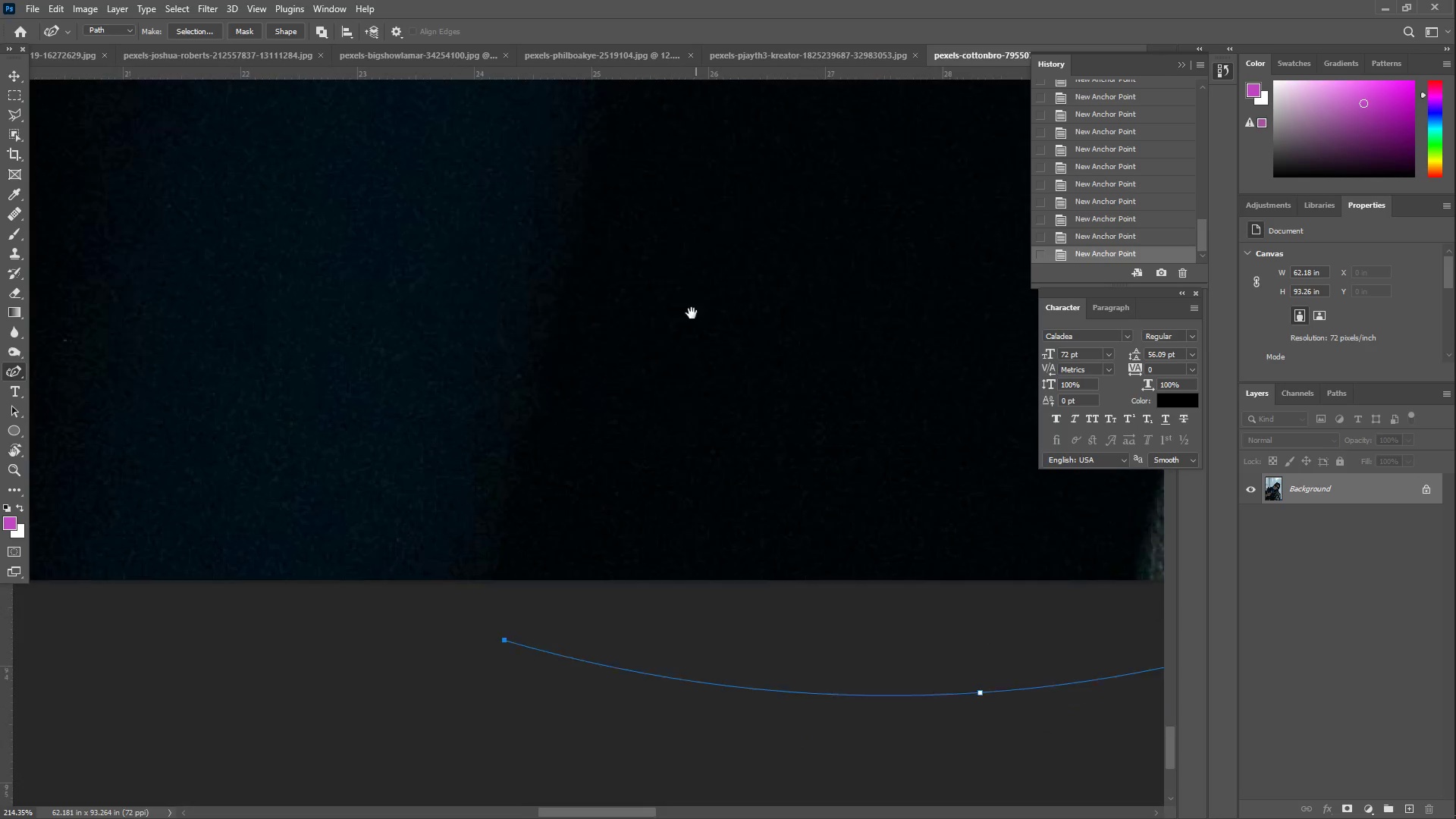 
left_click_drag(start_coordinate=[662, 337], to_coordinate=[786, 329])
 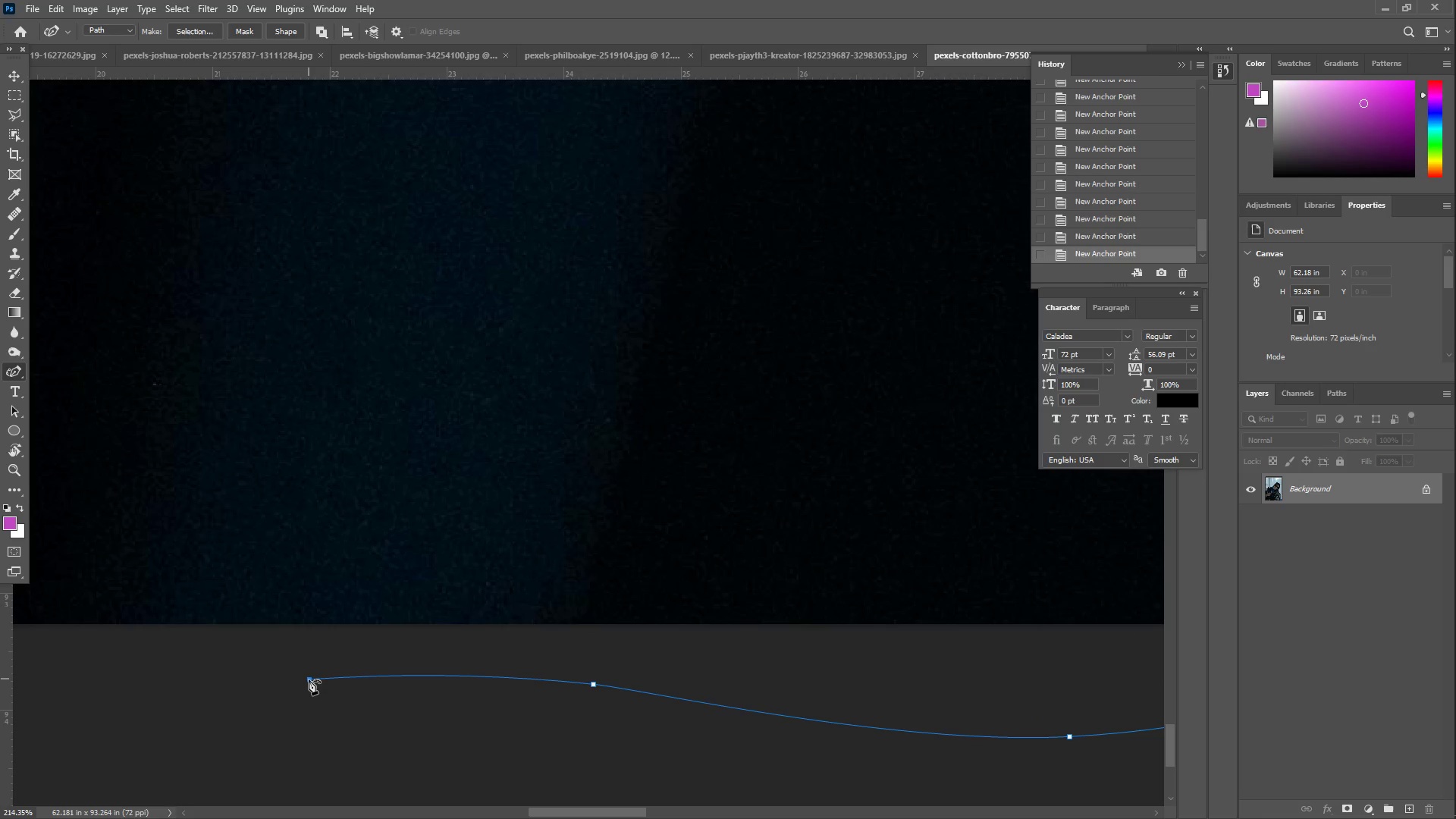 
hold_key(key=Space, duration=0.83)
 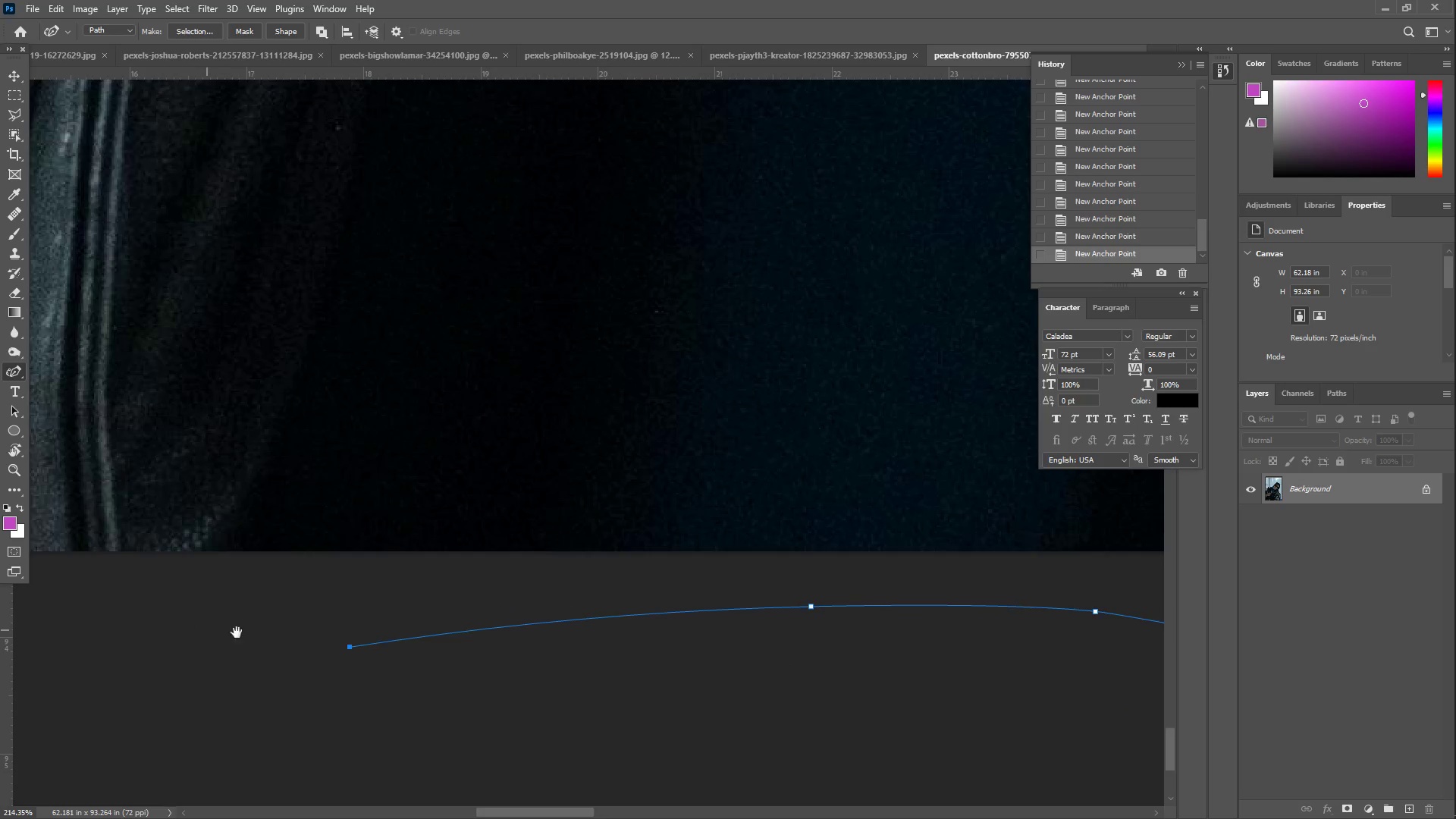 
left_click_drag(start_coordinate=[381, 686], to_coordinate=[883, 613])
 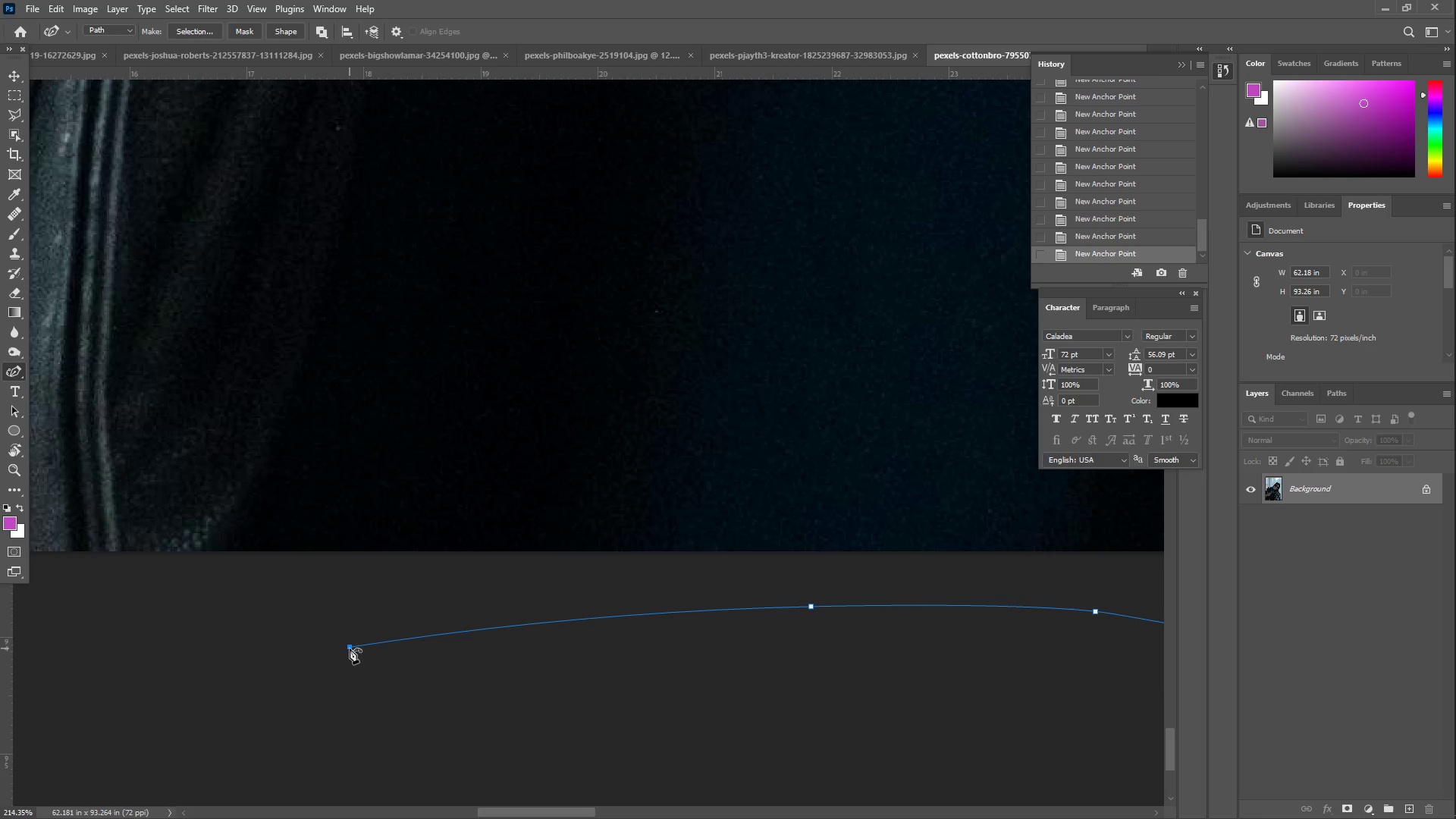 
hold_key(key=Space, duration=0.44)
 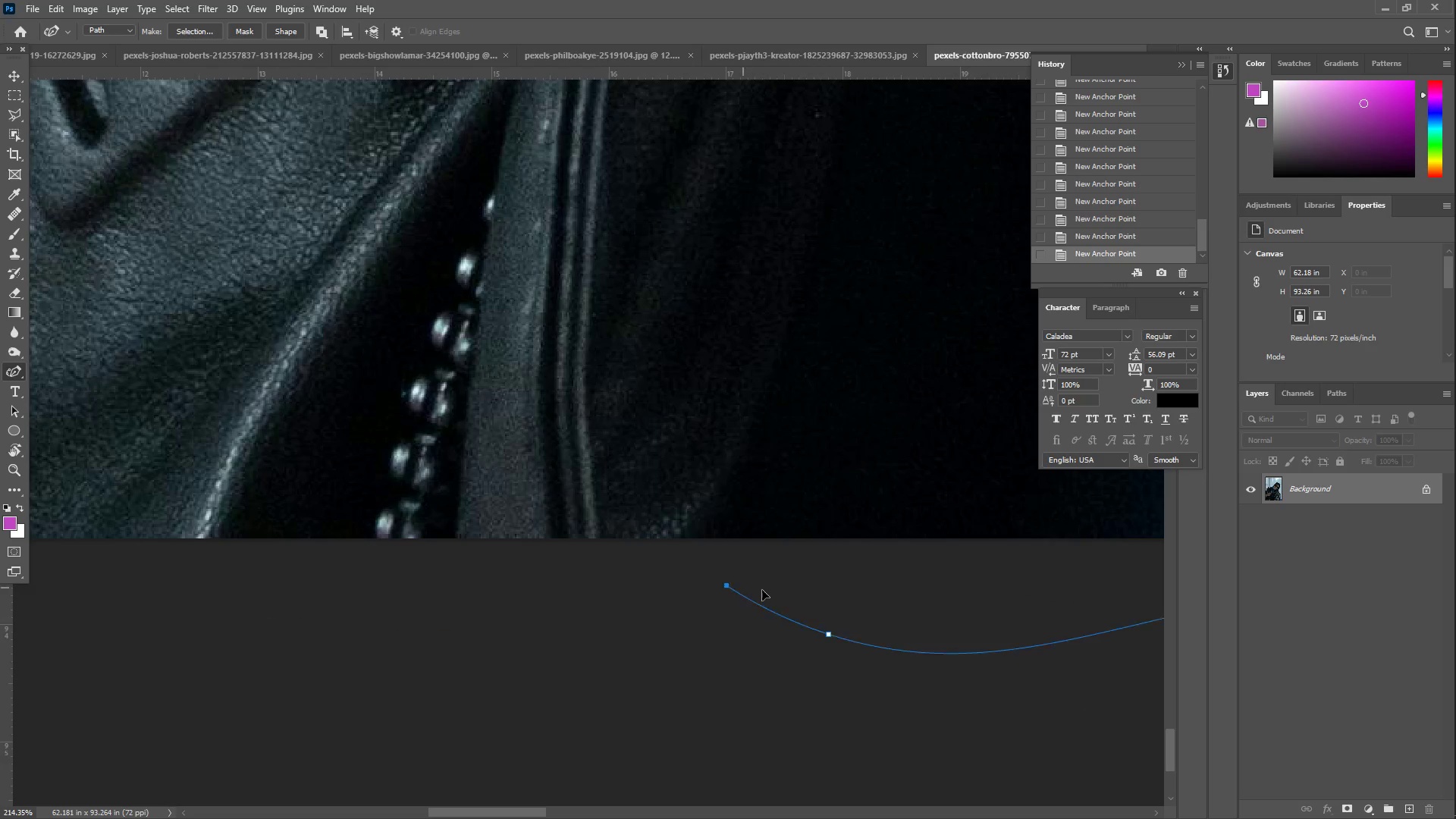 
left_click_drag(start_coordinate=[193, 628], to_coordinate=[646, 613])
 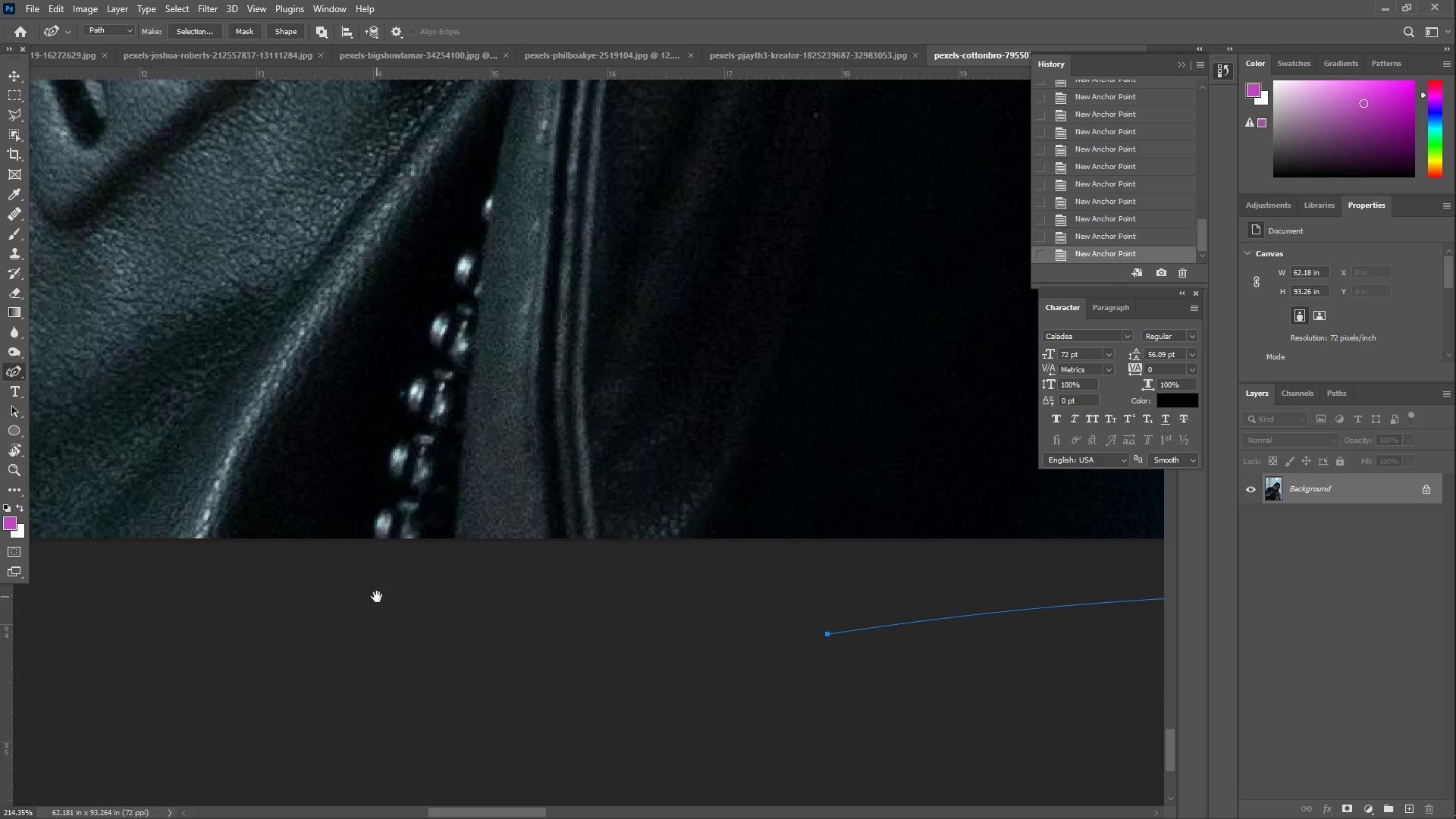 
hold_key(key=Space, duration=0.7)
 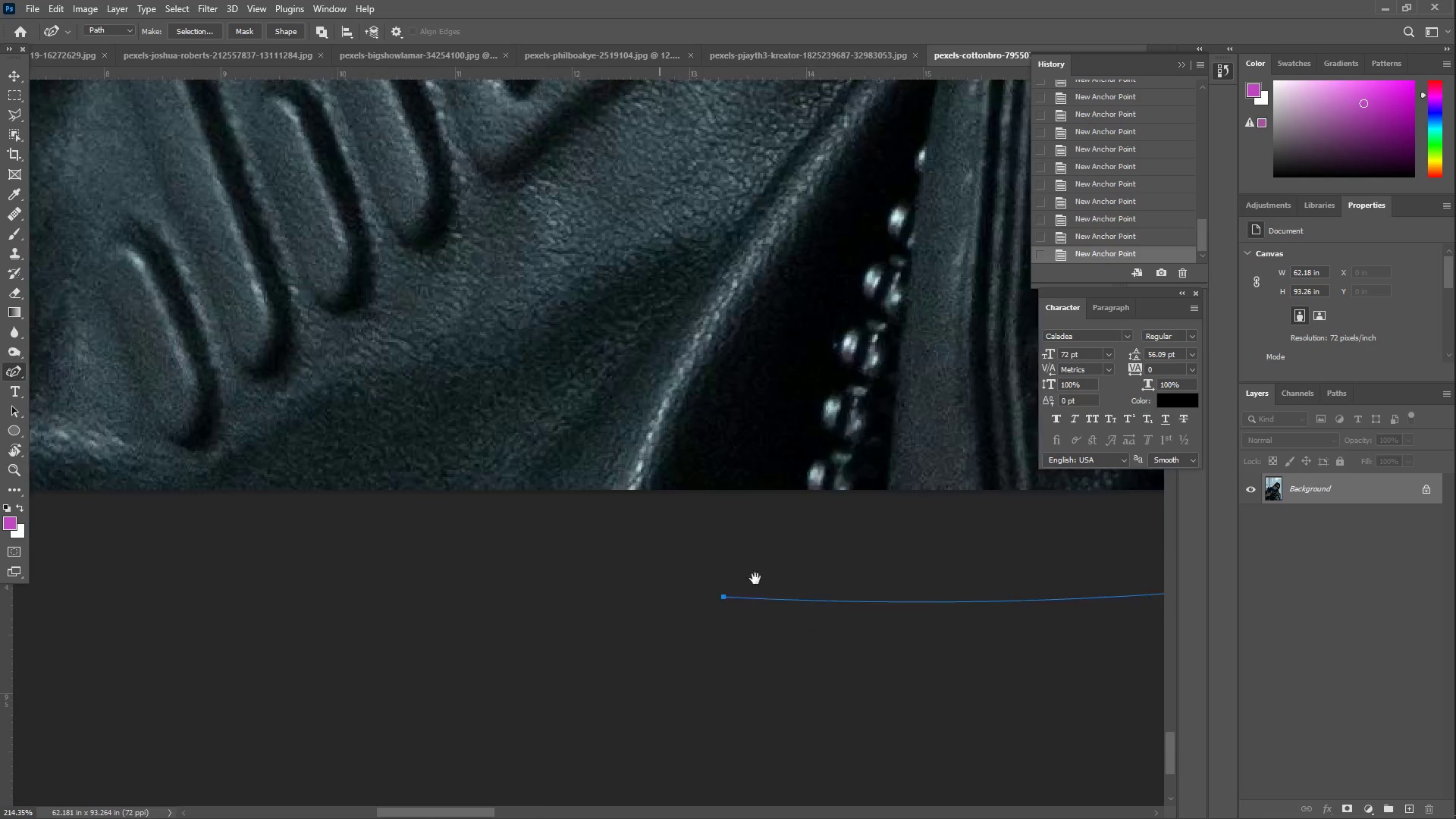 
left_click_drag(start_coordinate=[199, 614], to_coordinate=[293, 645])
 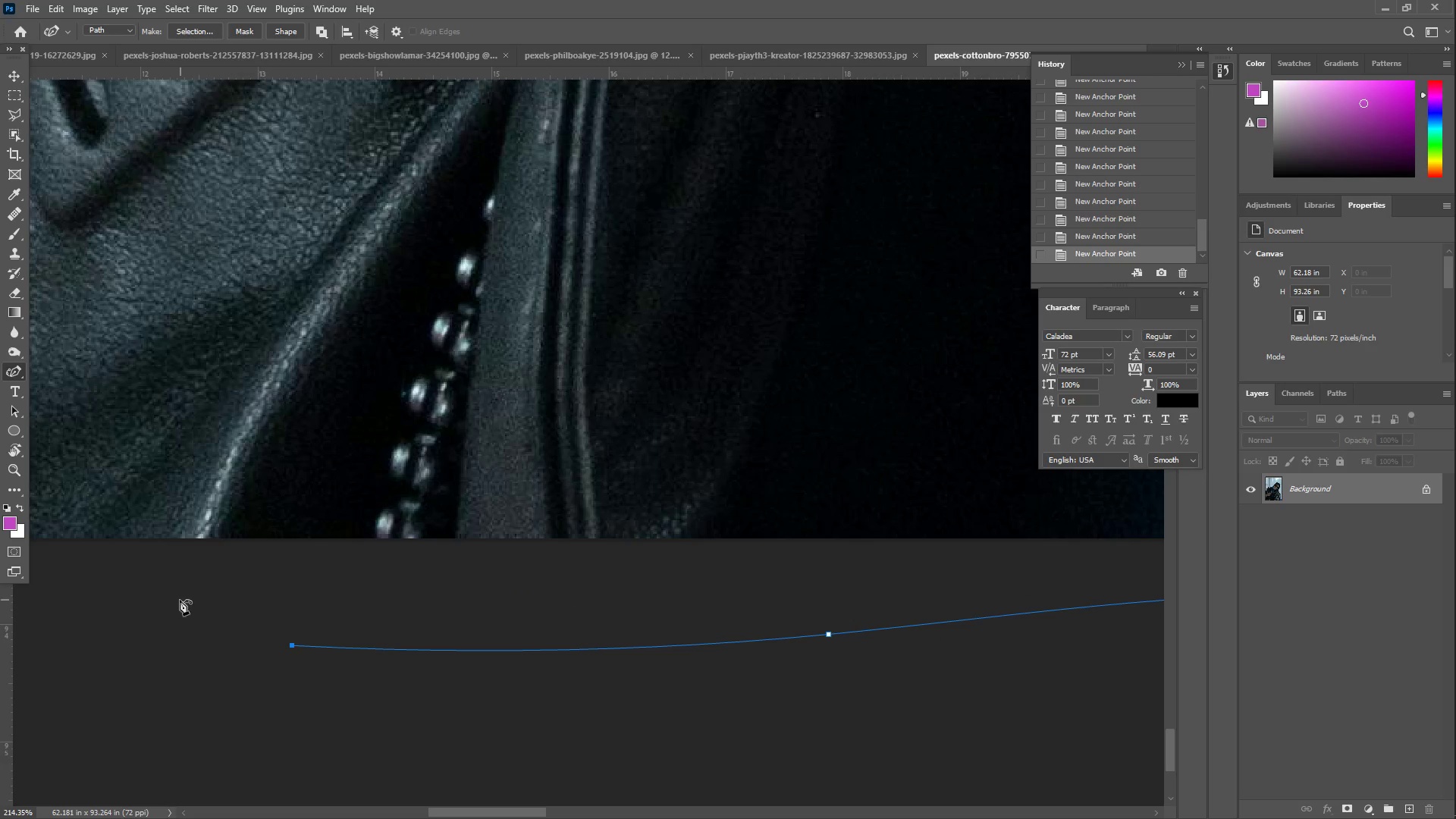 
hold_key(key=Space, duration=0.56)
 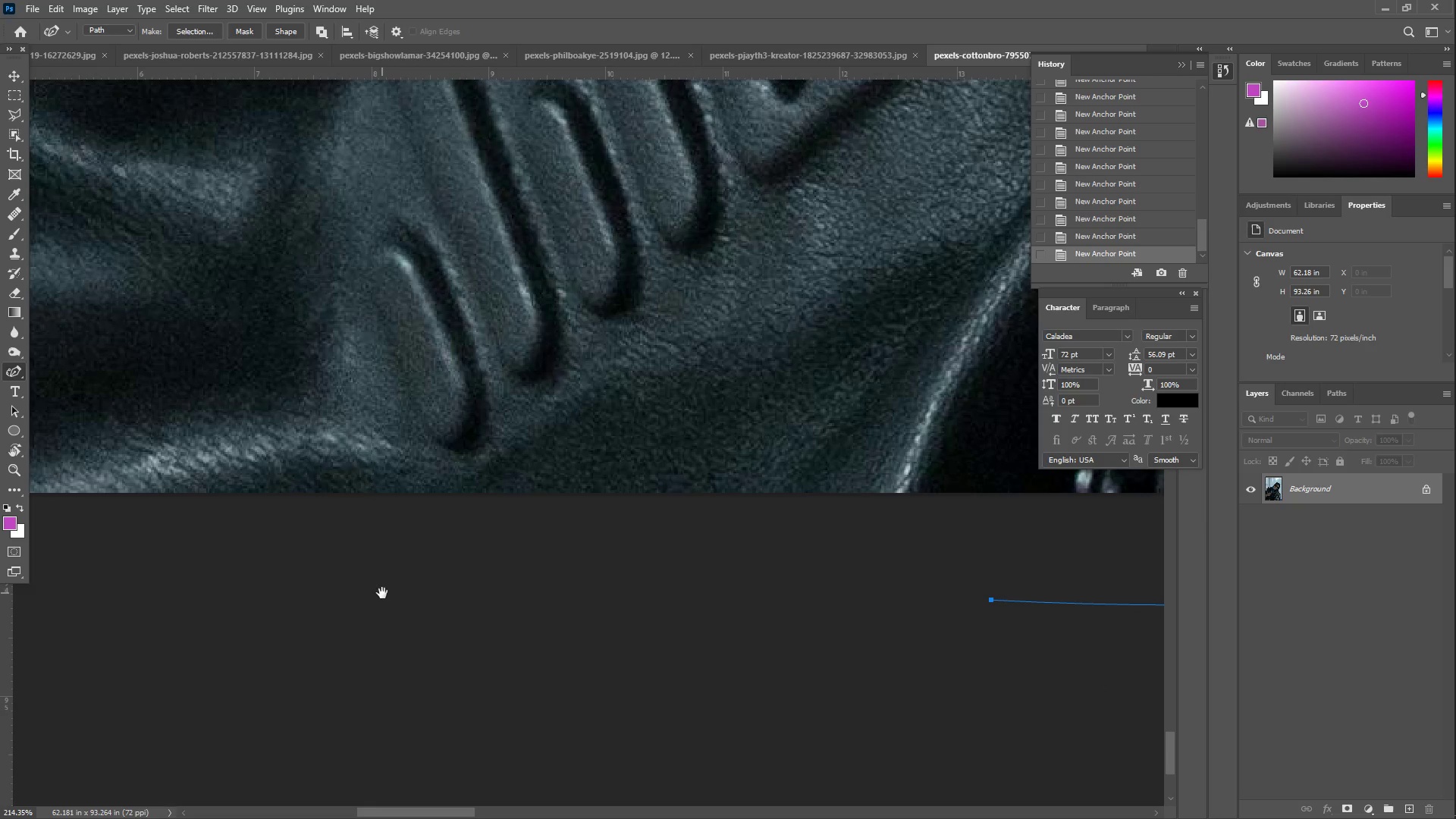 
left_click_drag(start_coordinate=[179, 629], to_coordinate=[879, 583])
 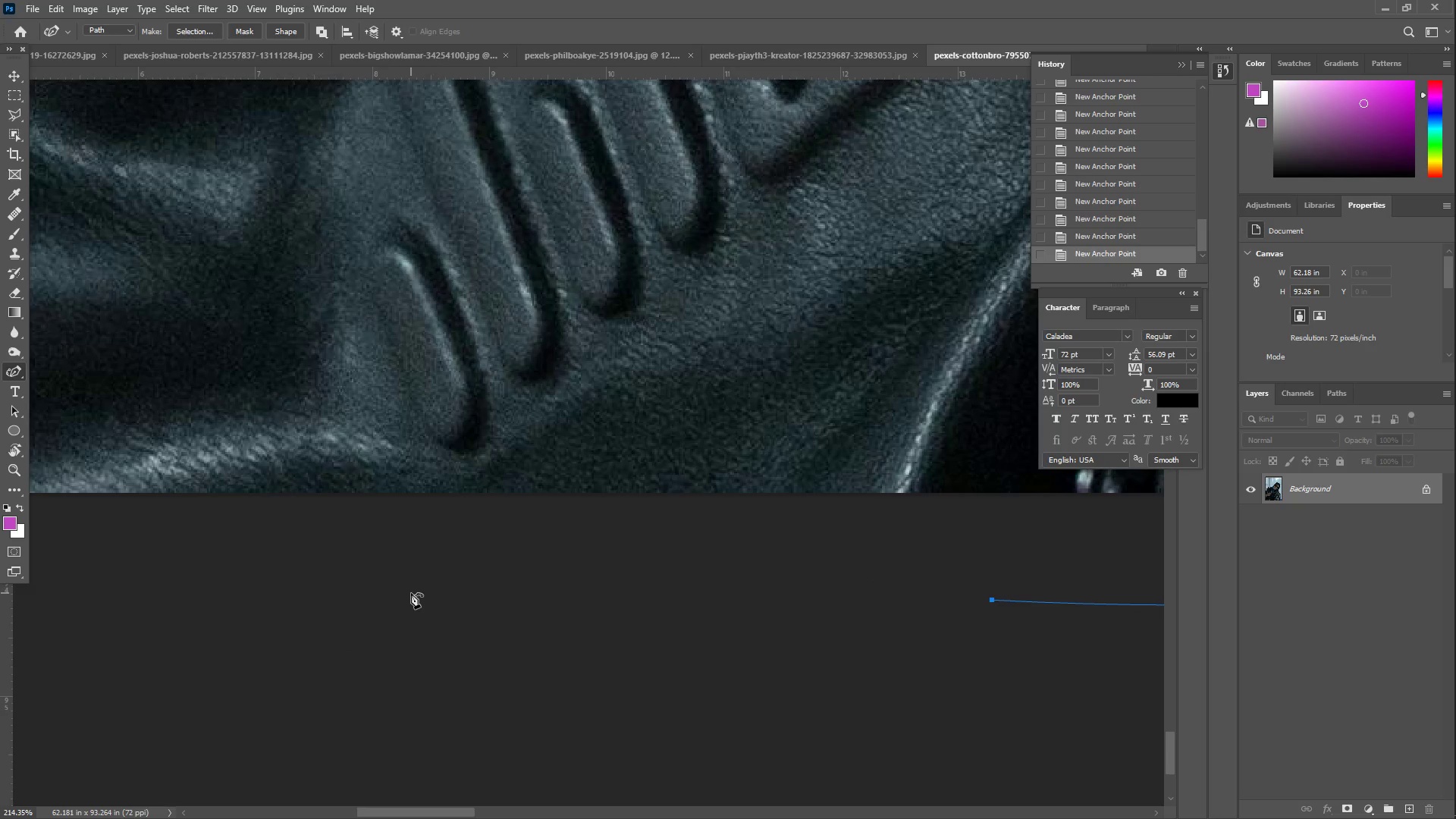 
key(Space)
 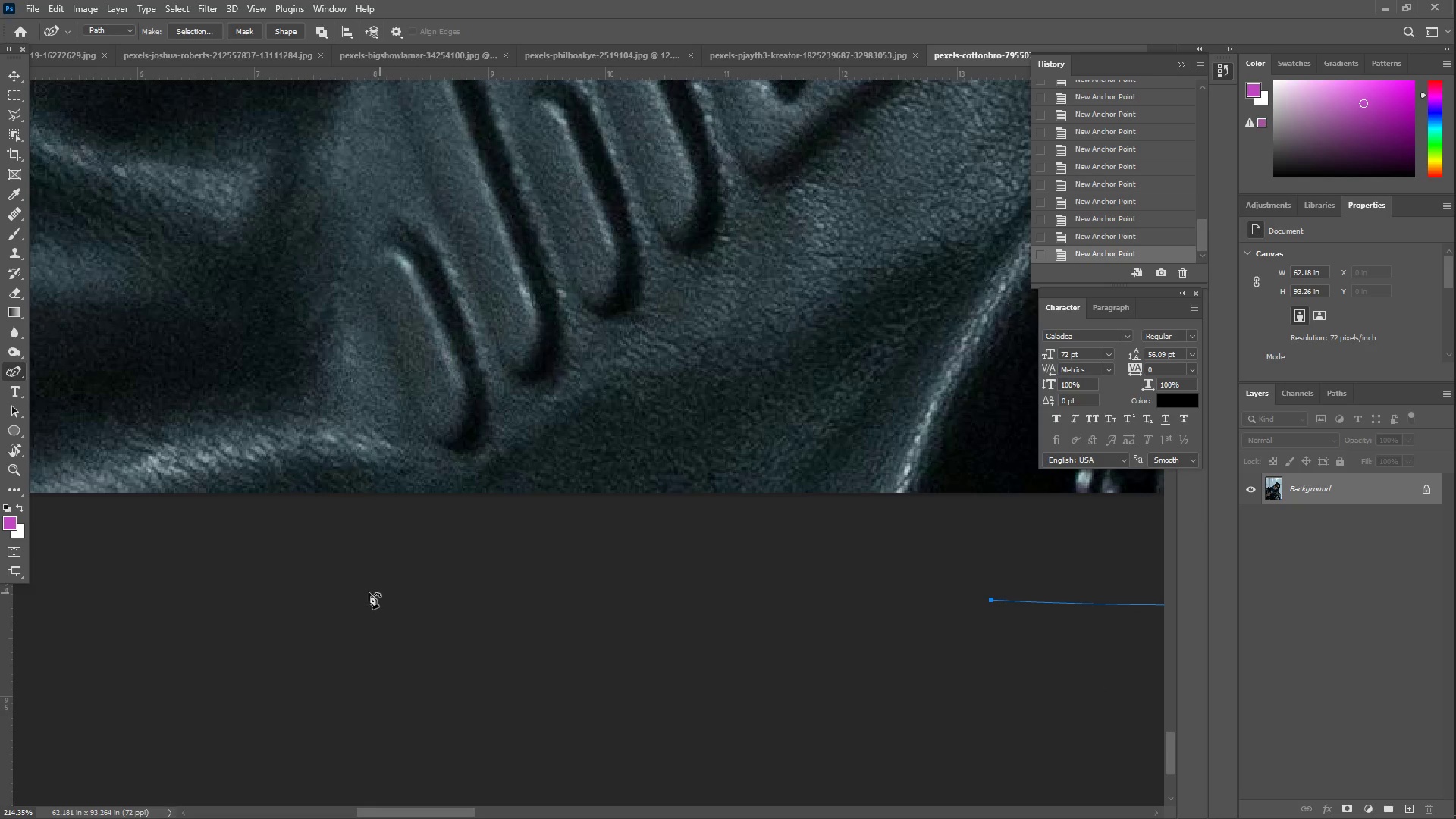 
double_click([267, 587])
 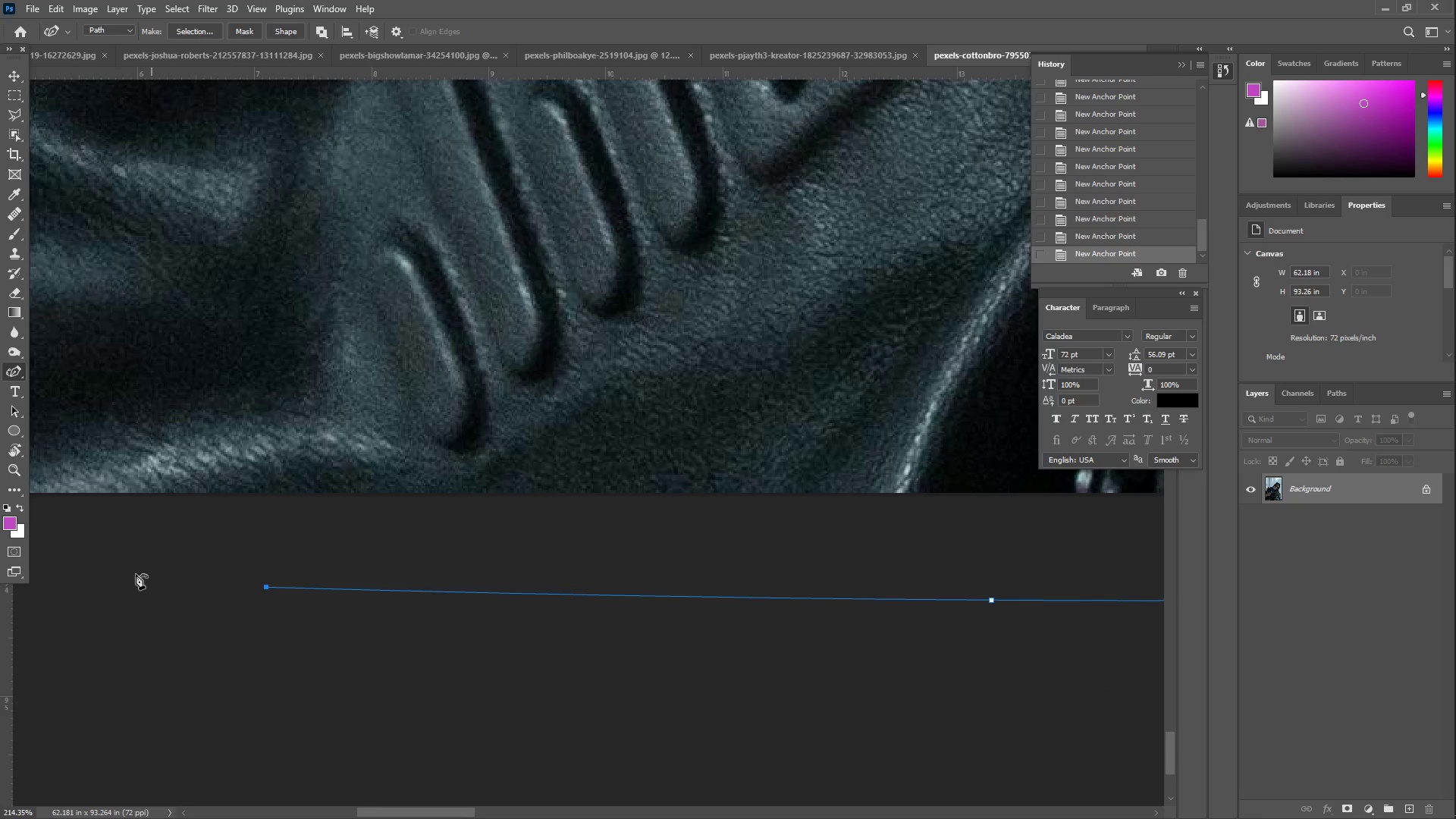 
hold_key(key=Space, duration=0.59)
 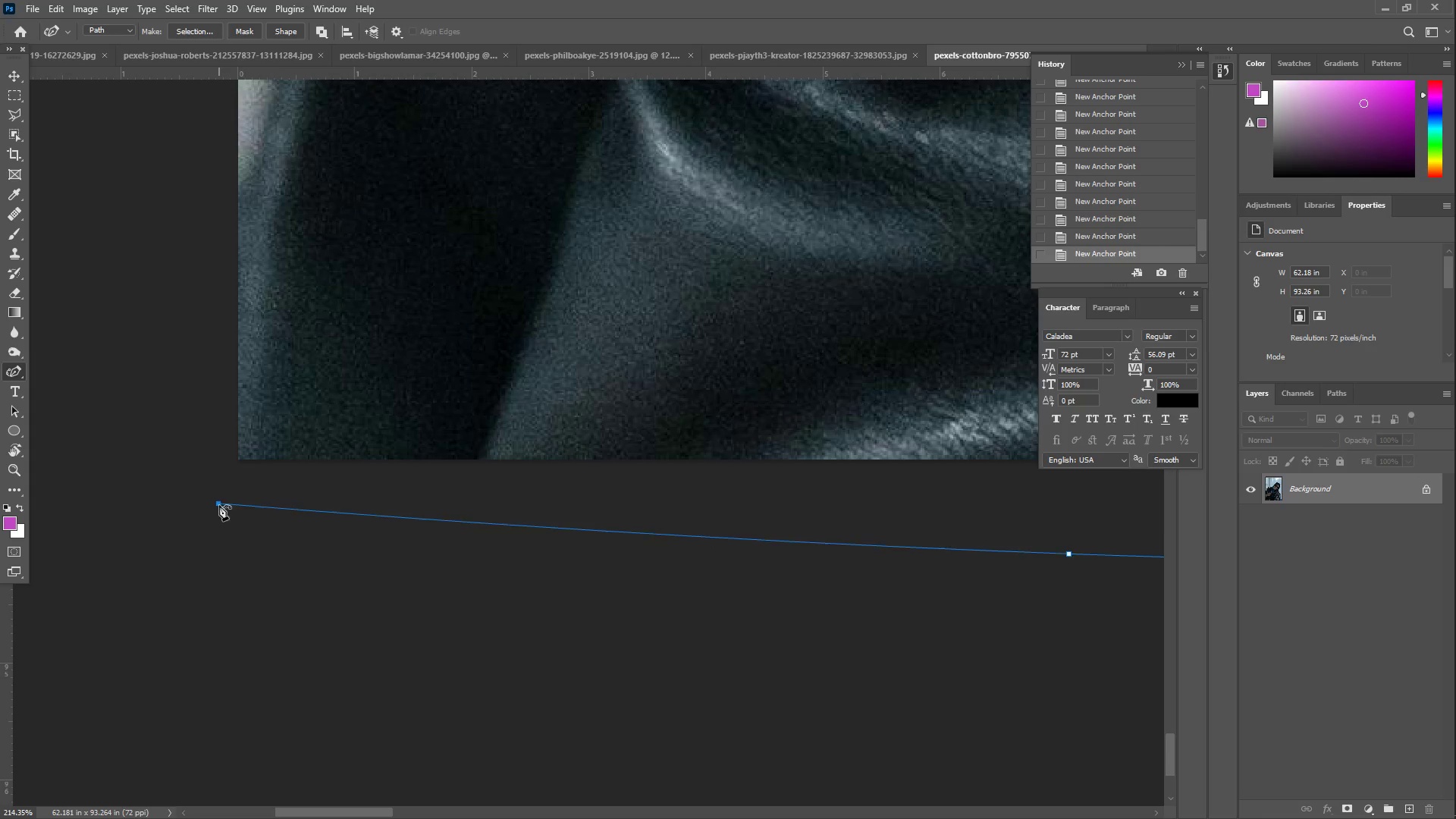 
left_click_drag(start_coordinate=[186, 575], to_coordinate=[988, 541])
 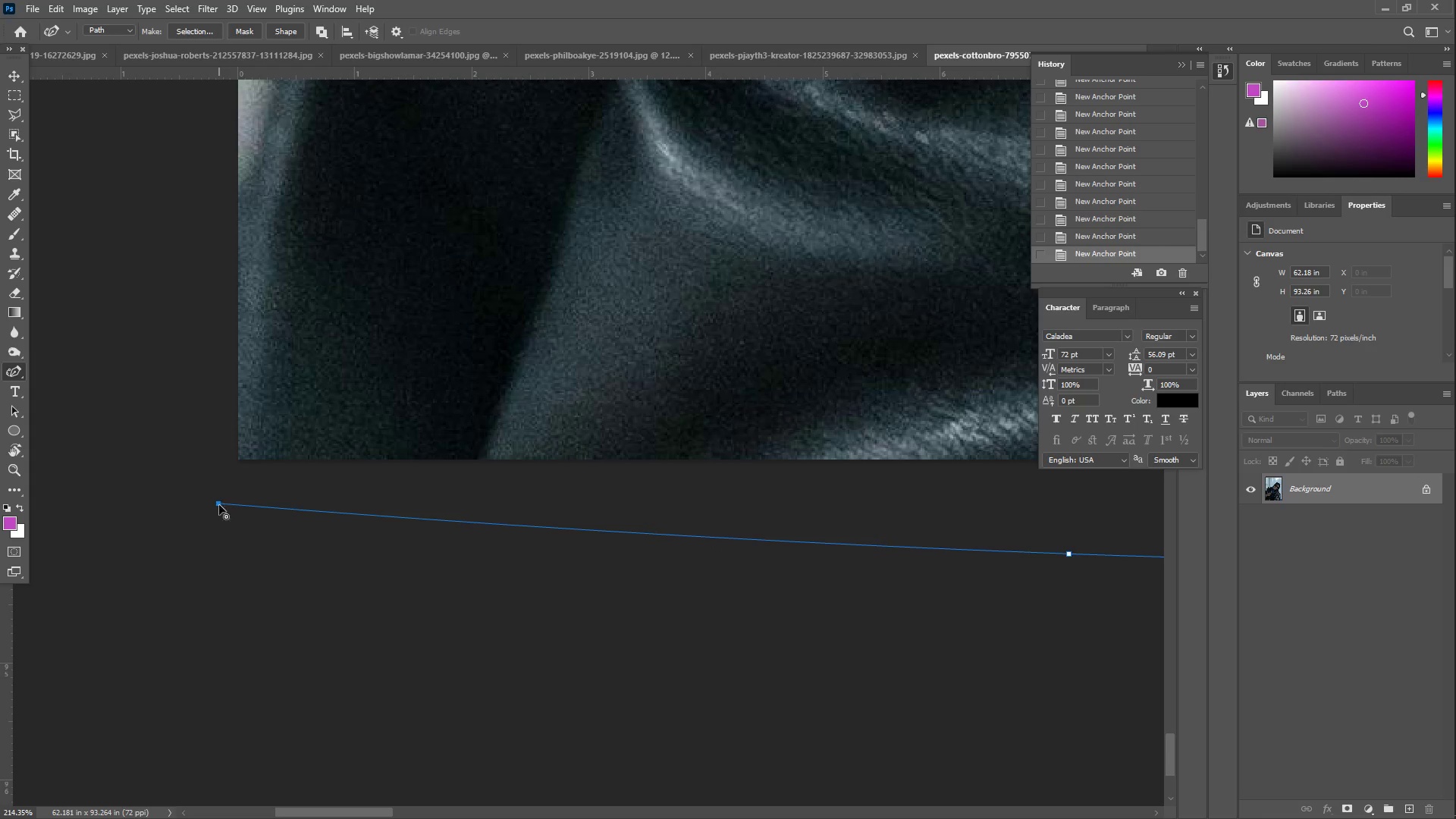 
double_click([183, 289])
 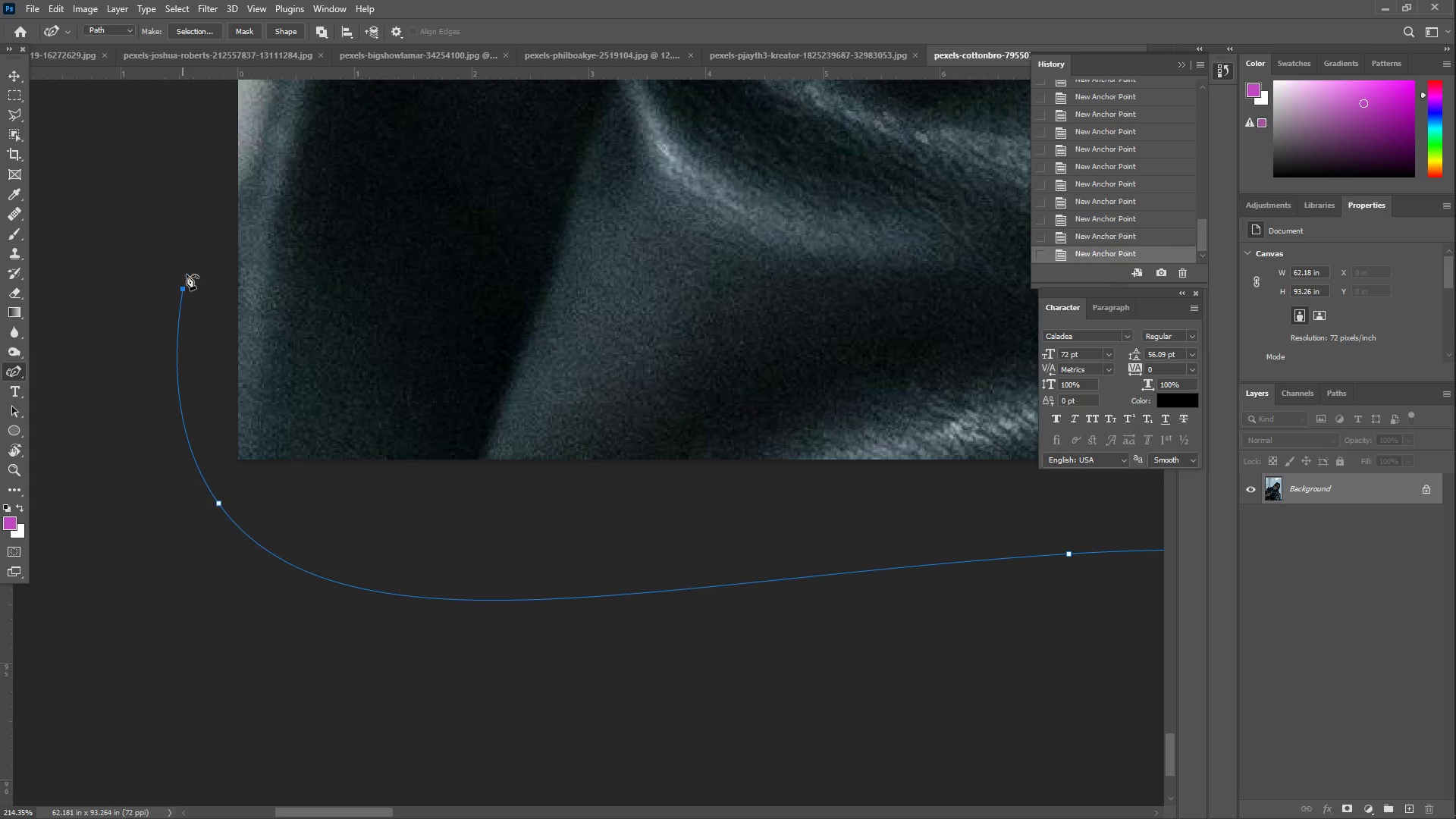 
hold_key(key=Space, duration=0.52)
 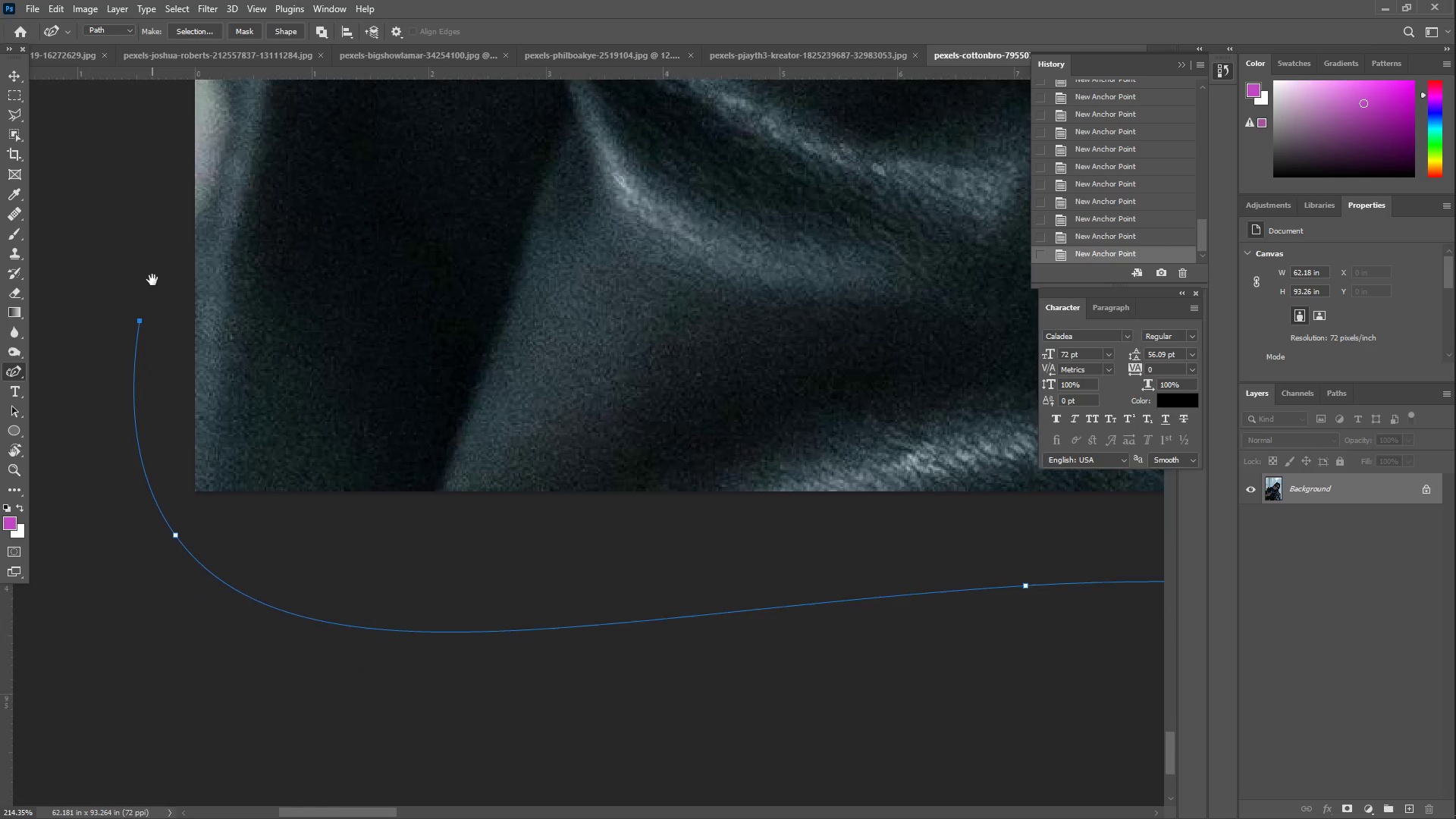 
left_click_drag(start_coordinate=[190, 174], to_coordinate=[194, 588])
 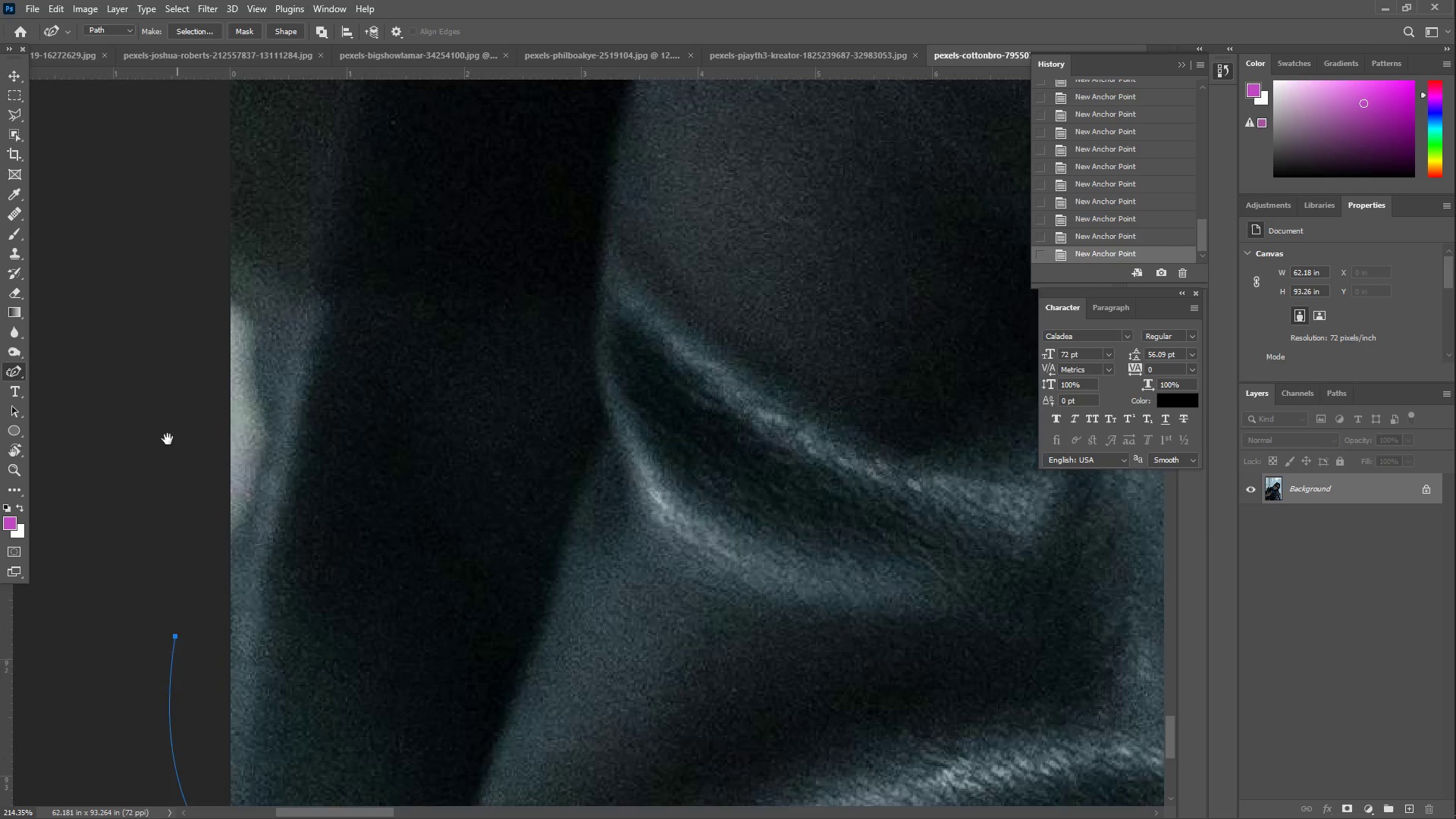 
hold_key(key=Space, duration=1.5)
 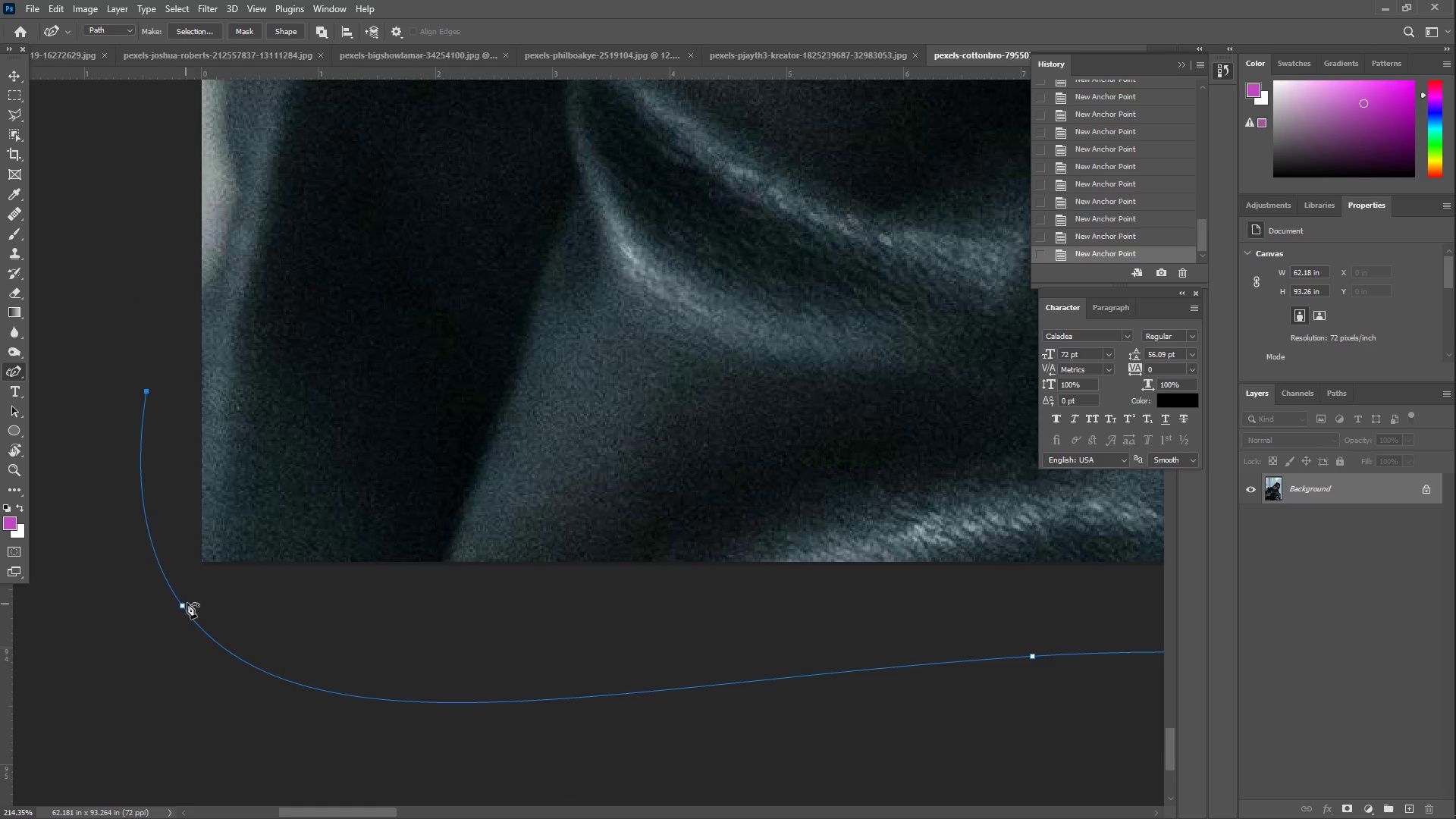 
left_click([152, 280])
 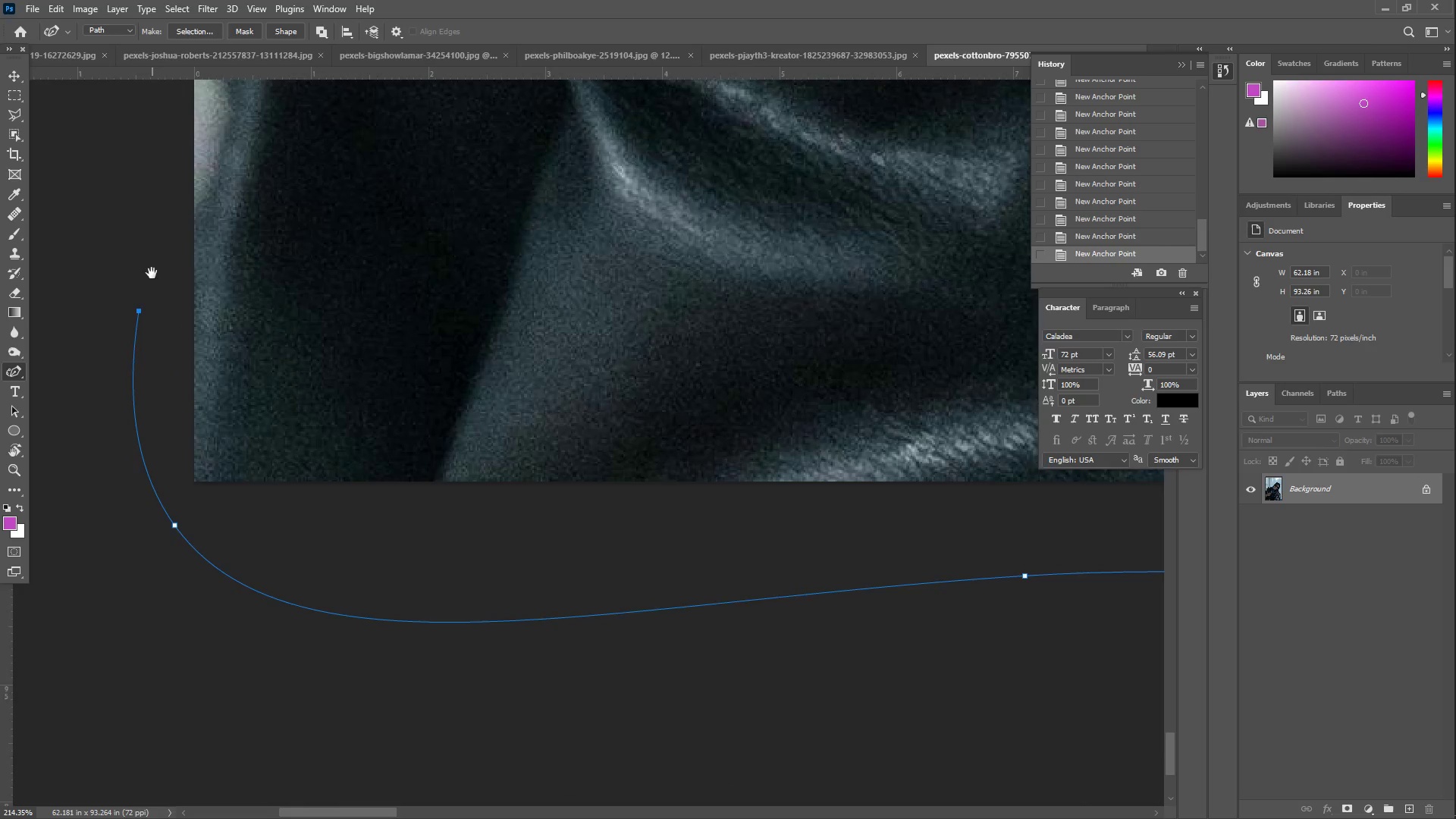 
left_click_drag(start_coordinate=[144, 226], to_coordinate=[154, 343])
 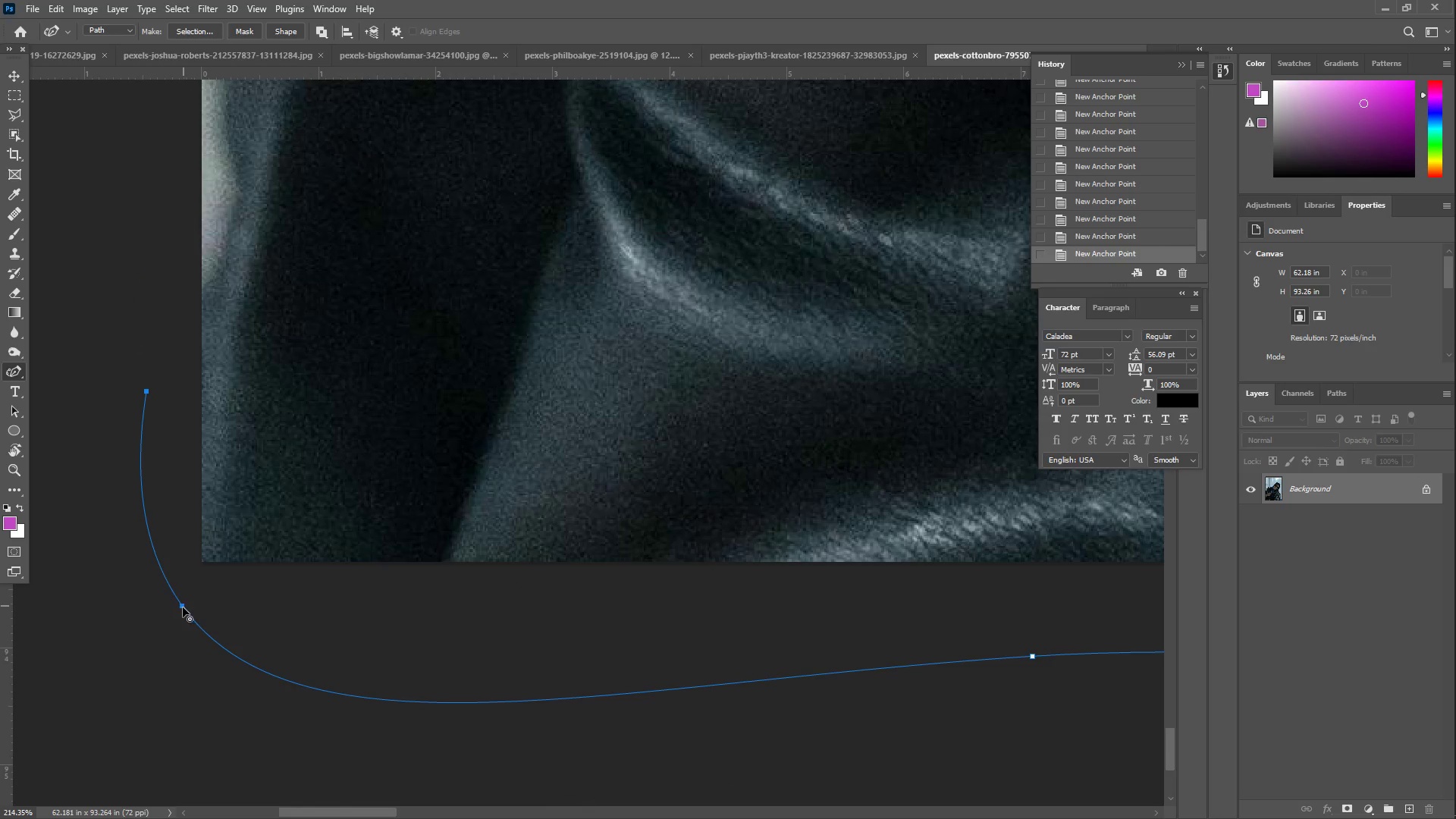 
double_click([183, 607])
 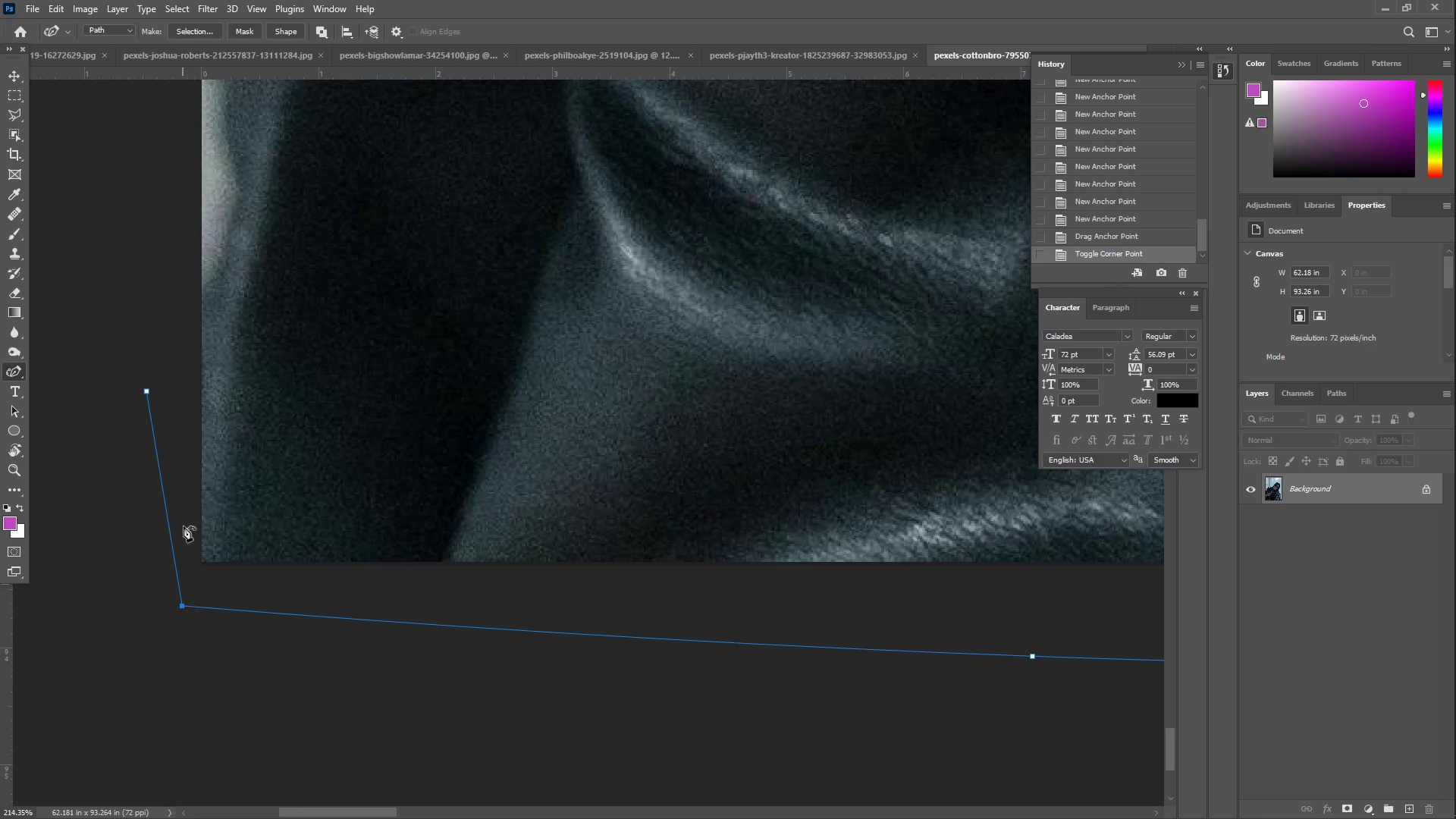 
hold_key(key=Space, duration=0.61)
 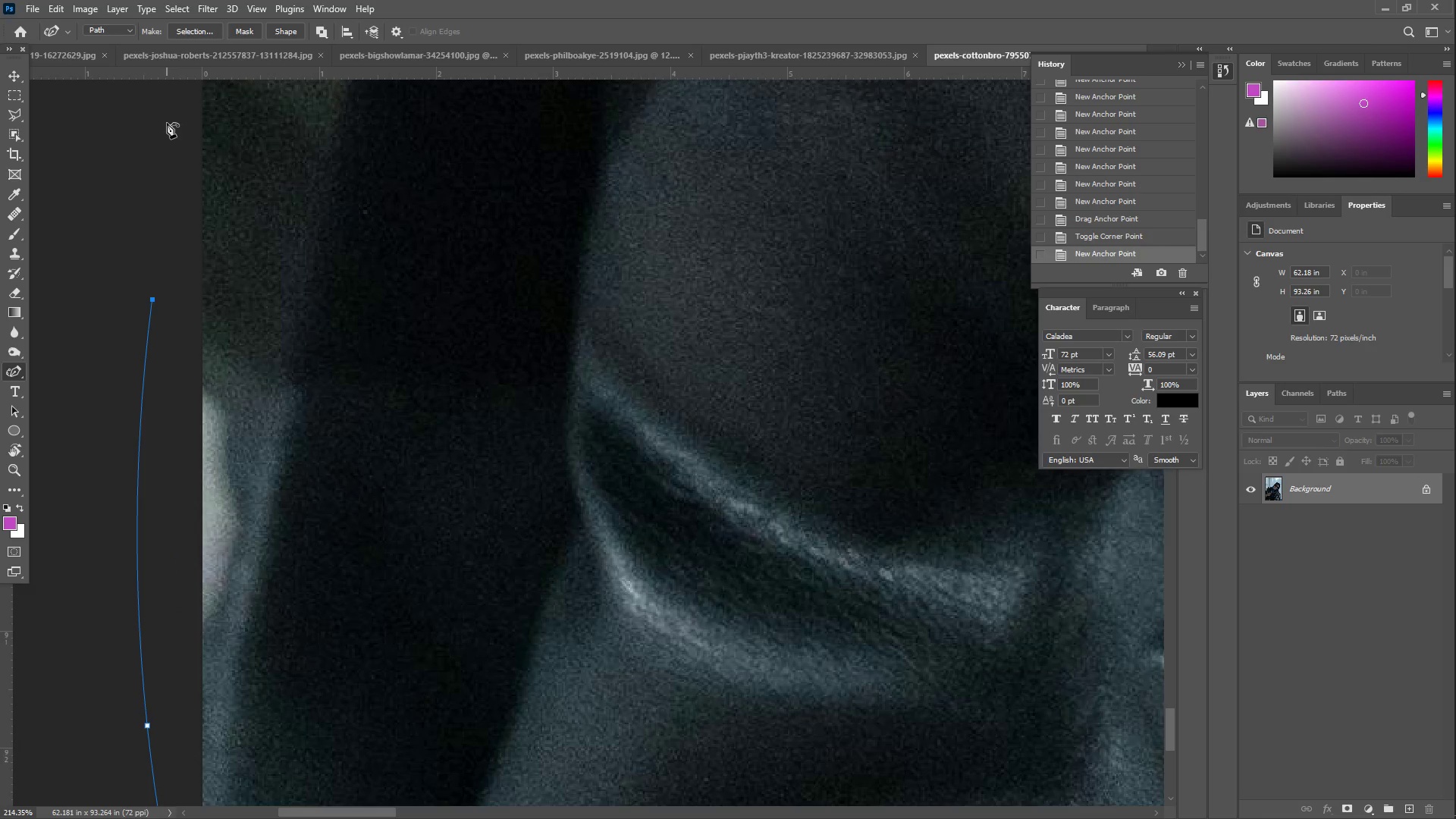 
left_click_drag(start_coordinate=[155, 218], to_coordinate=[155, 552])
 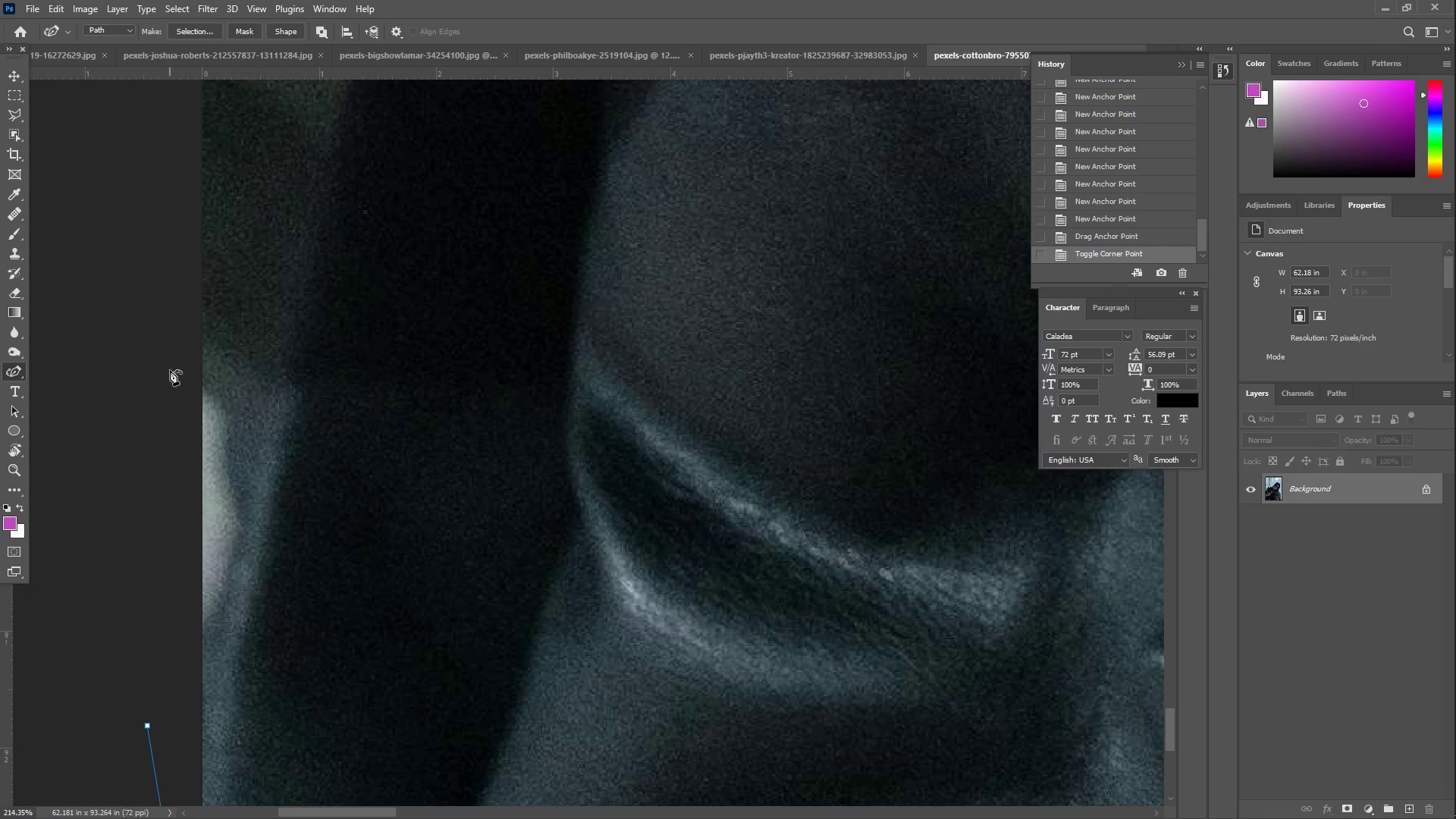 
left_click([152, 300])
 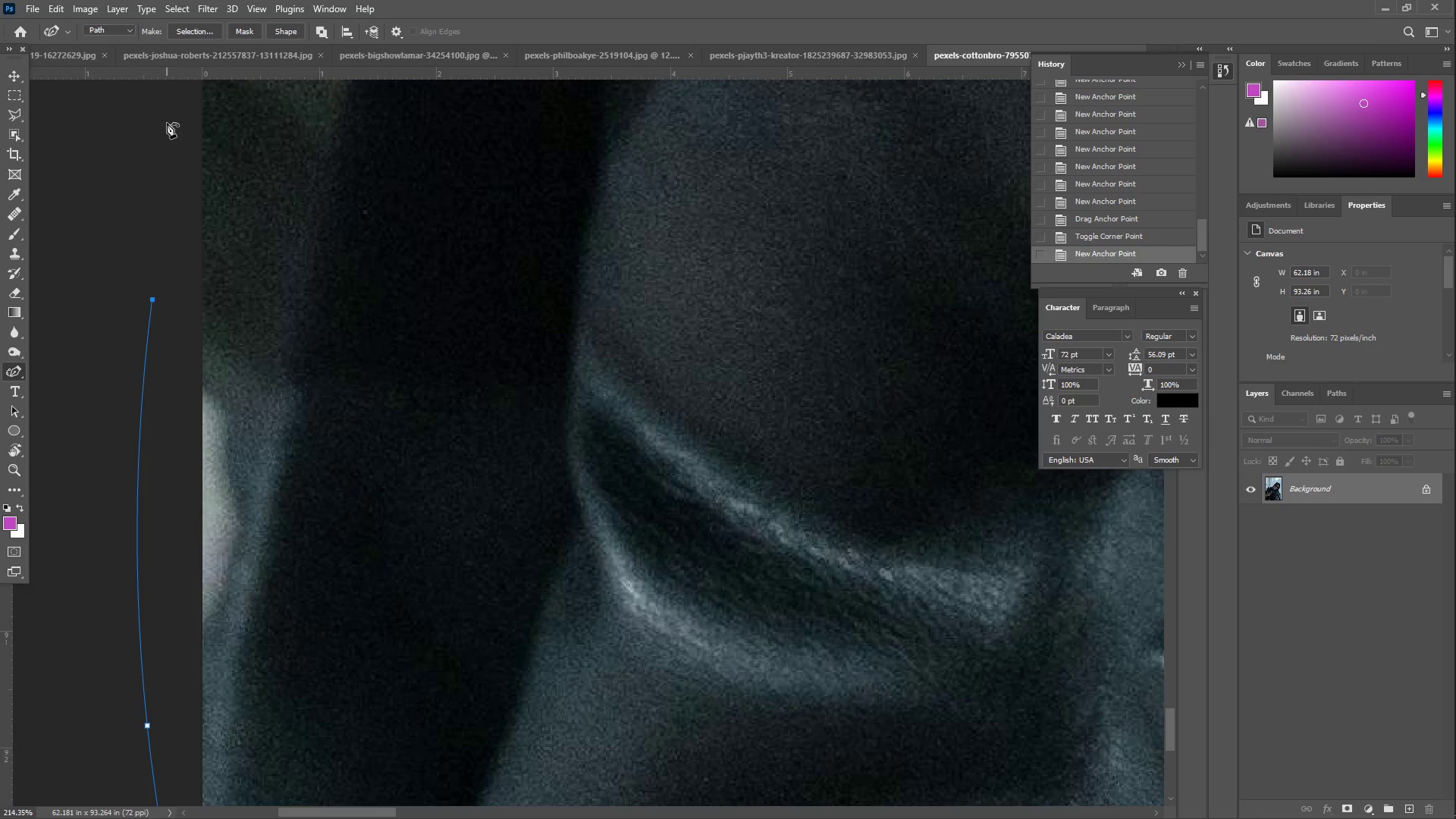 
hold_key(key=Space, duration=1.16)
 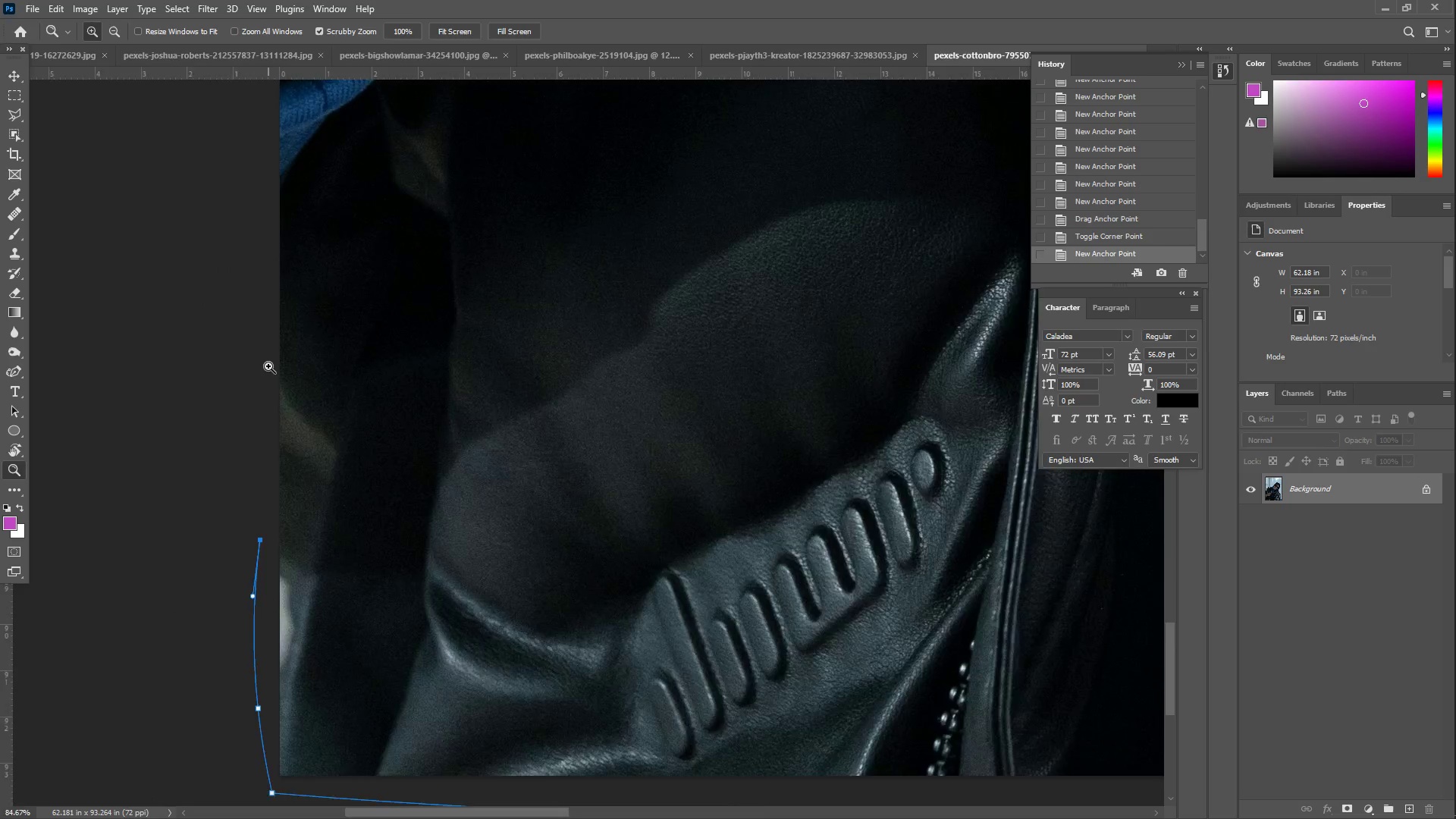 
left_click_drag(start_coordinate=[167, 123], to_coordinate=[168, 624])
 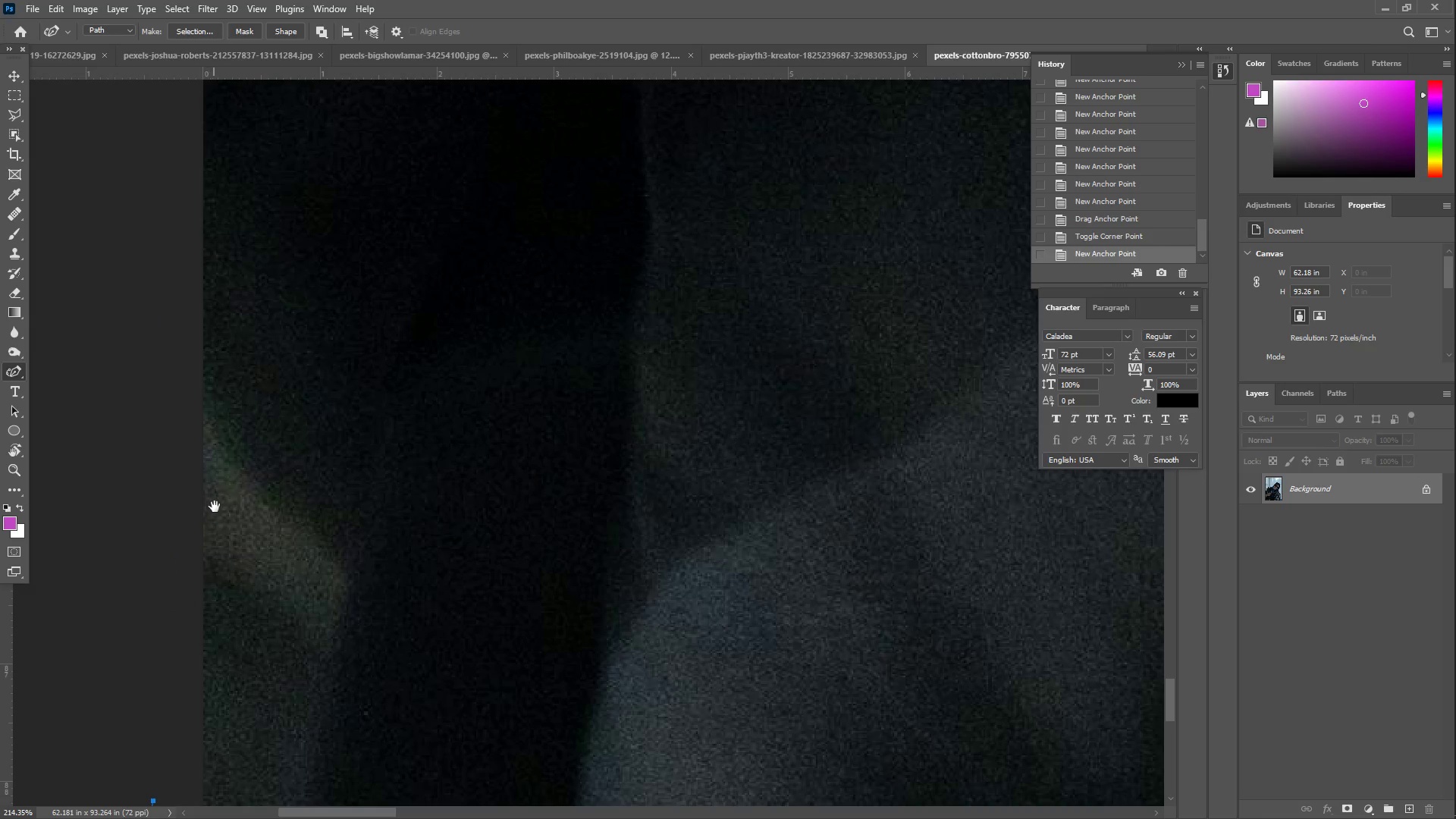 
key(Z)
 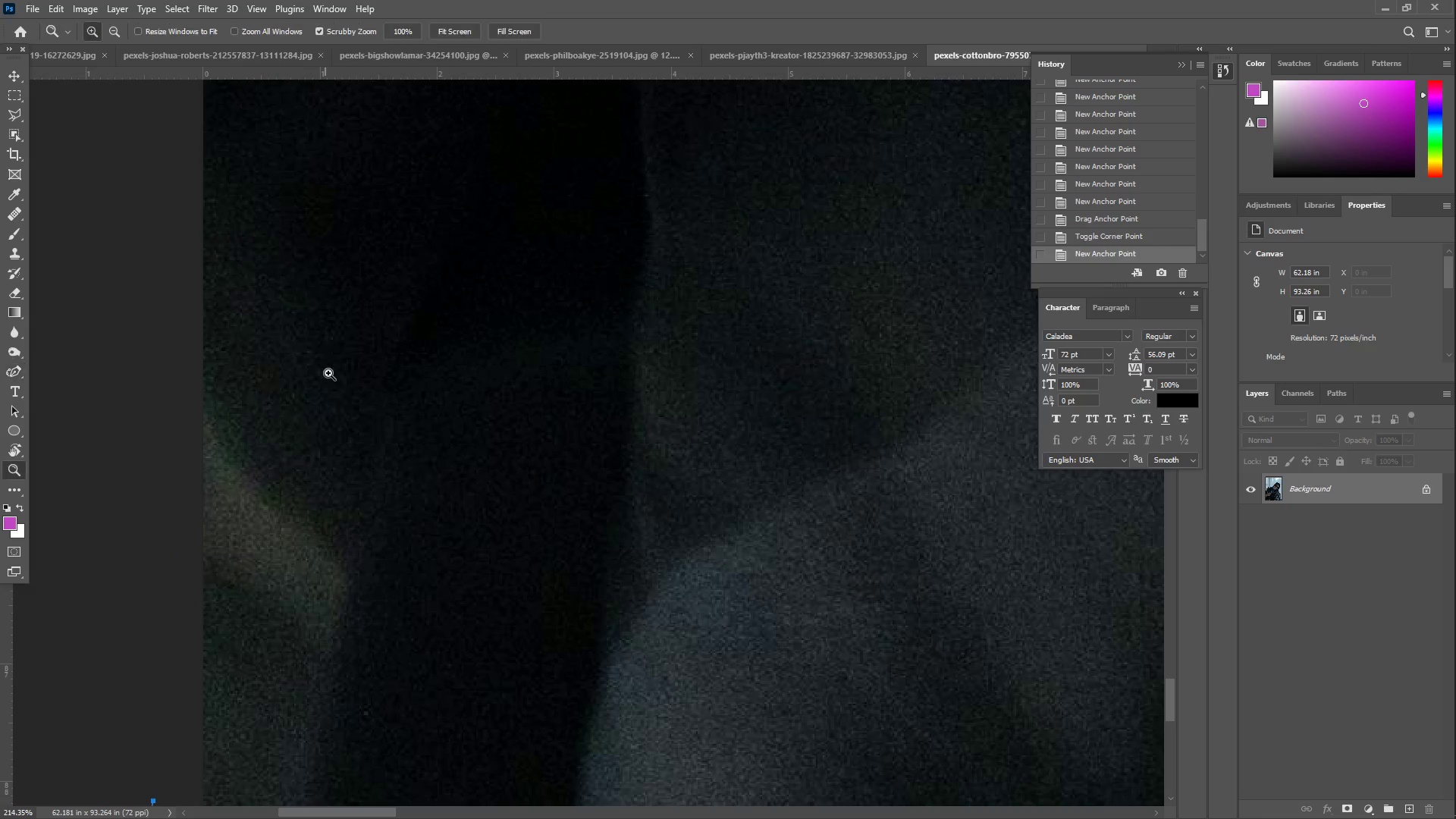 
left_click_drag(start_coordinate=[330, 369], to_coordinate=[215, 391])
 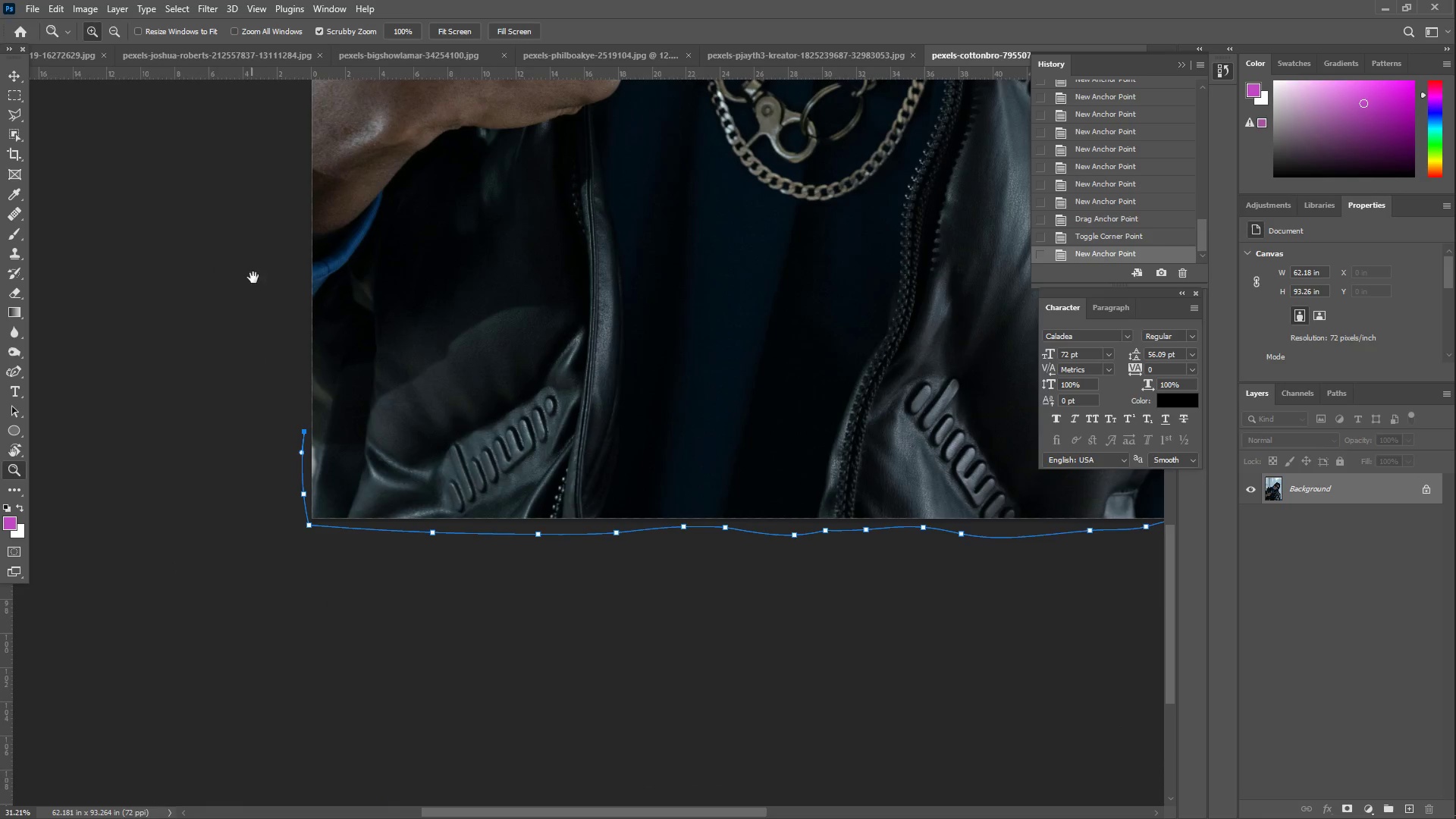 
hold_key(key=Space, duration=1.49)
 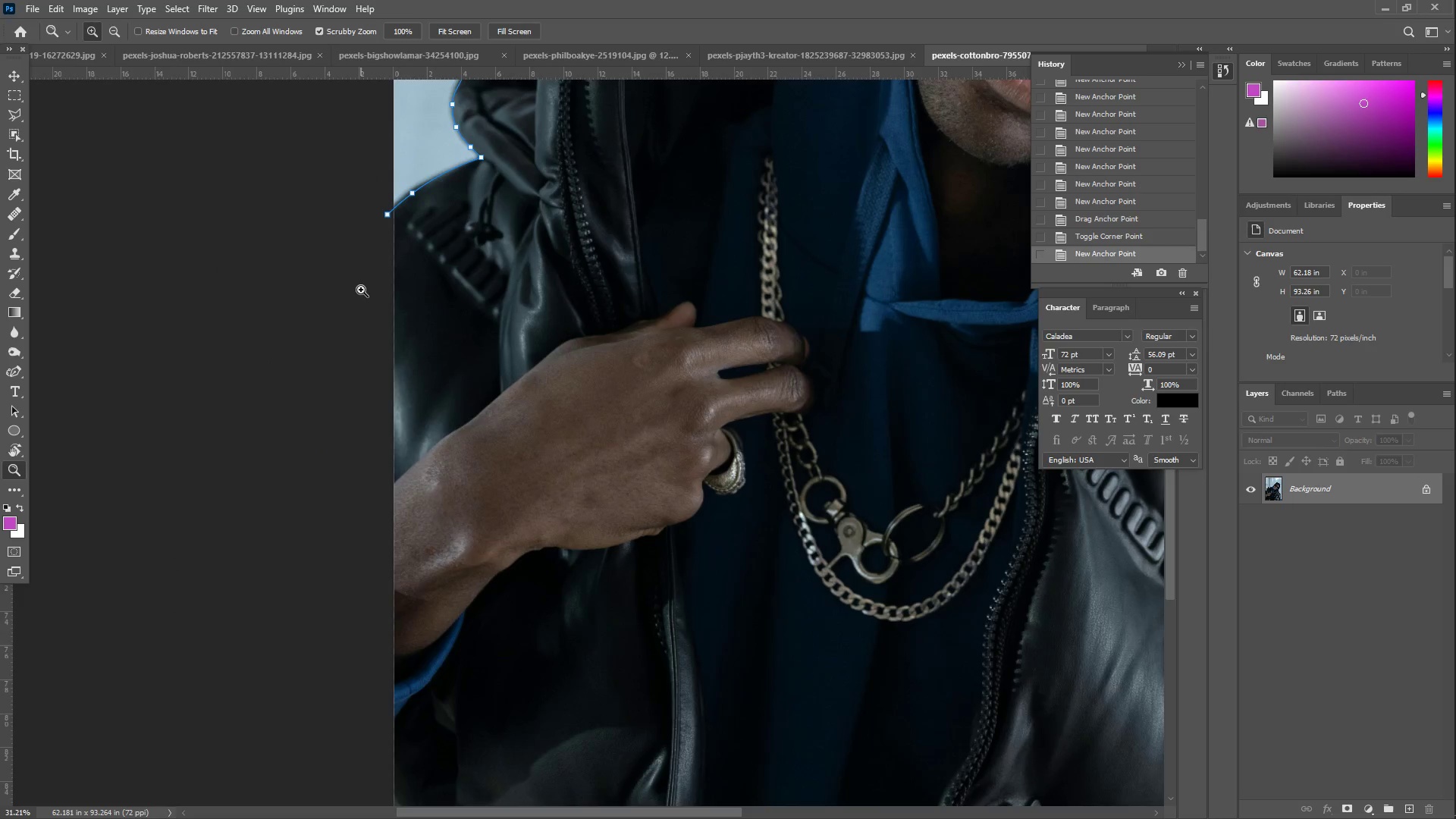 
left_click_drag(start_coordinate=[262, 240], to_coordinate=[318, 460])
 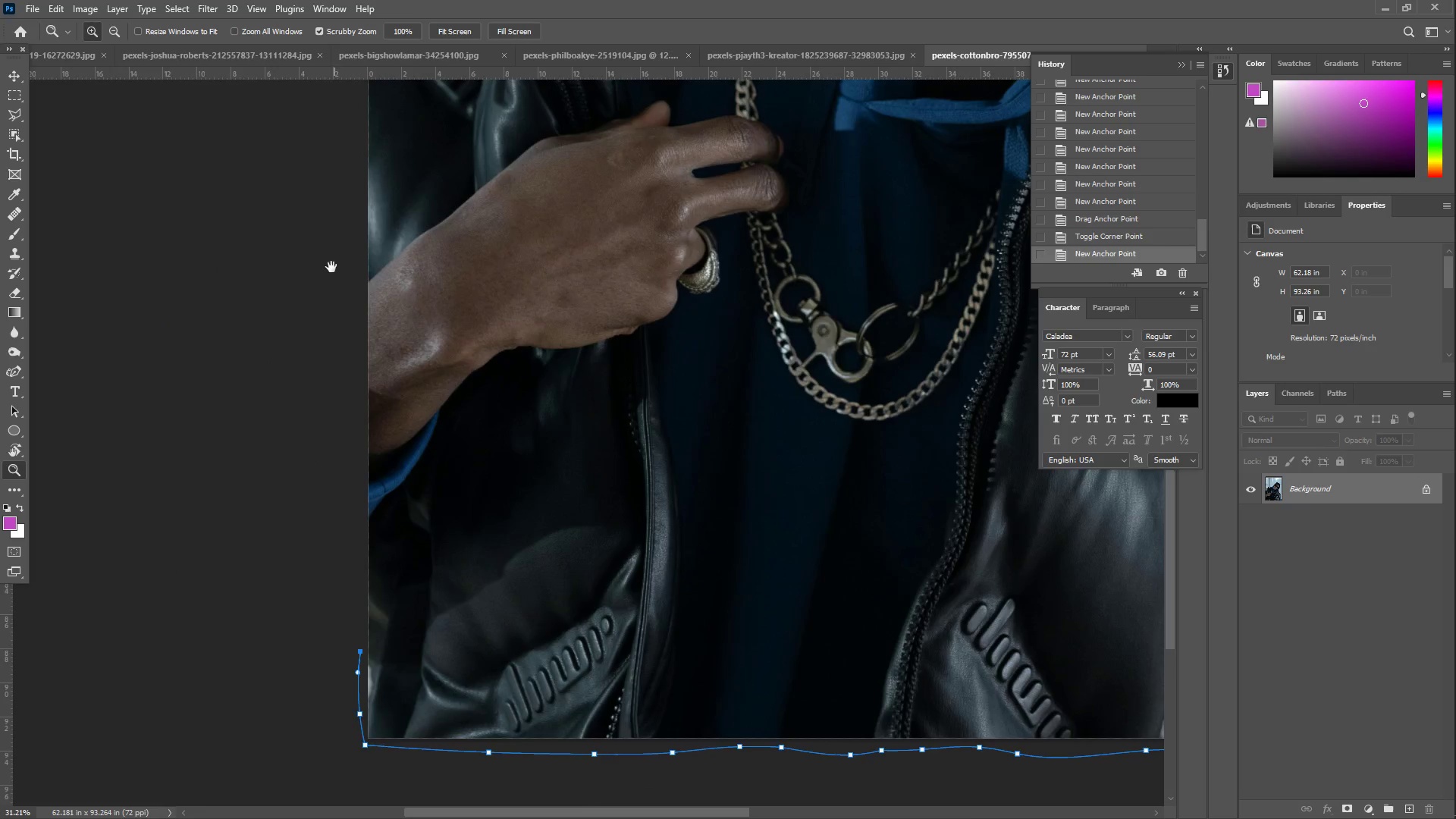 
left_click_drag(start_coordinate=[330, 265], to_coordinate=[356, 466])
 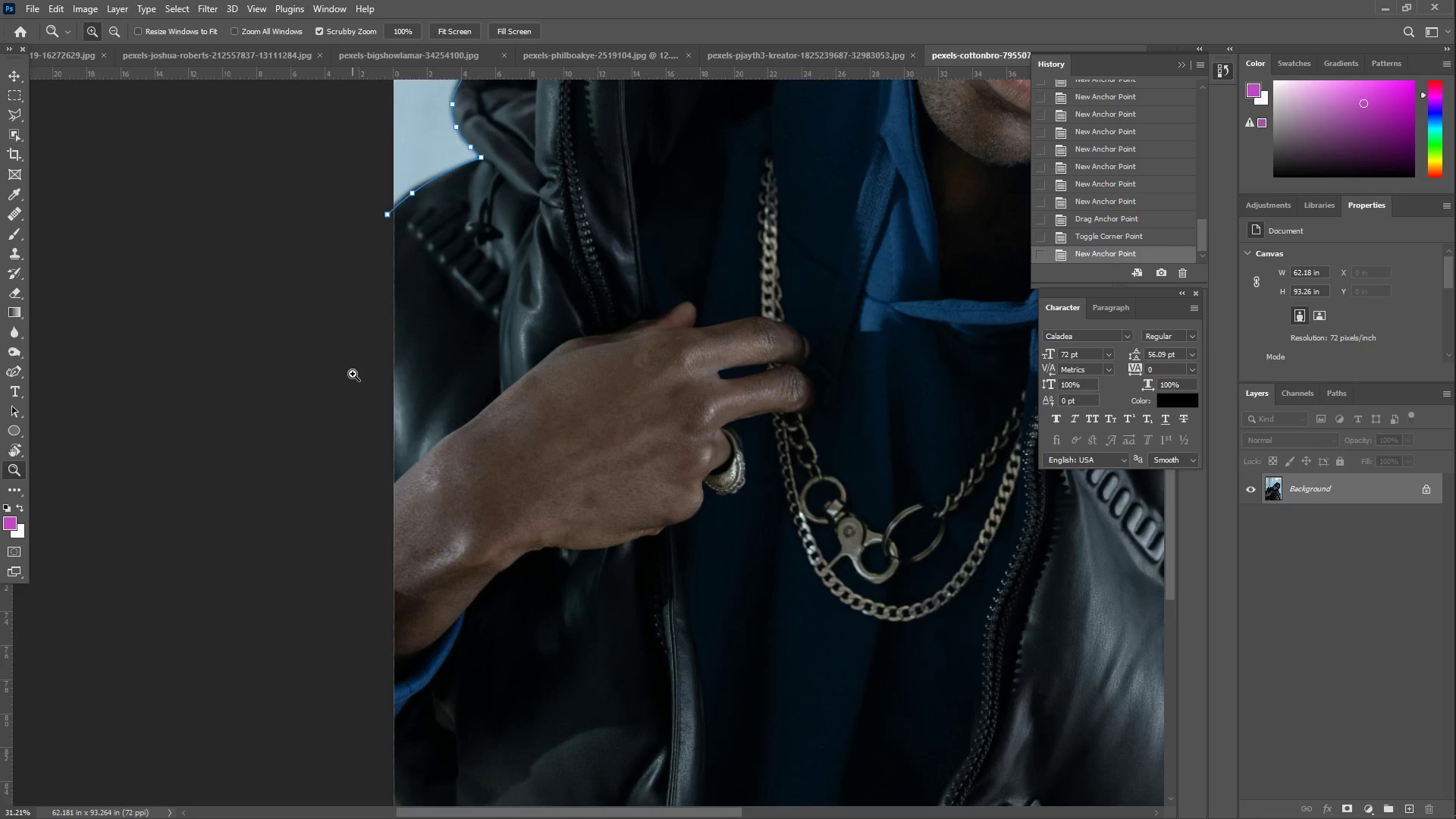 
left_click([361, 290])
 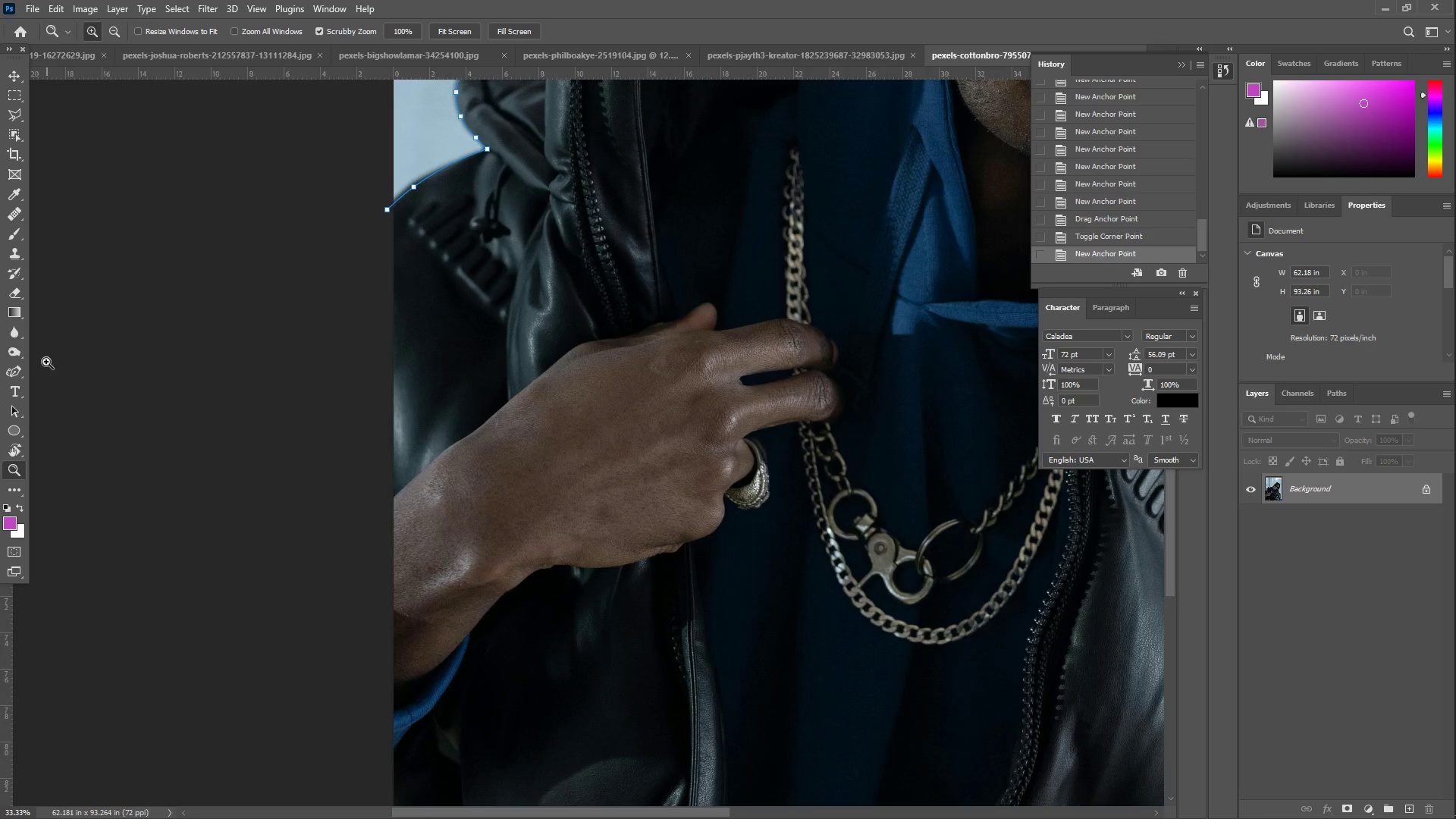 
left_click([21, 373])
 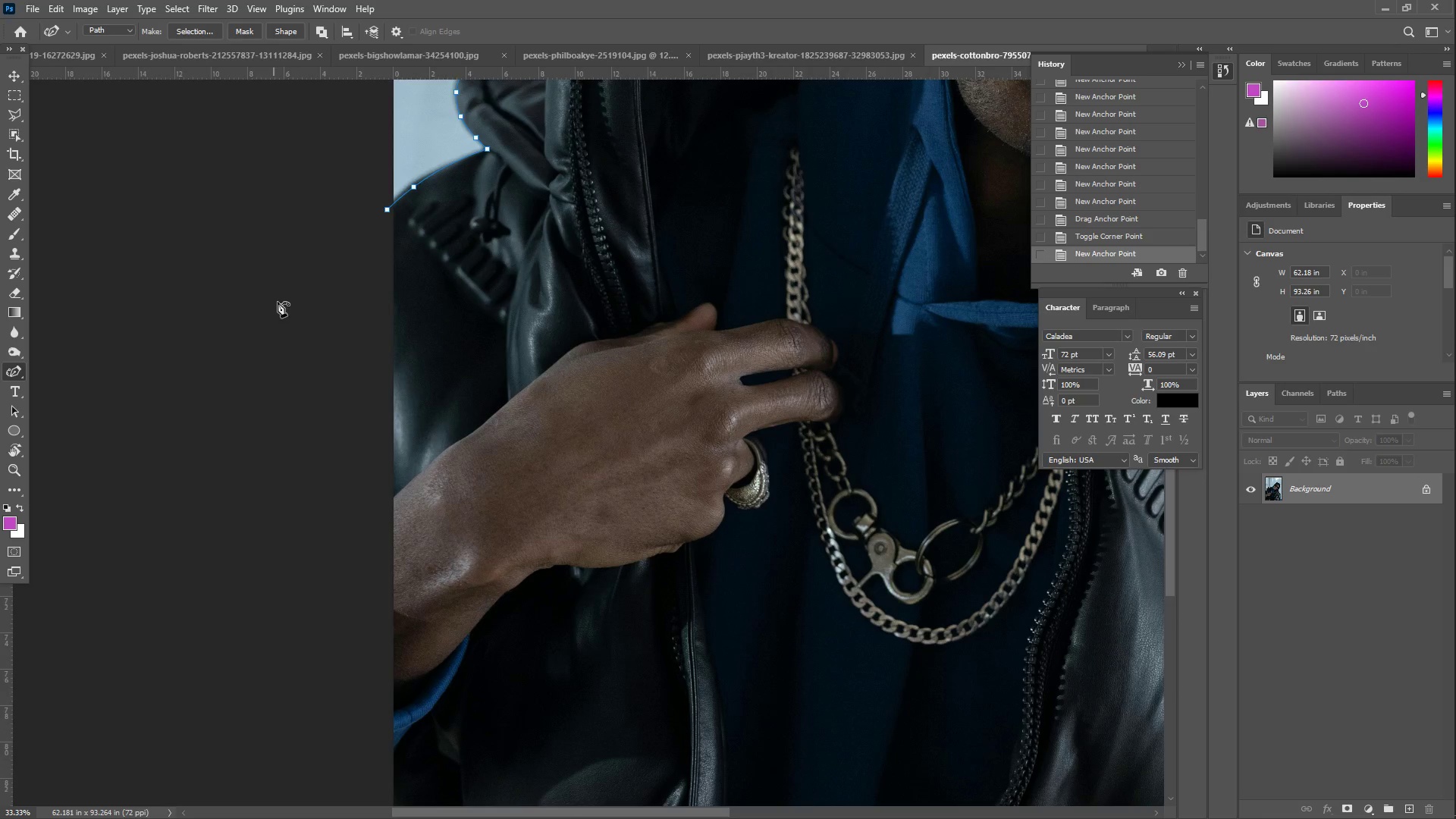 
left_click([342, 274])
 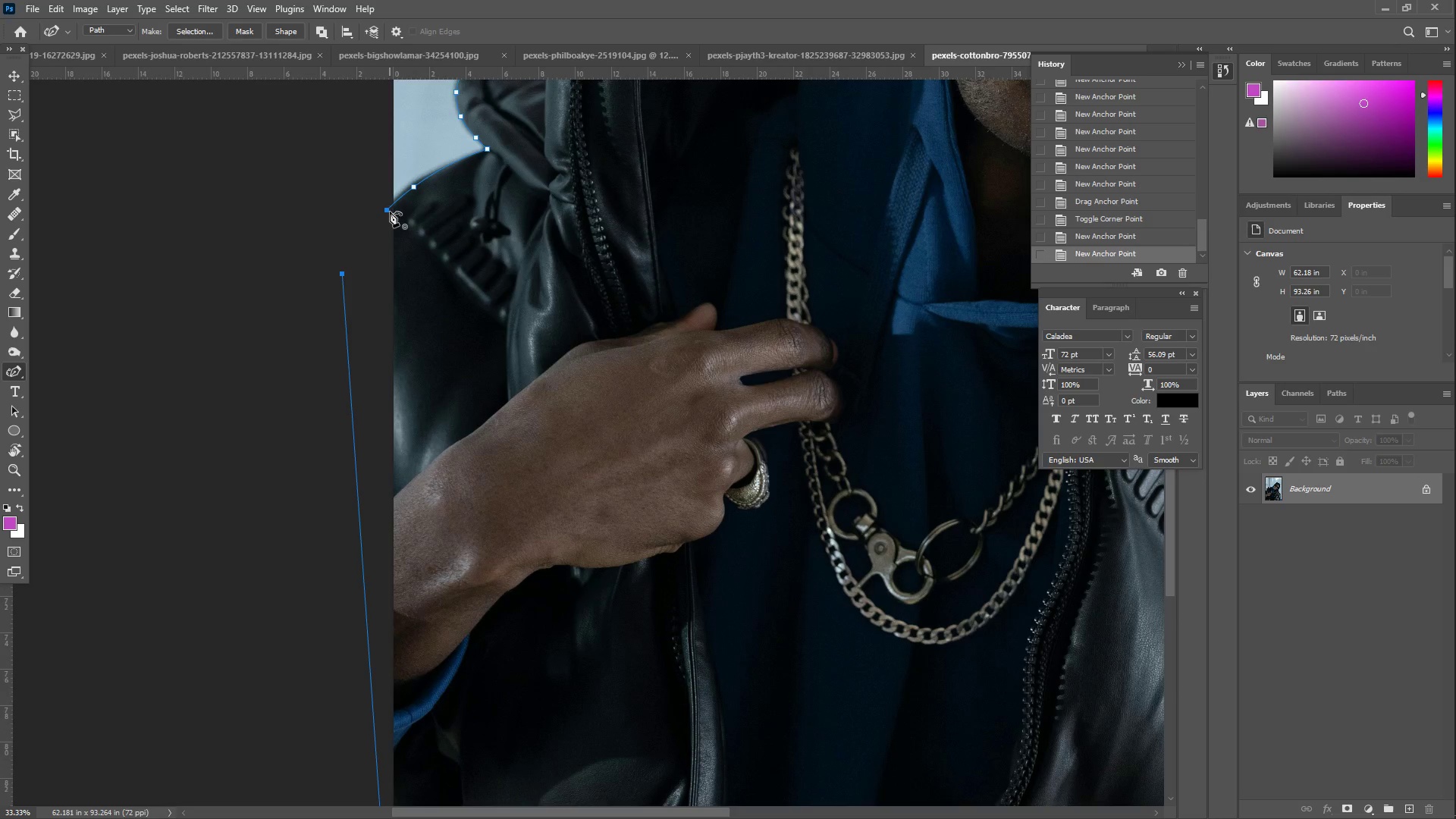 
double_click([389, 212])
 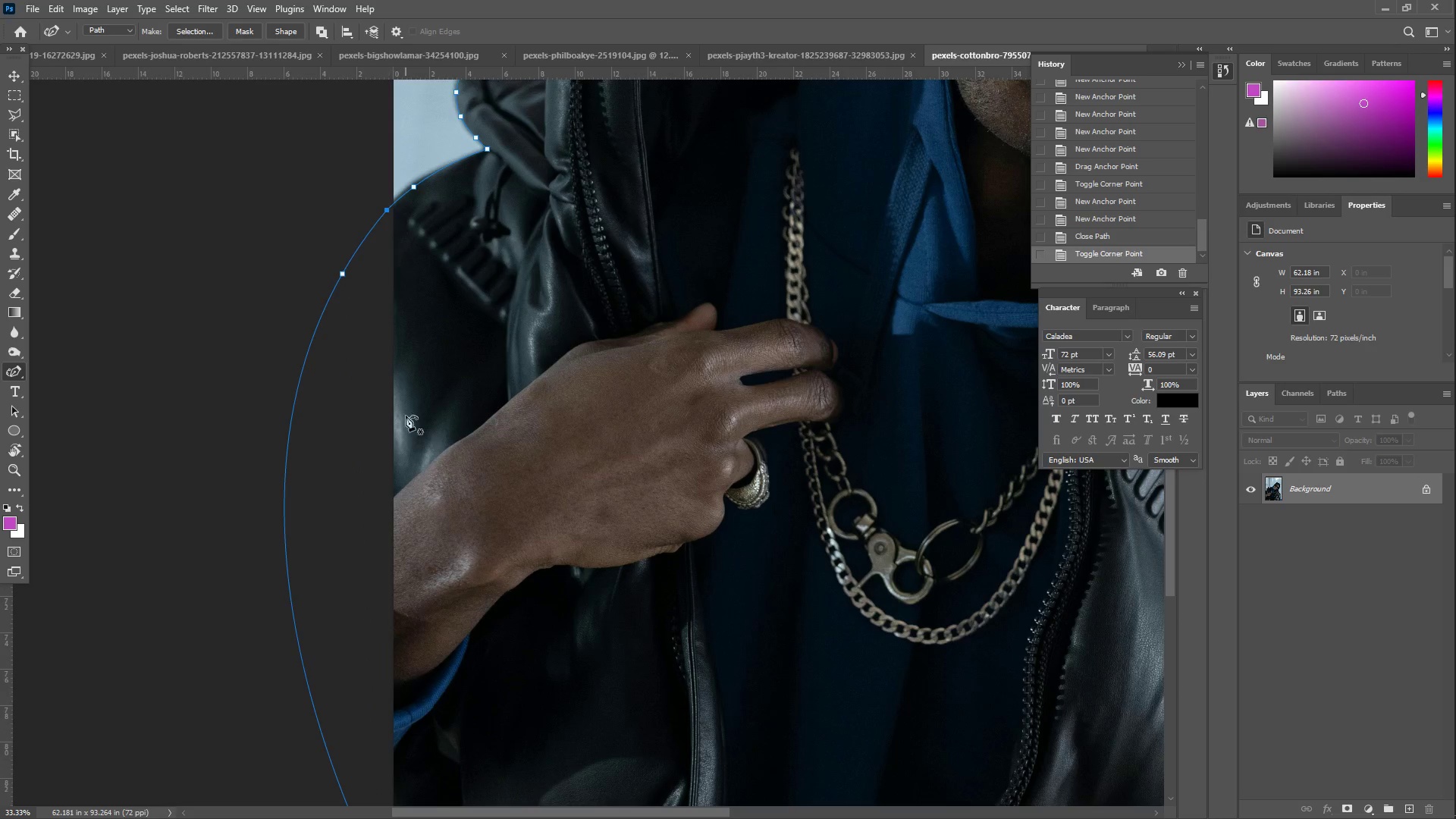 
type(zz)
 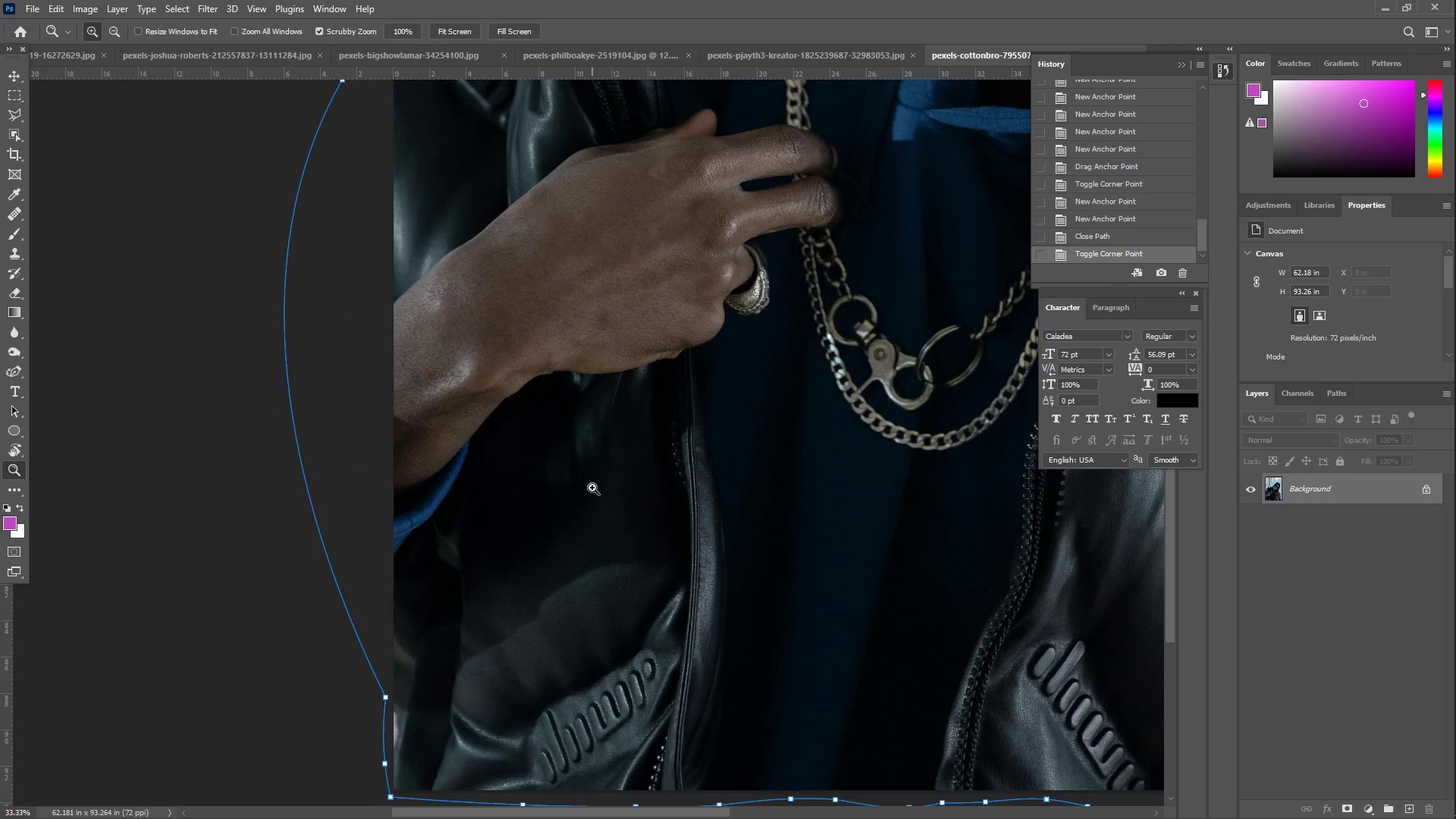 
scroll: coordinate [499, 533], scroll_direction: down, amount: 16.0
 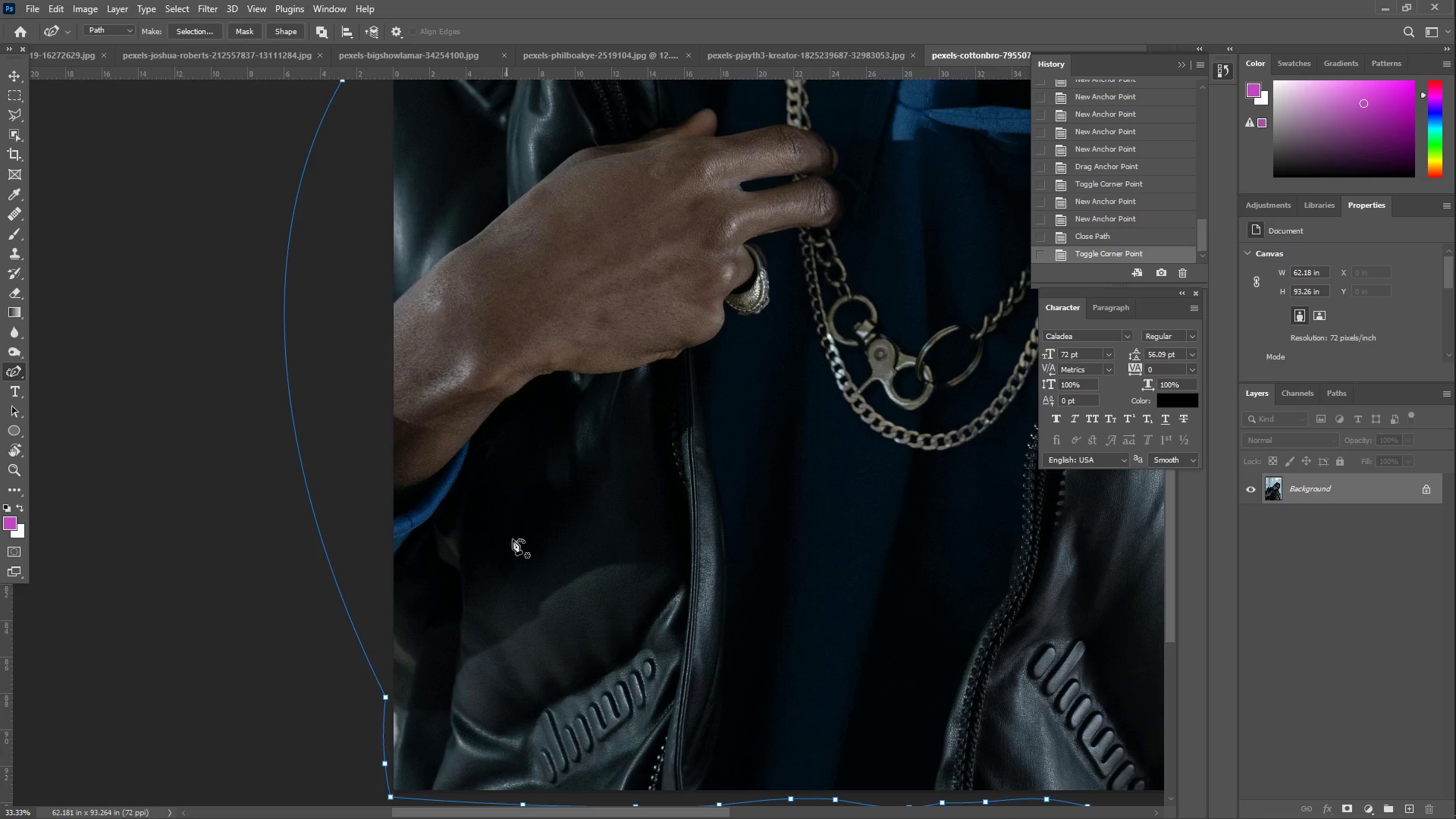 
left_click_drag(start_coordinate=[592, 488], to_coordinate=[527, 475])
 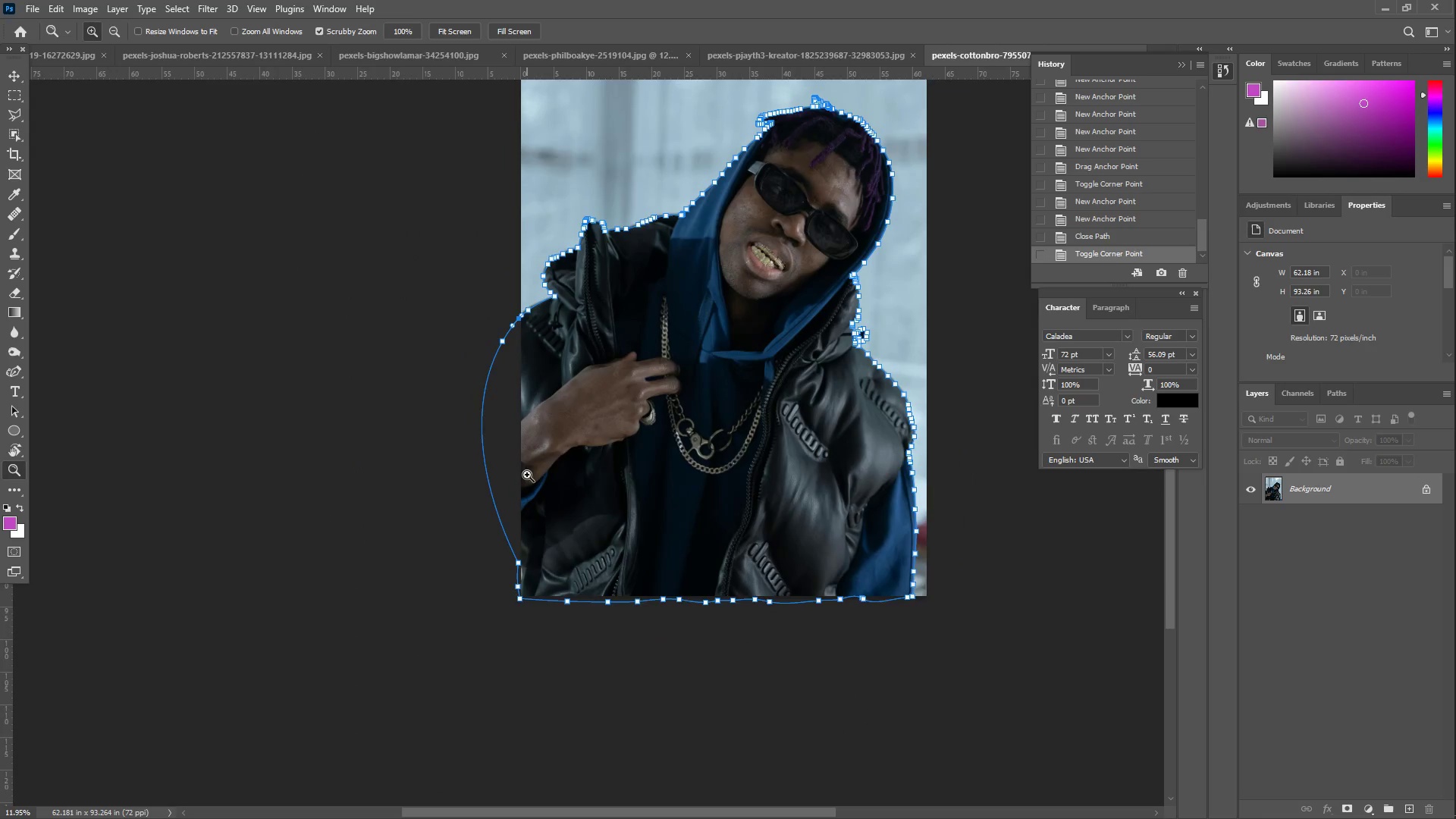 
hold_key(key=Space, duration=0.62)
 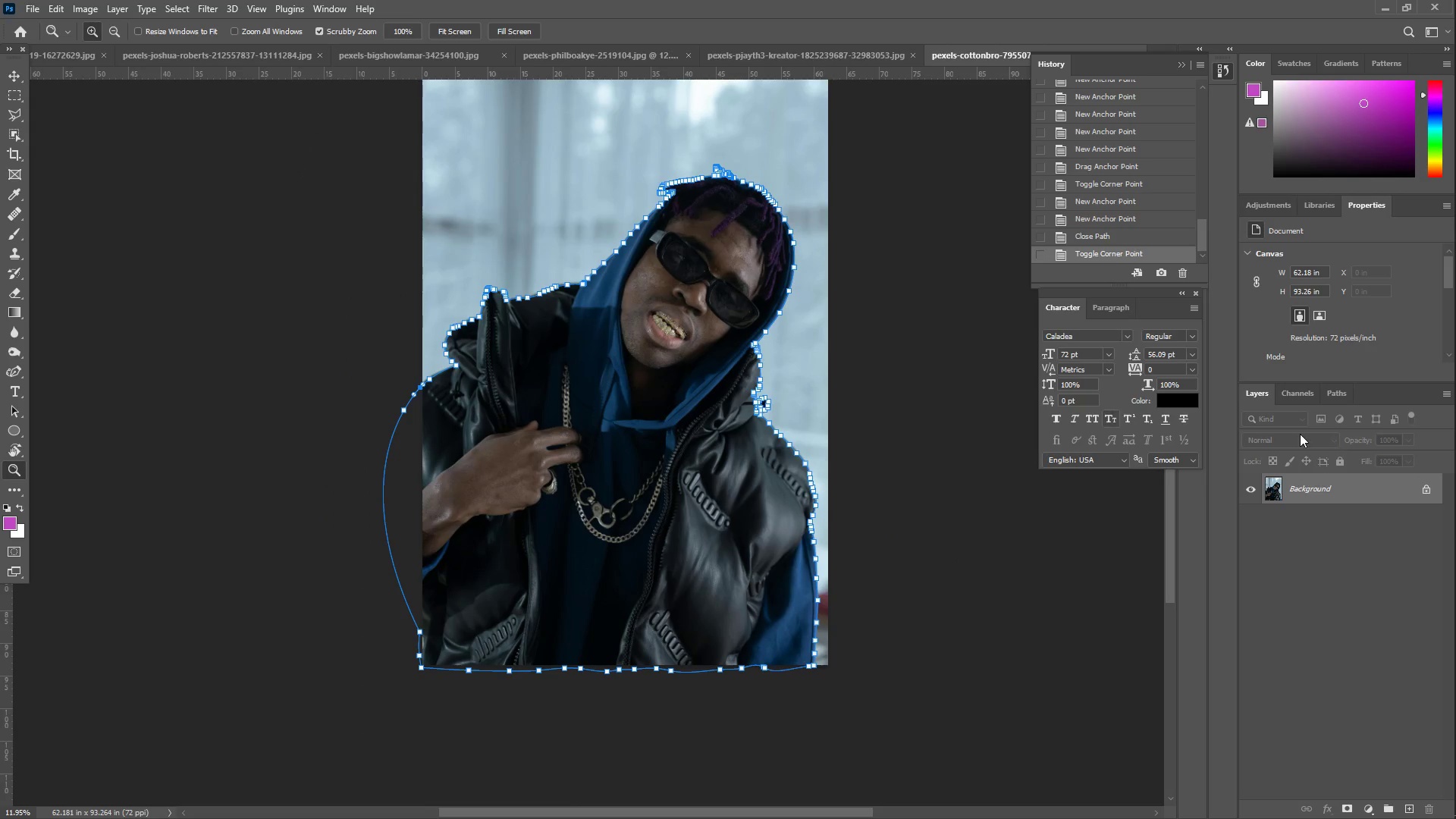 
left_click_drag(start_coordinate=[649, 441], to_coordinate=[551, 510])
 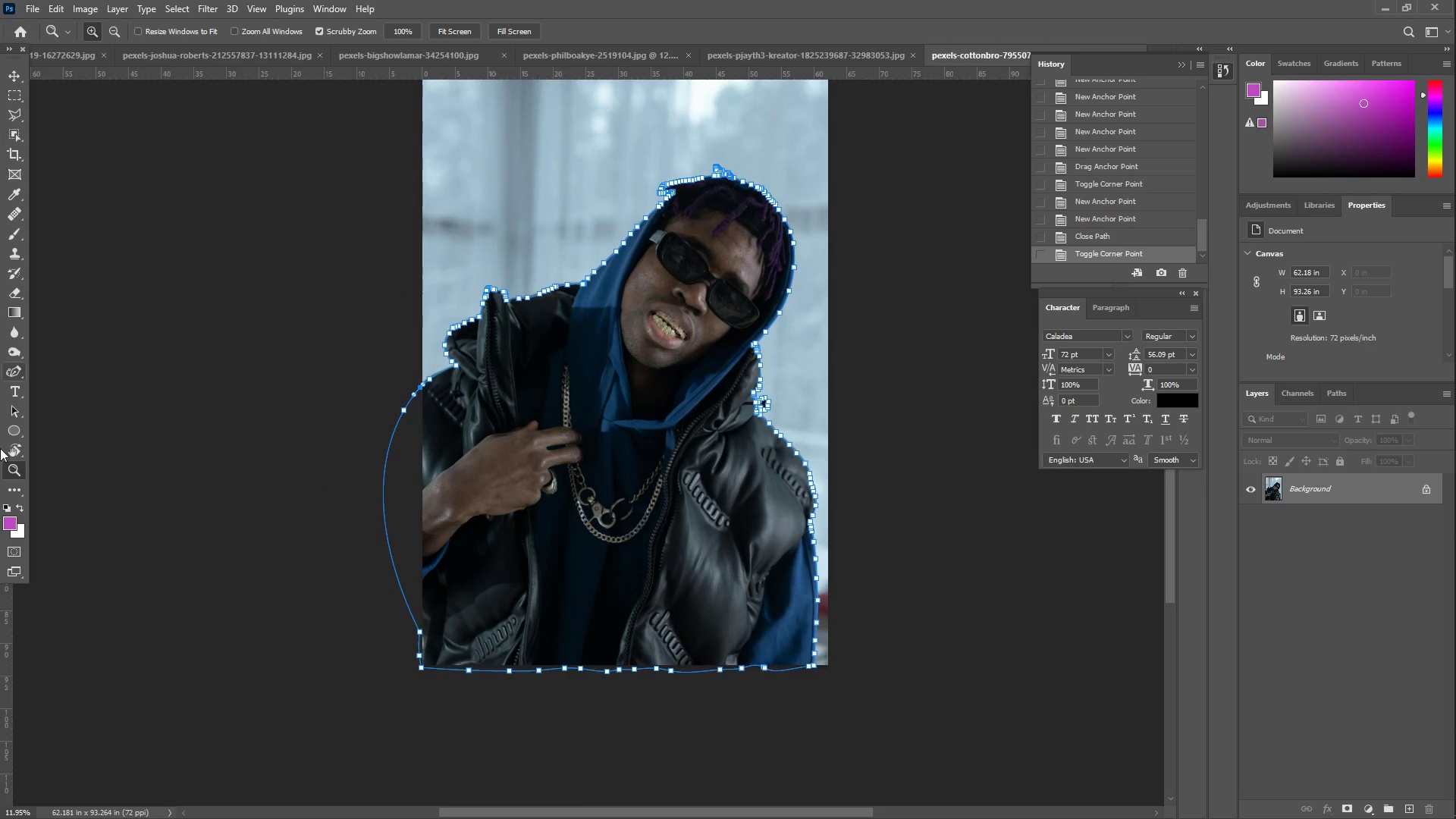 
left_click([14, 364])
 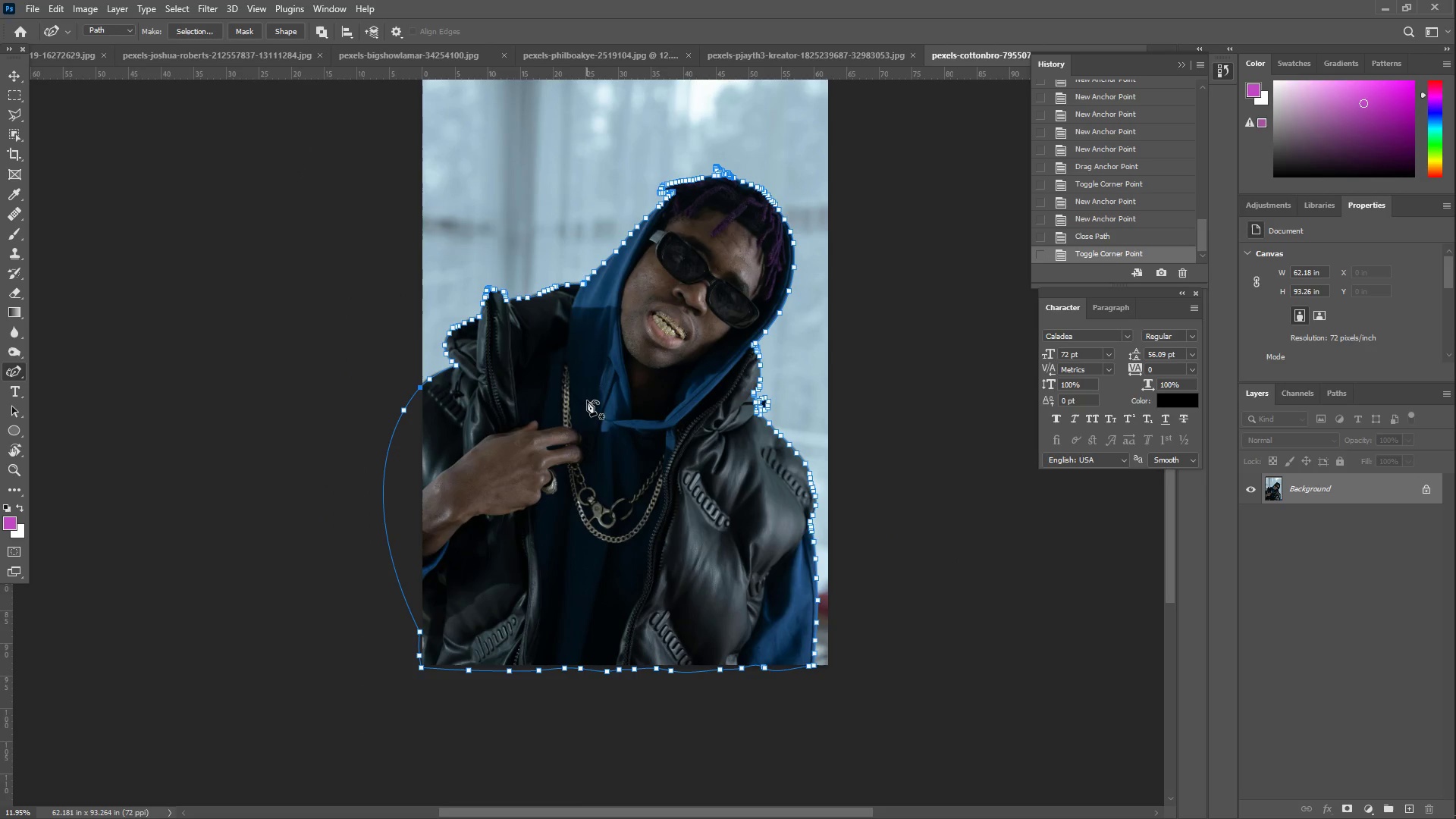 
right_click([585, 392])
 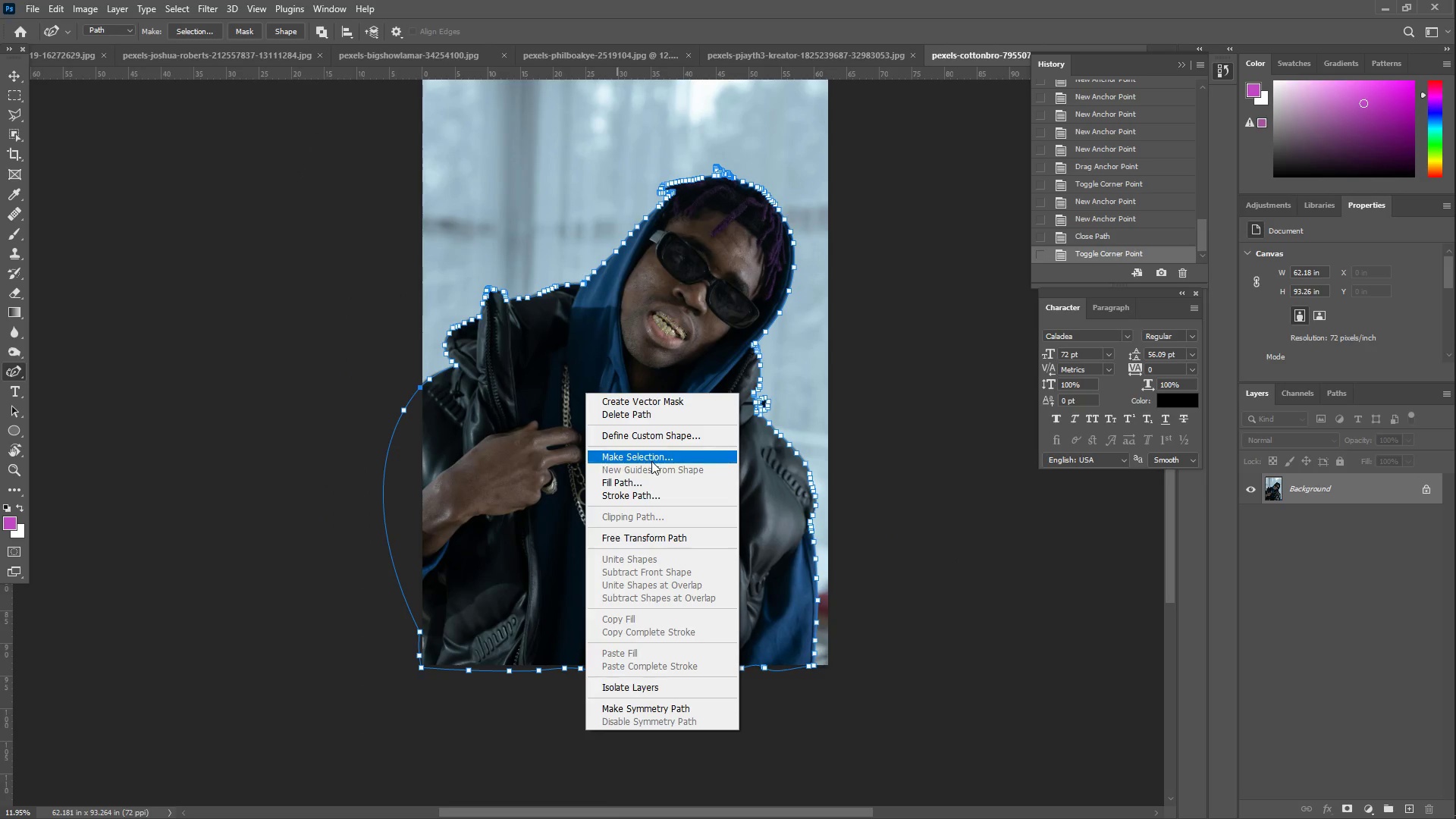 
left_click([651, 461])
 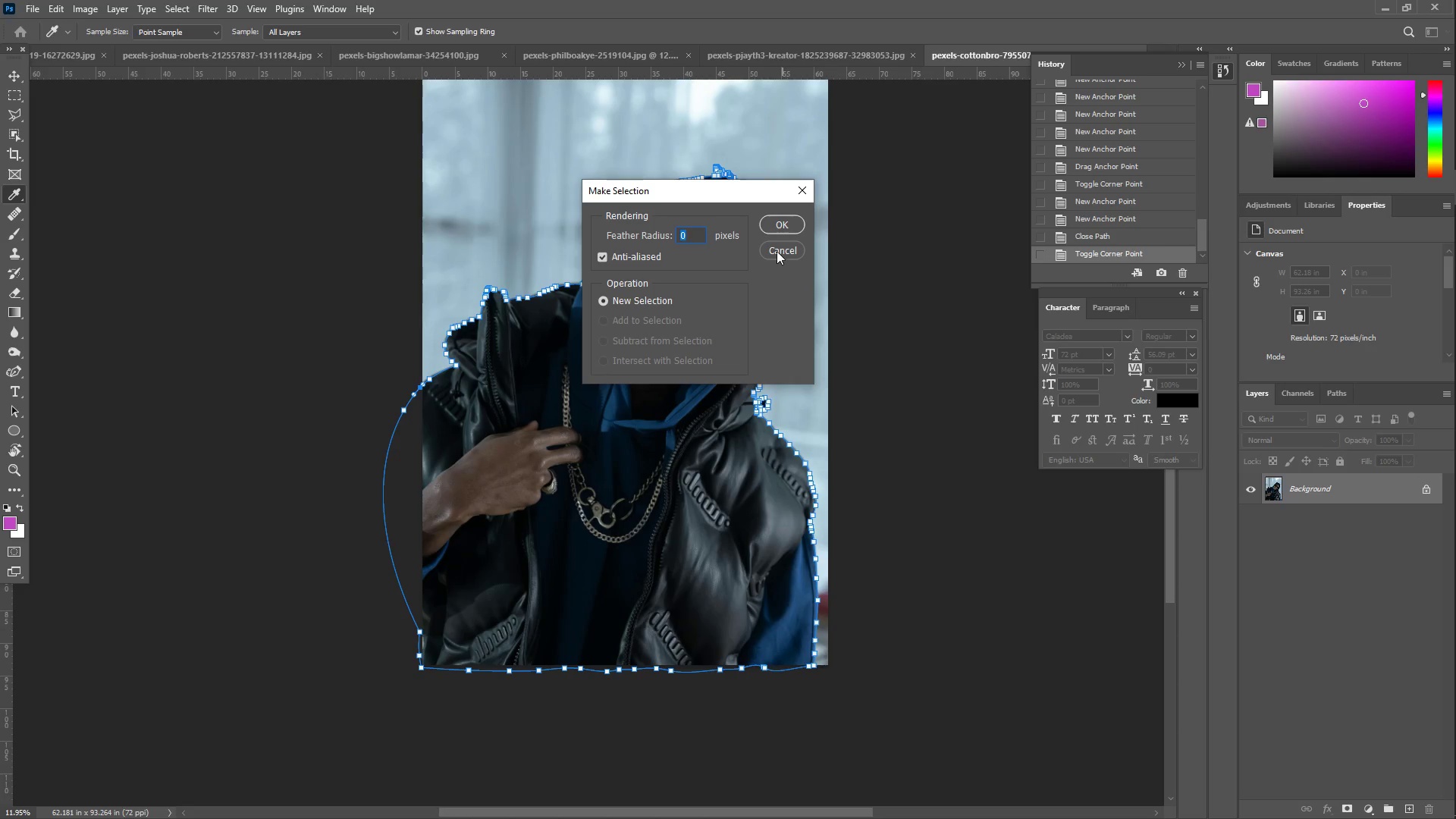 
left_click([792, 219])
 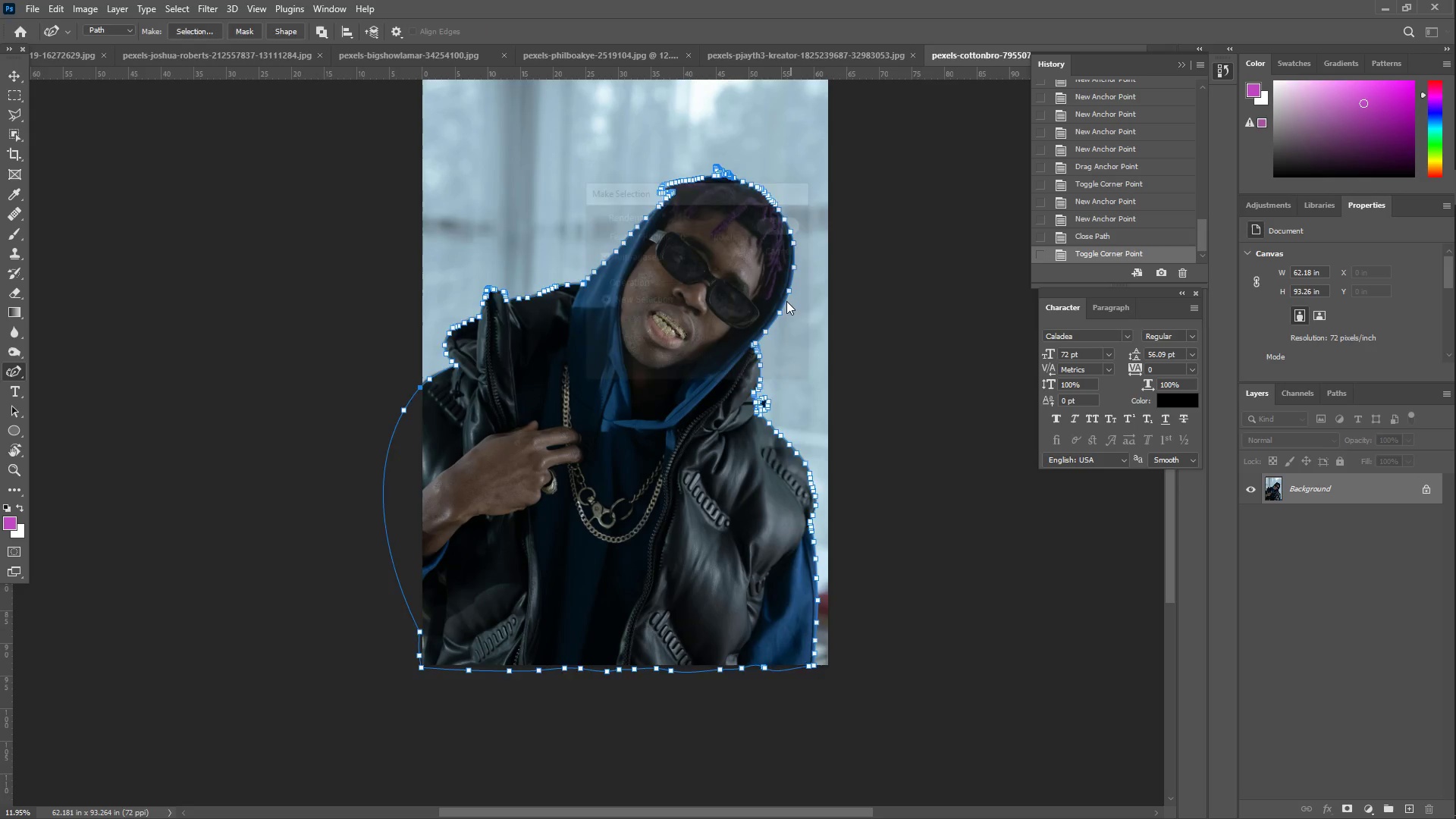 
key(Control+C)
 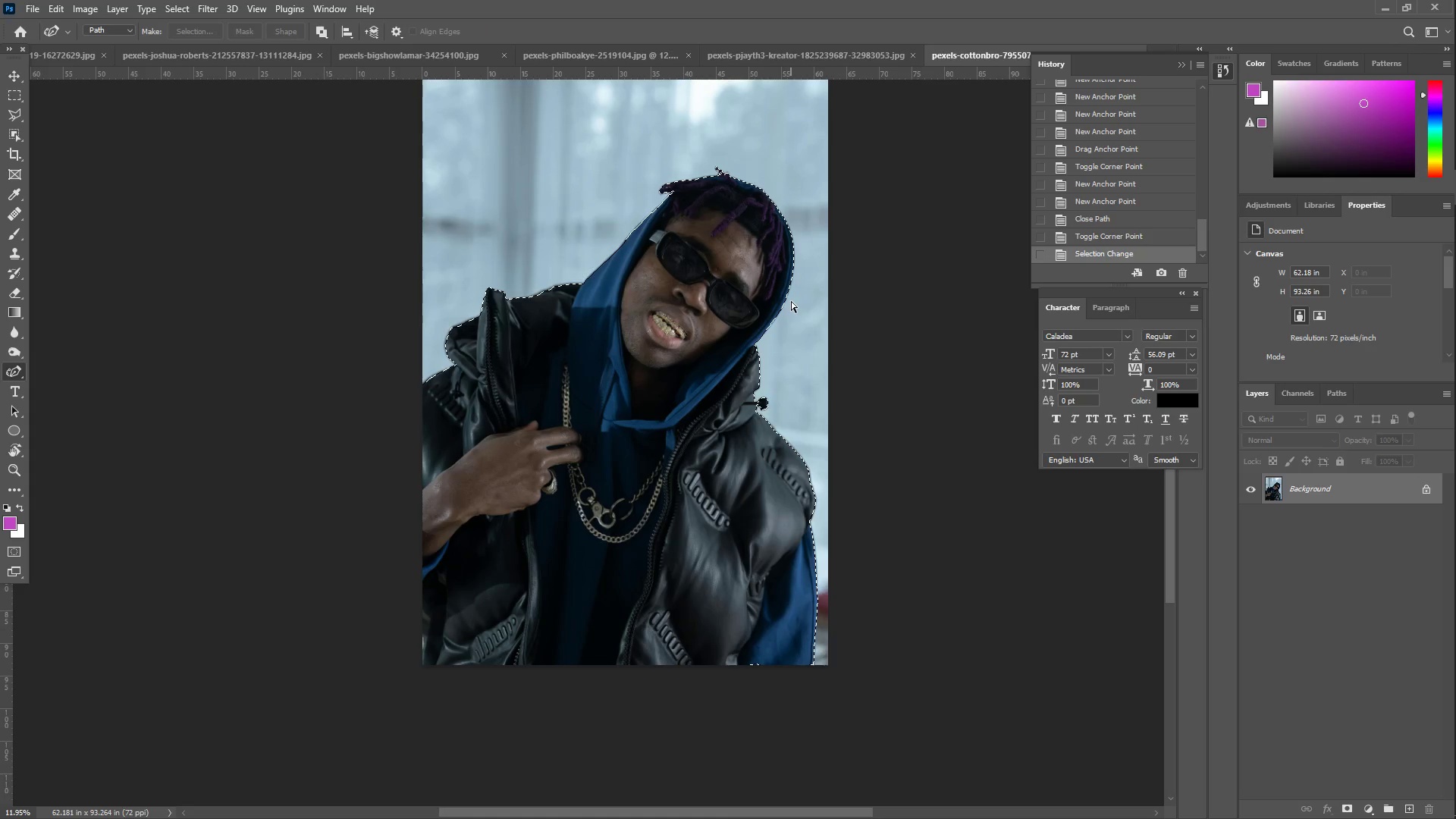 
key(Control+V)
 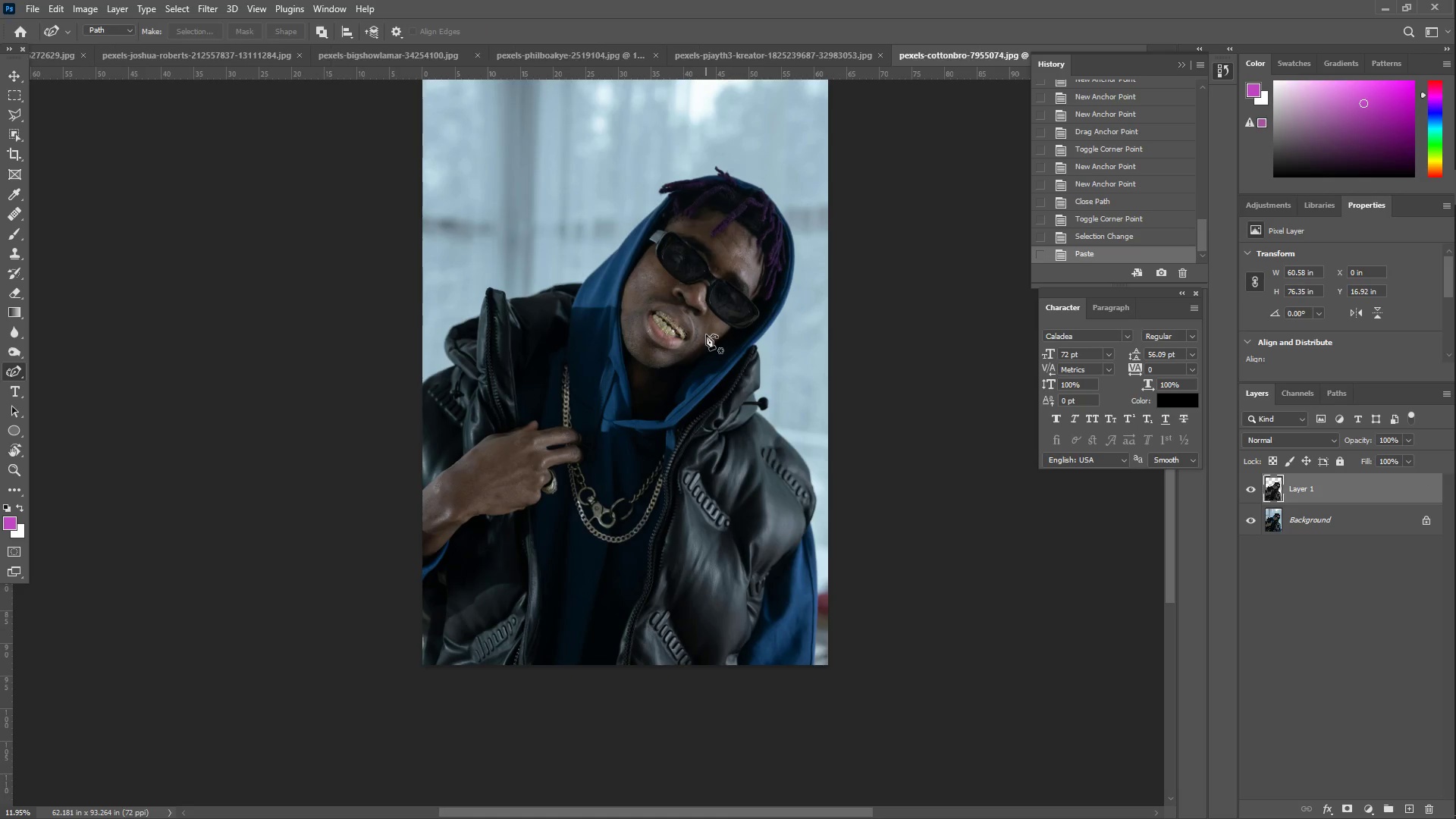 
key(Z)
 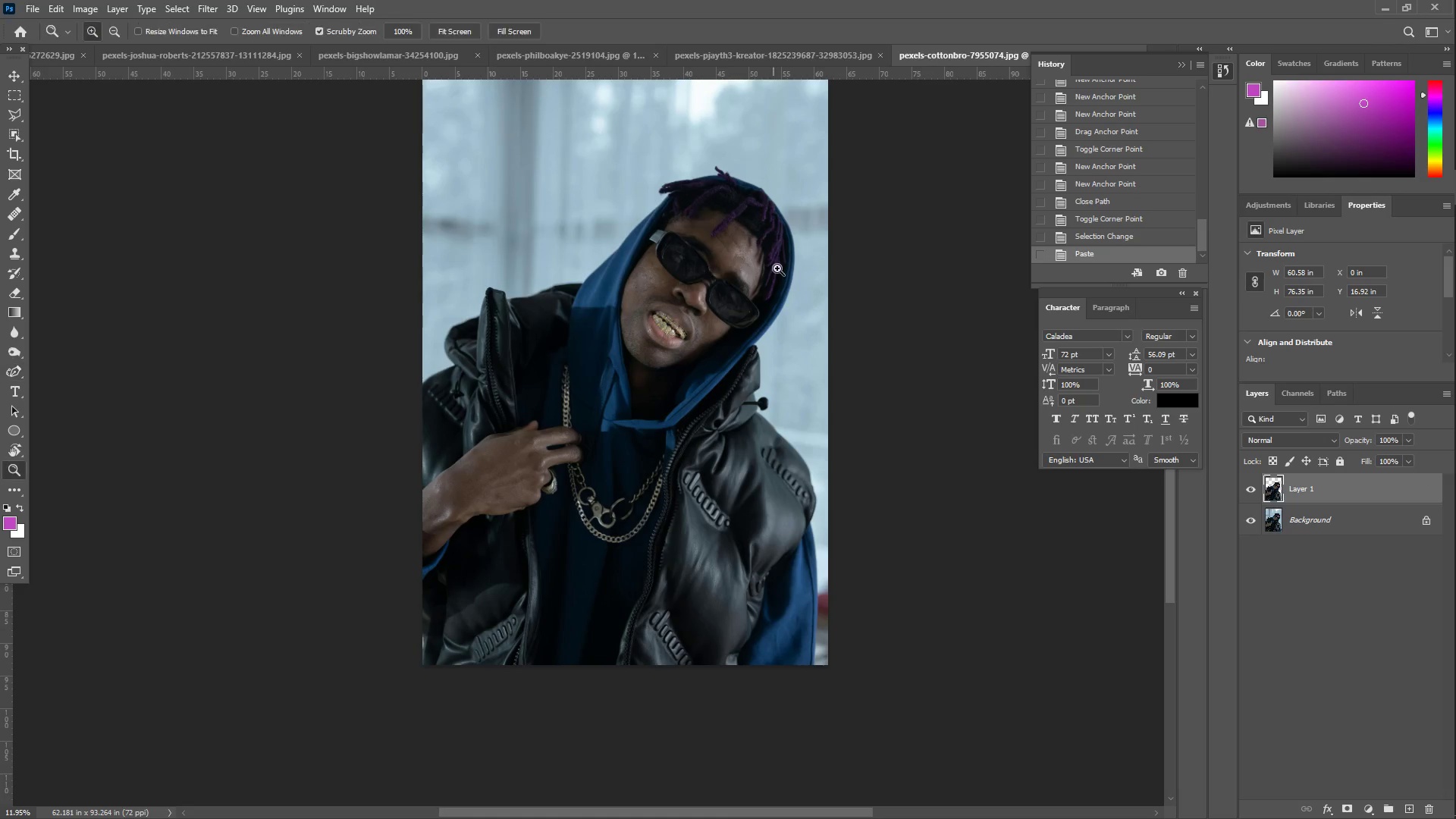 
left_click_drag(start_coordinate=[780, 276], to_coordinate=[821, 287])
 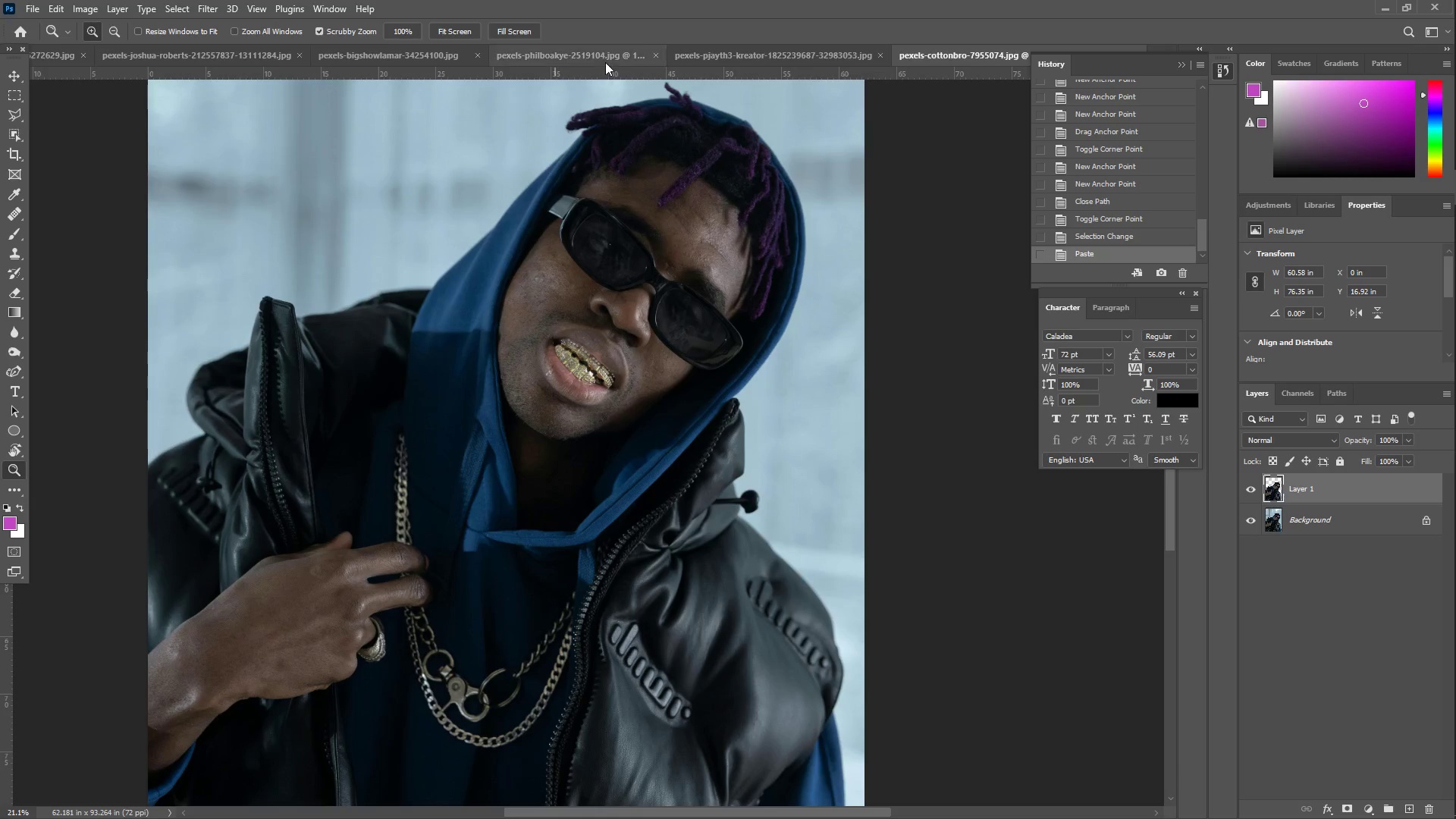 
left_click([739, 55])
 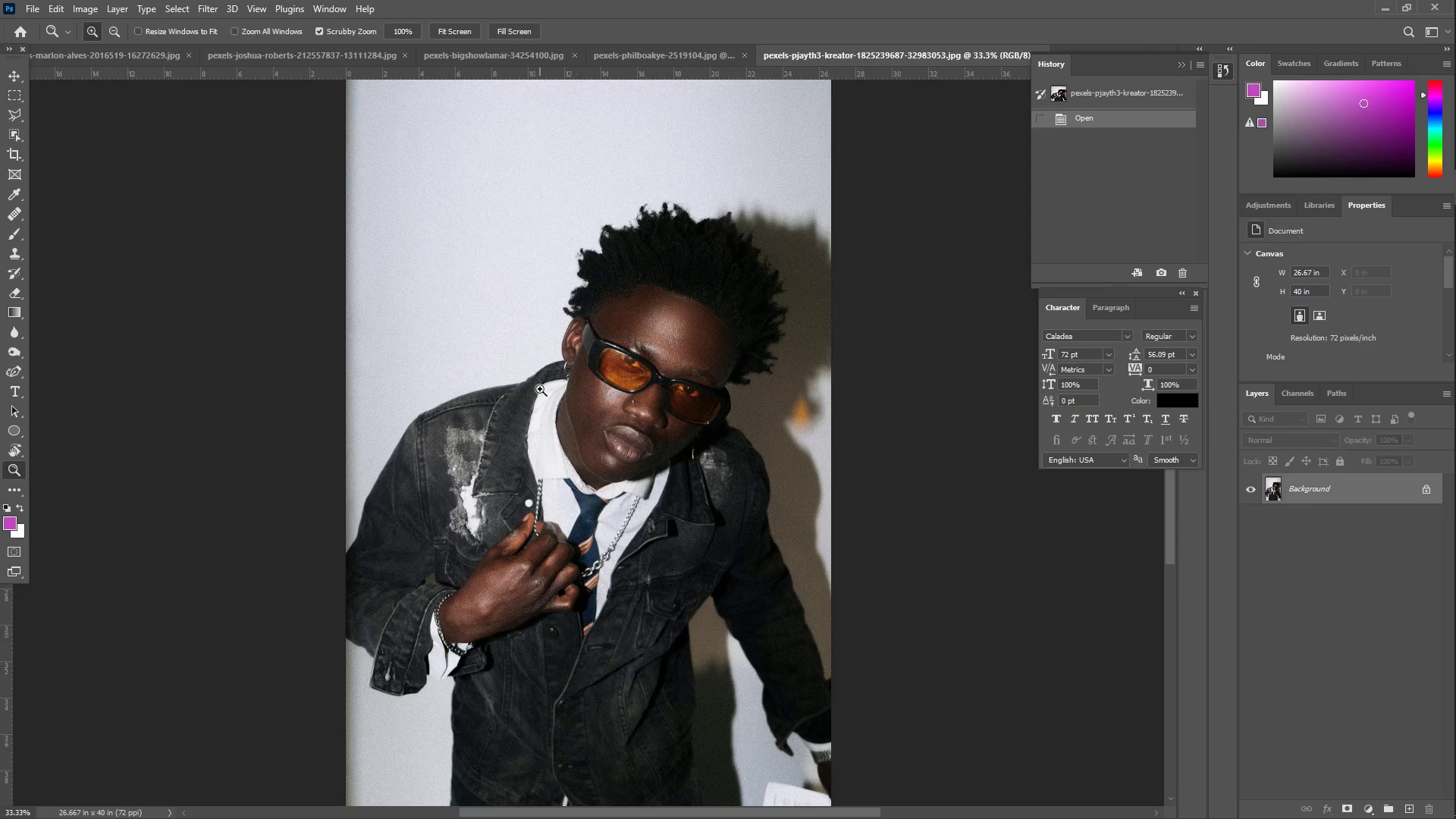 
scroll: coordinate [541, 389], scroll_direction: down, amount: 5.0
 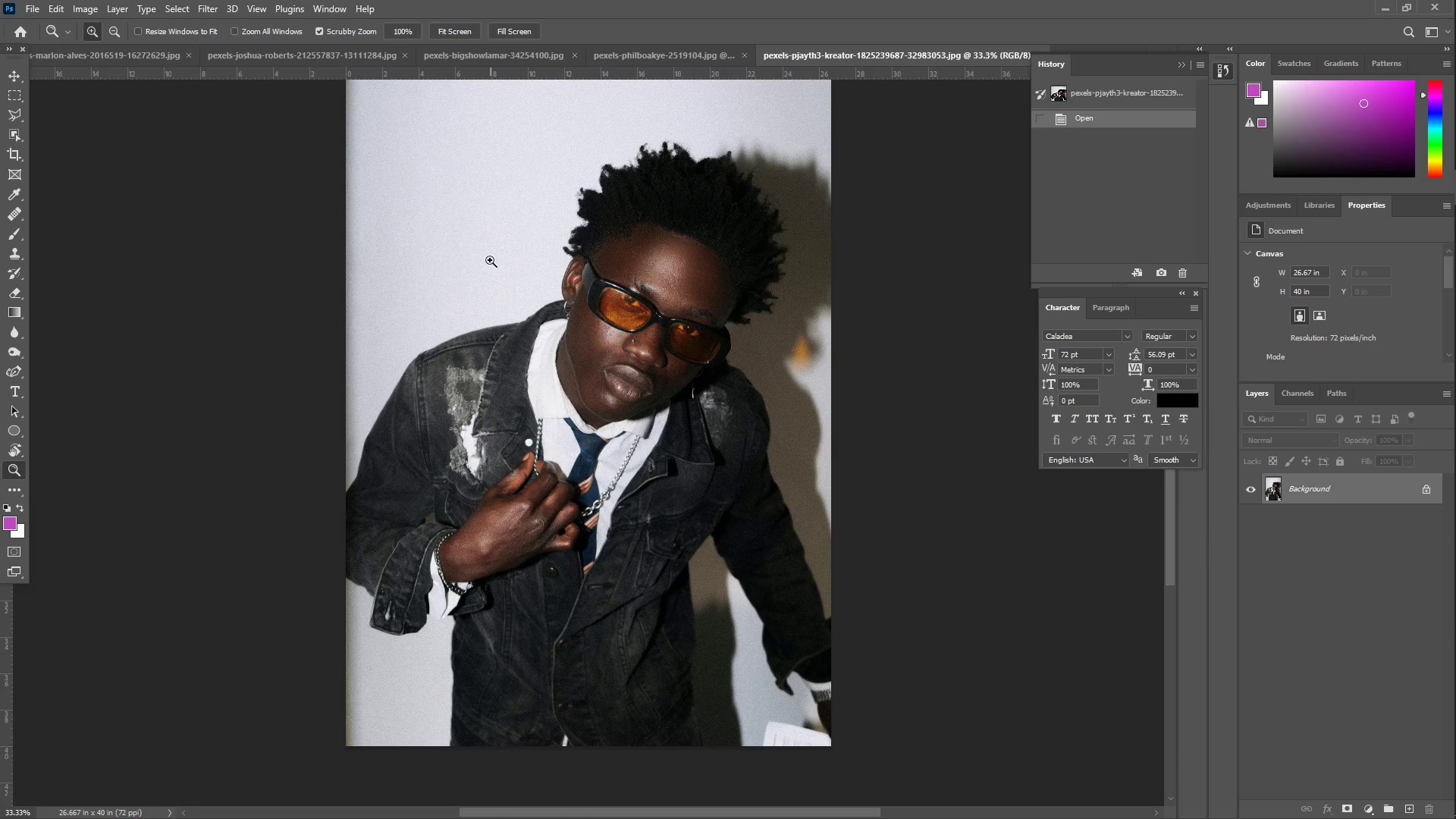 
left_click([606, 62])
 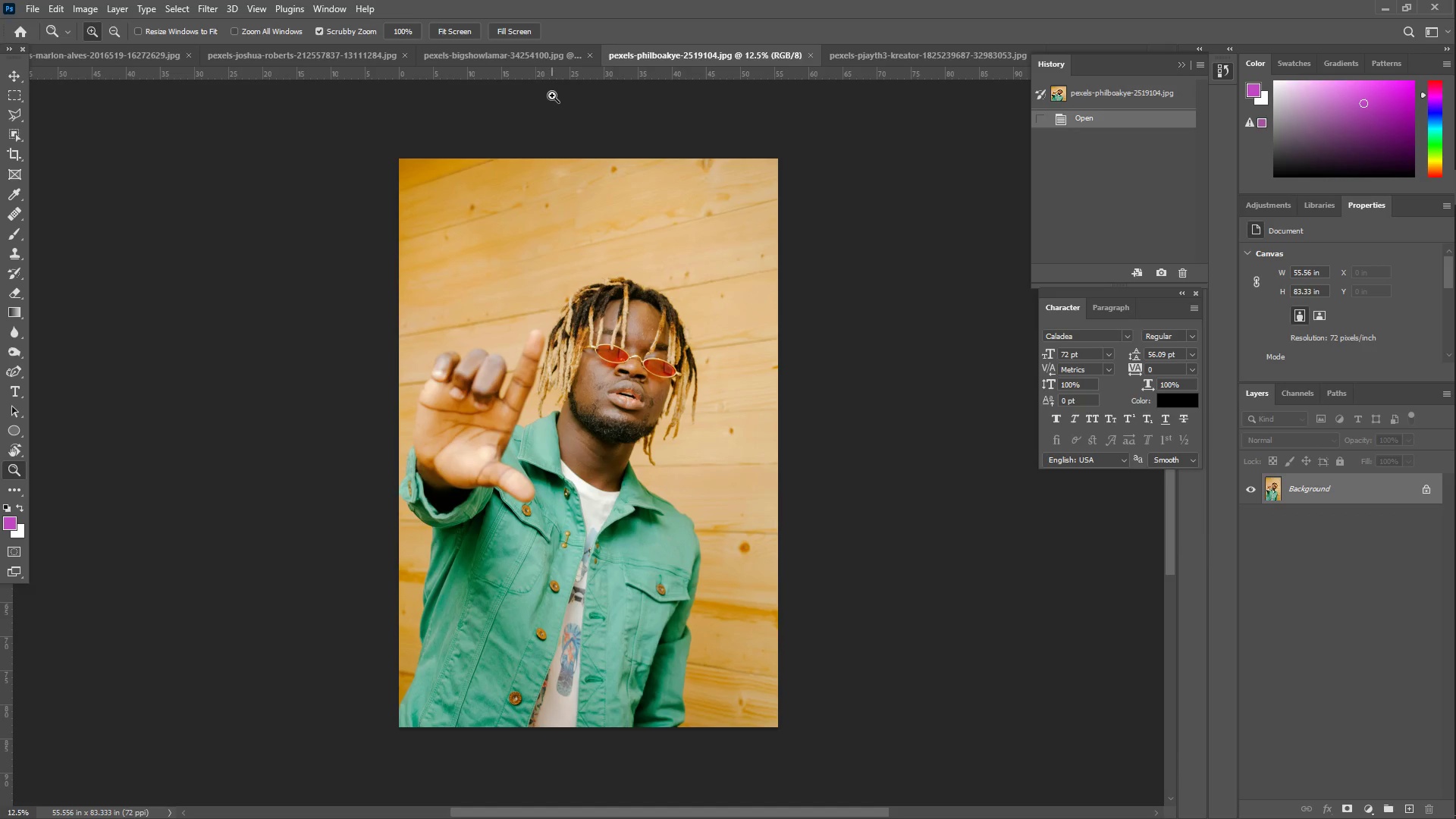 
left_click([525, 54])
 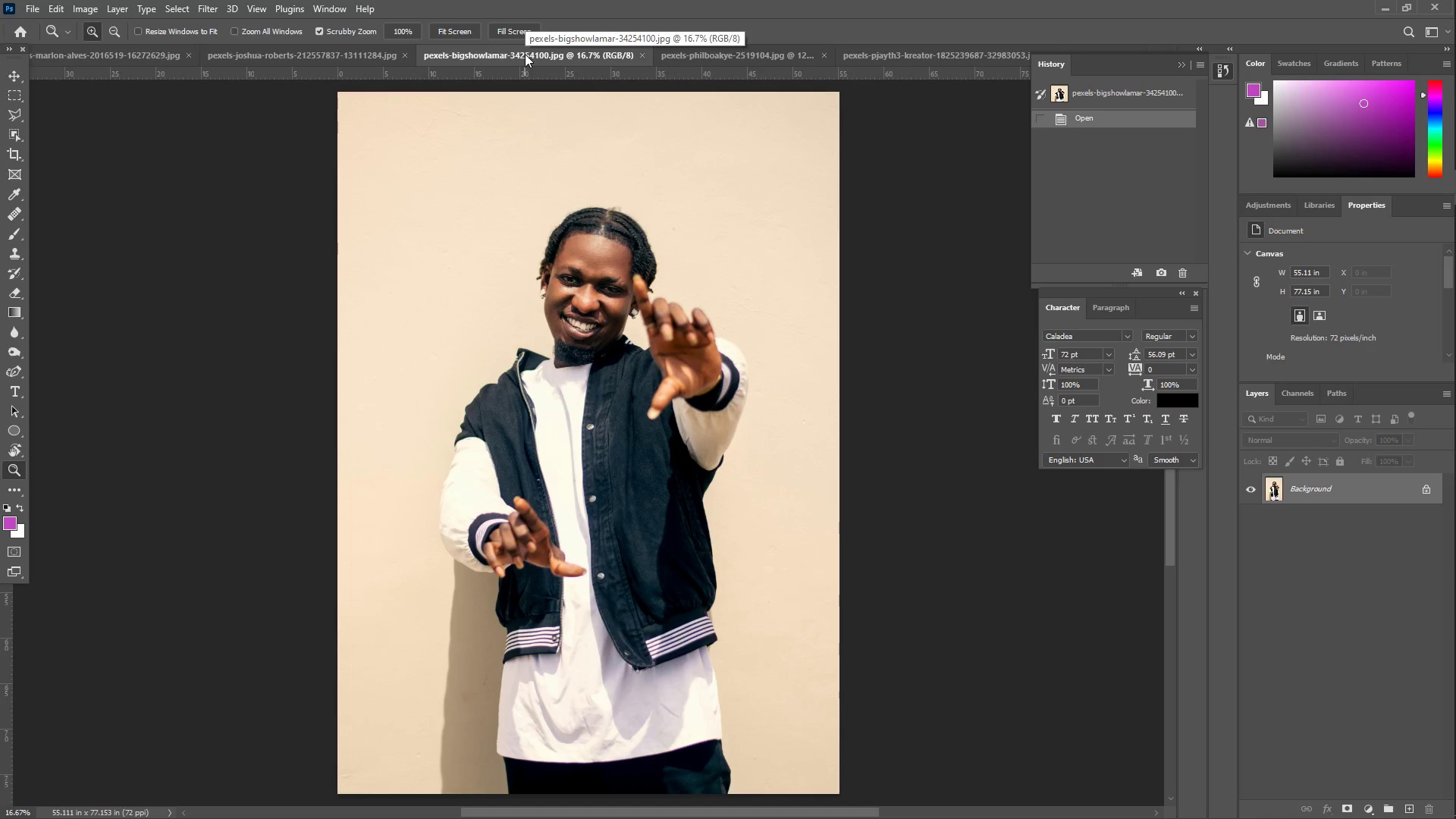 
left_click([344, 58])
 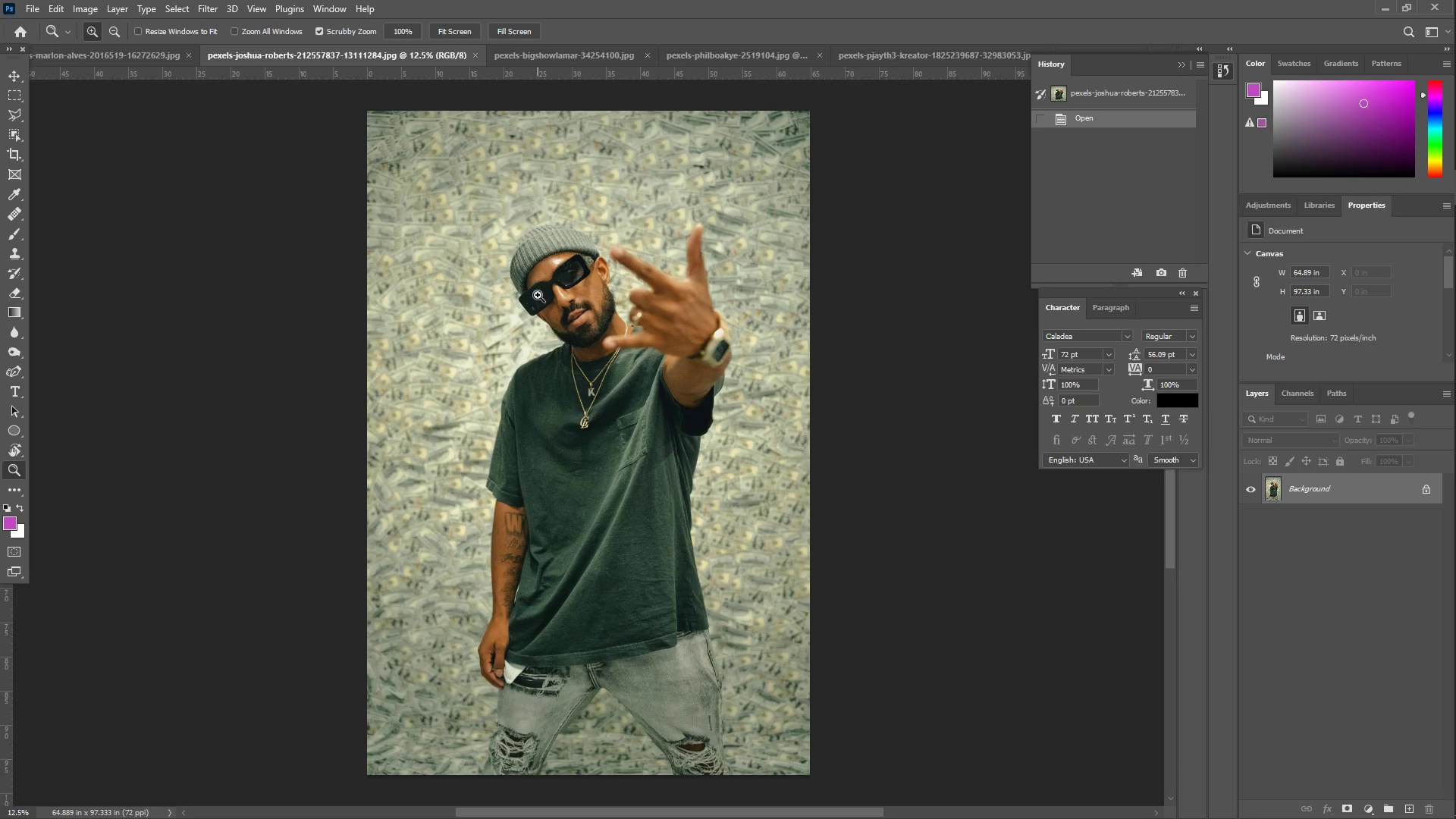 
scroll: coordinate [539, 538], scroll_direction: down, amount: 10.0
 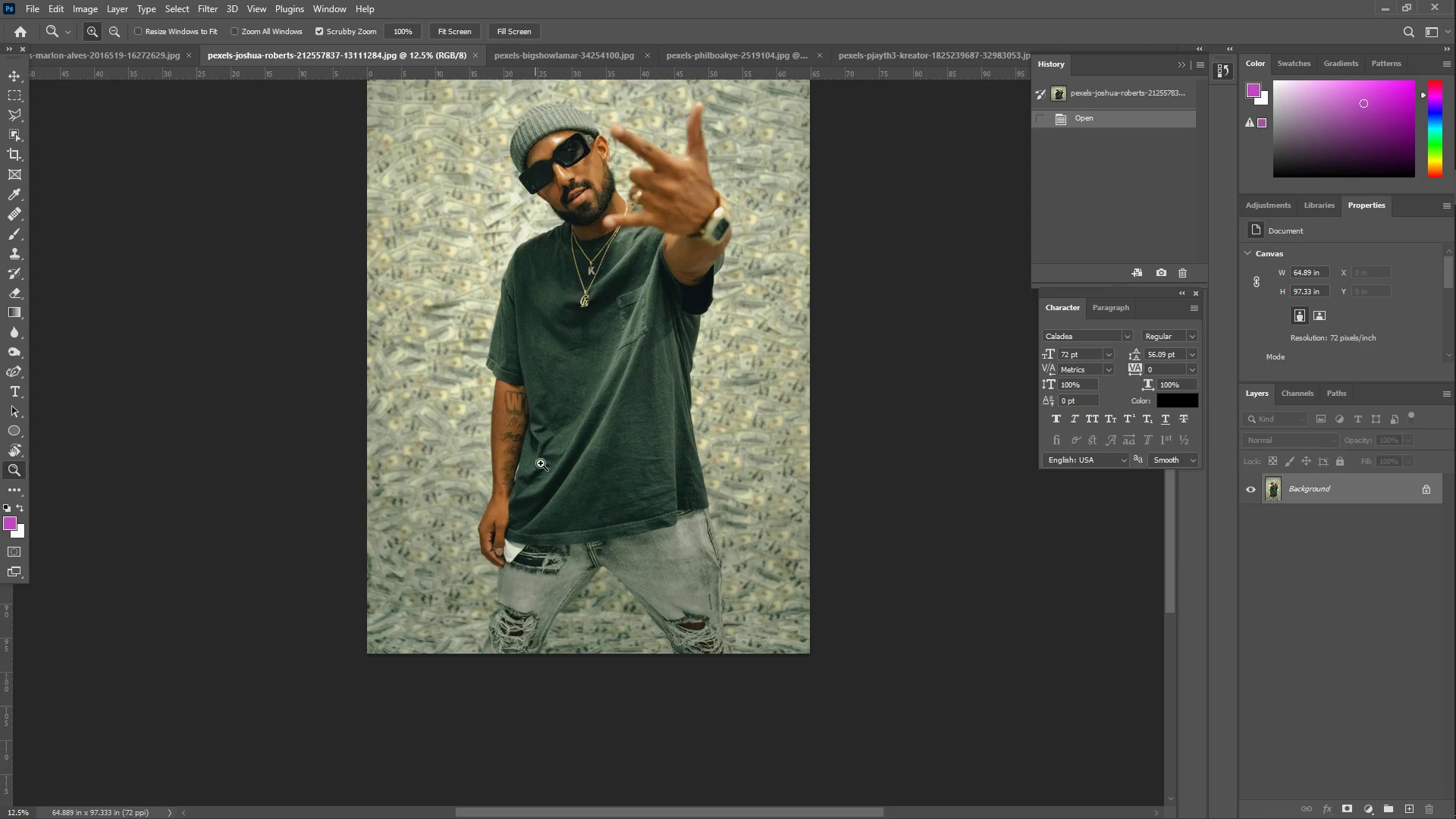 
scroll: coordinate [544, 422], scroll_direction: up, amount: 6.0
 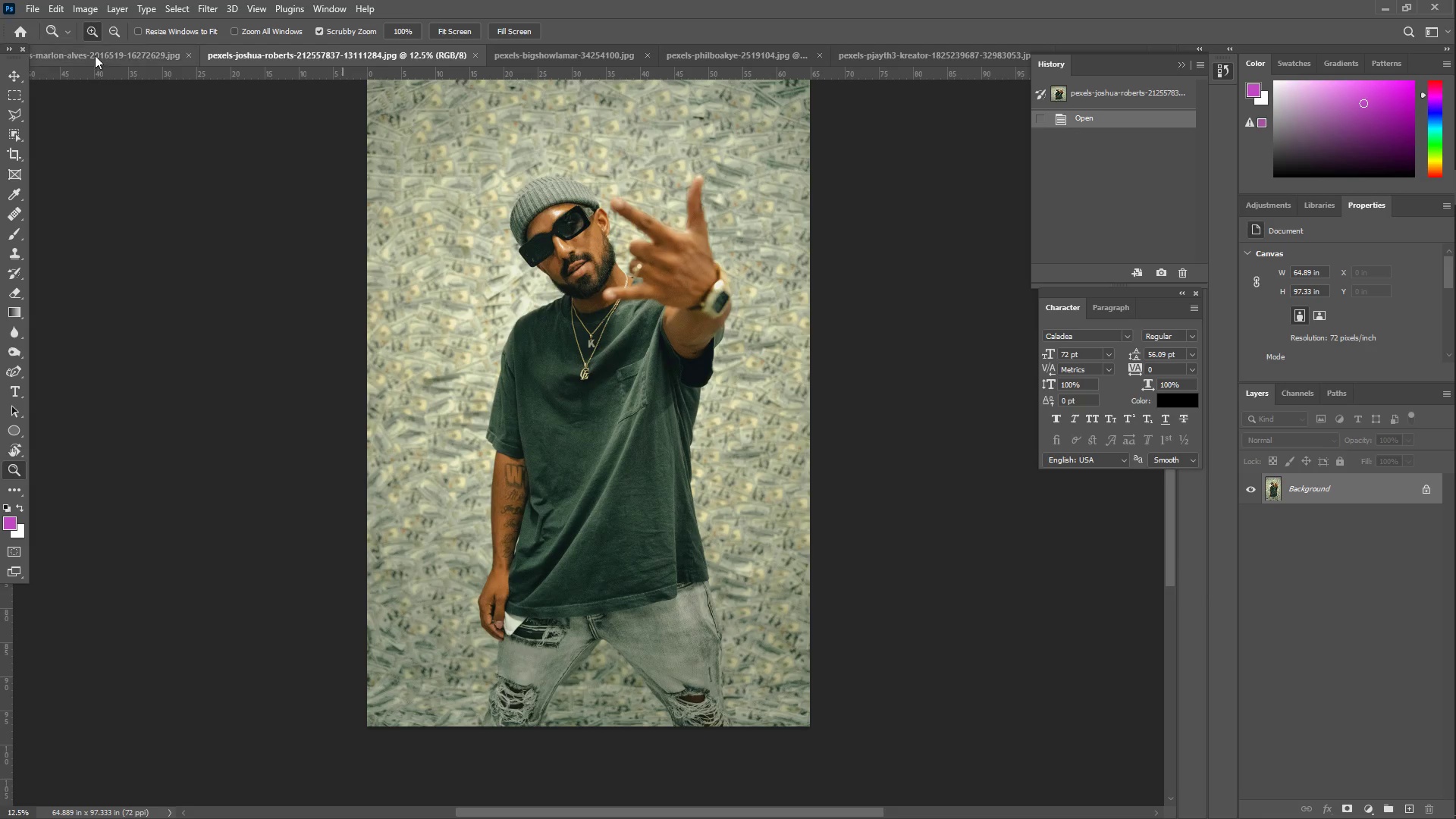 
left_click([95, 45])
 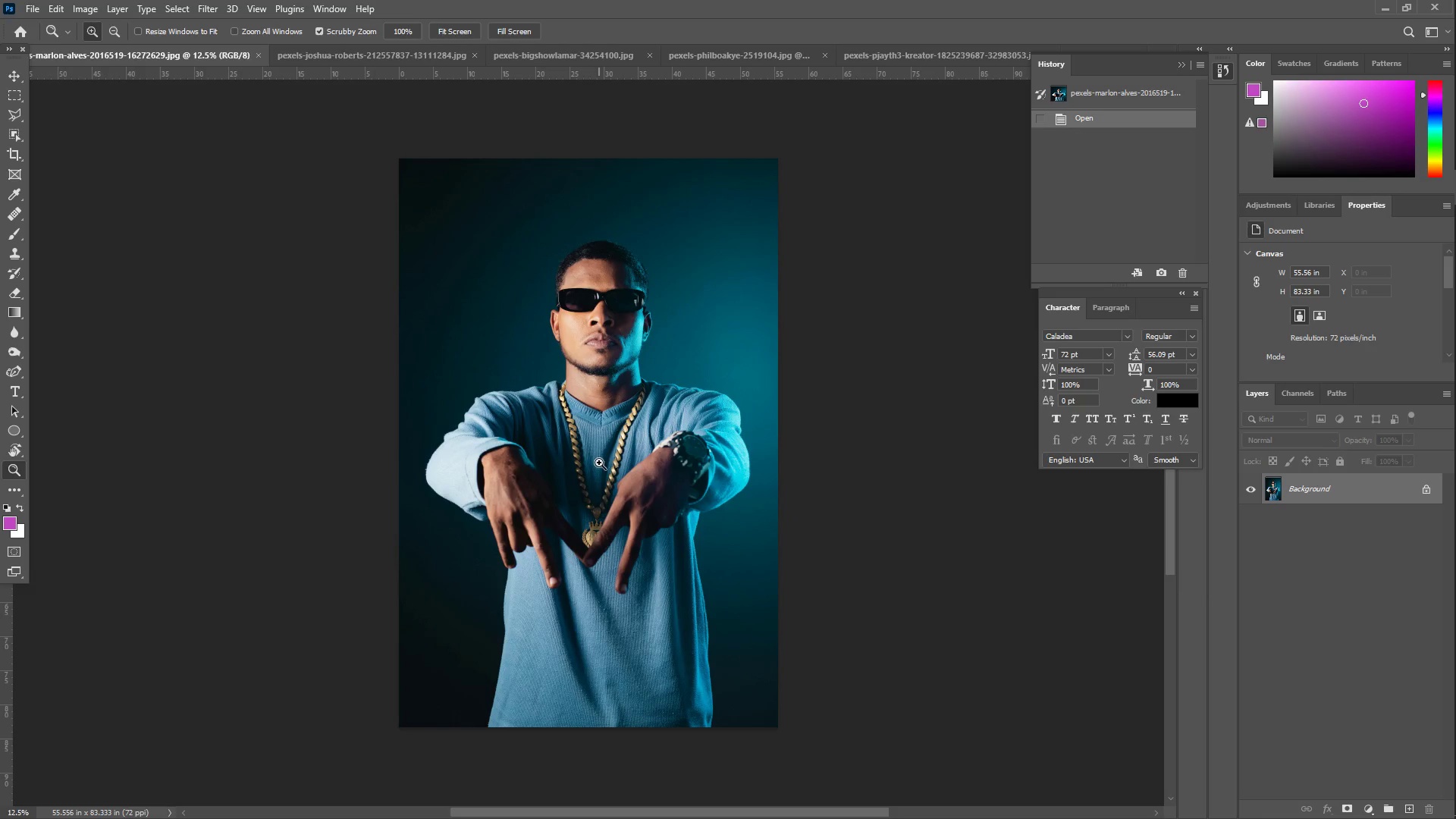 
left_click_drag(start_coordinate=[570, 688], to_coordinate=[647, 611])
 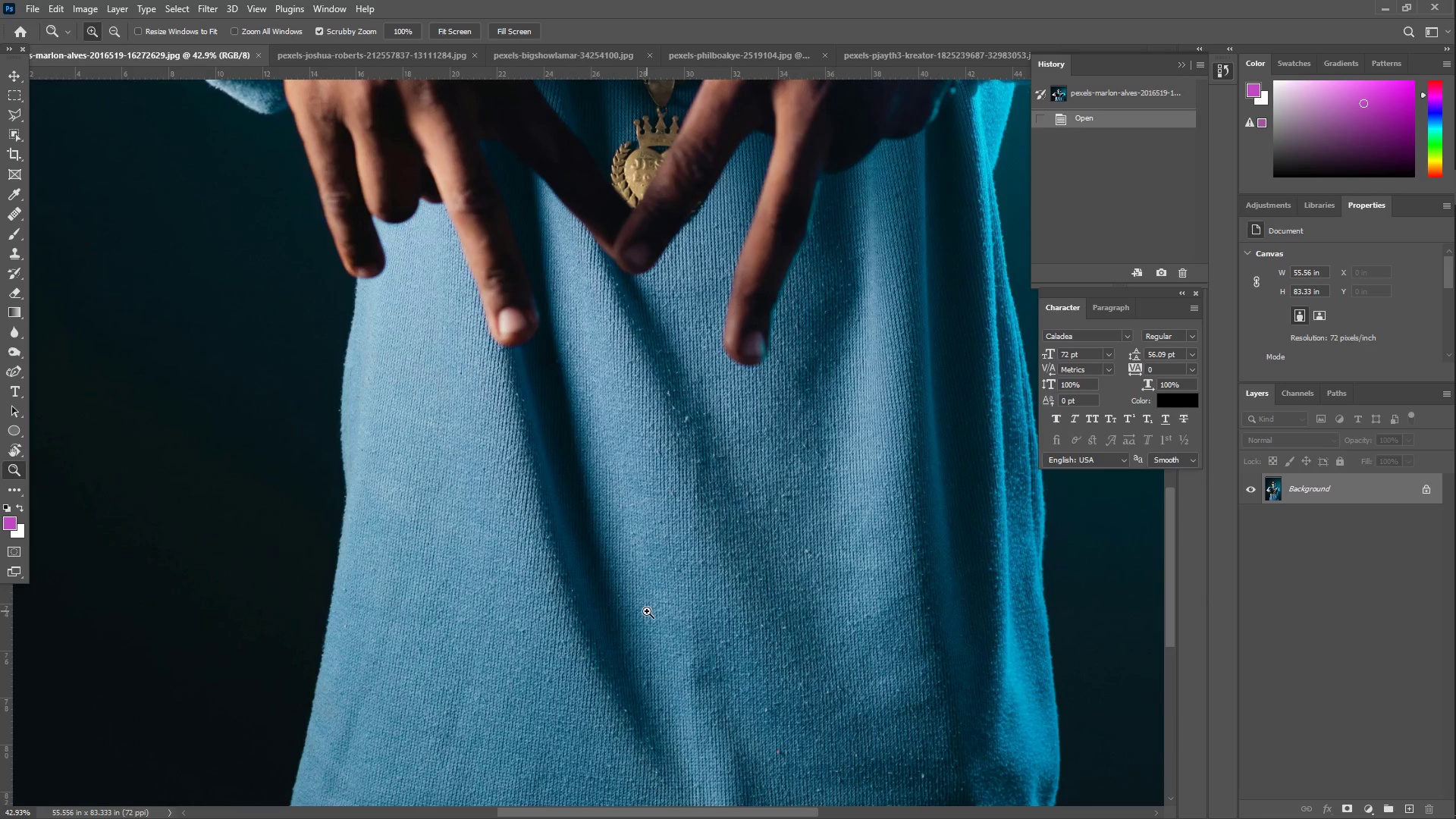 
hold_key(key=Space, duration=0.47)
 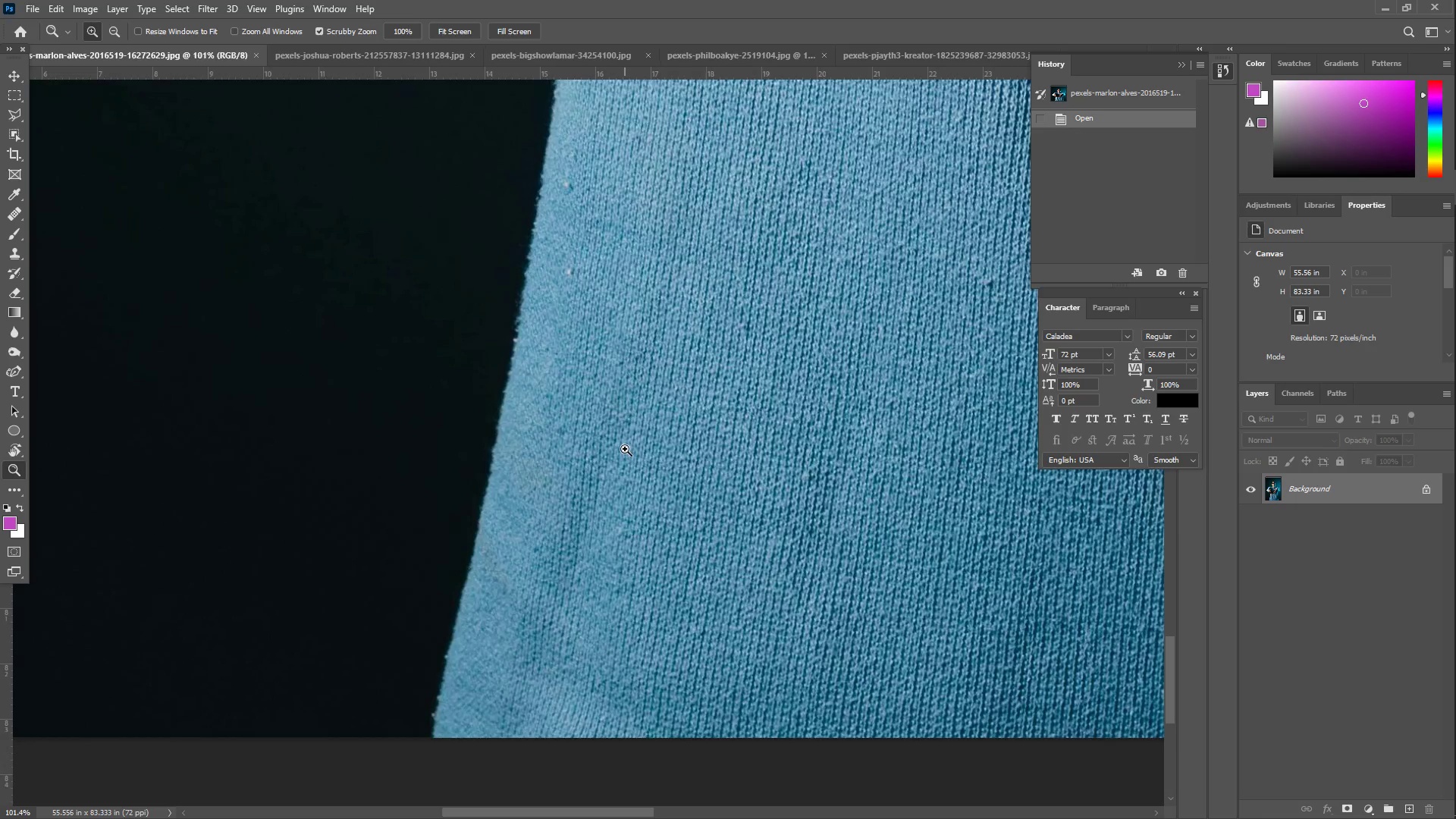 
left_click_drag(start_coordinate=[506, 643], to_coordinate=[731, 450])
 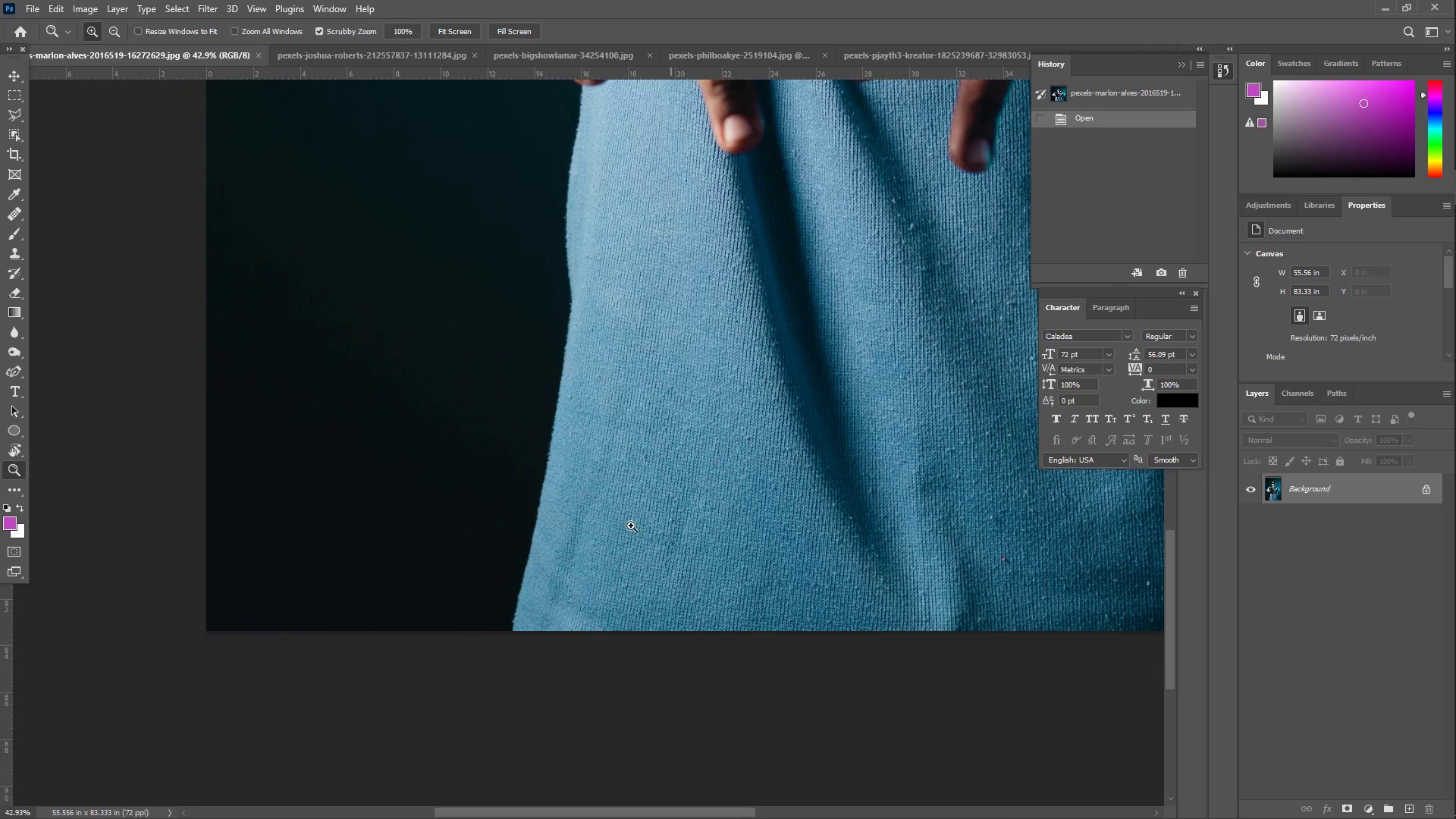 
key(Z)
 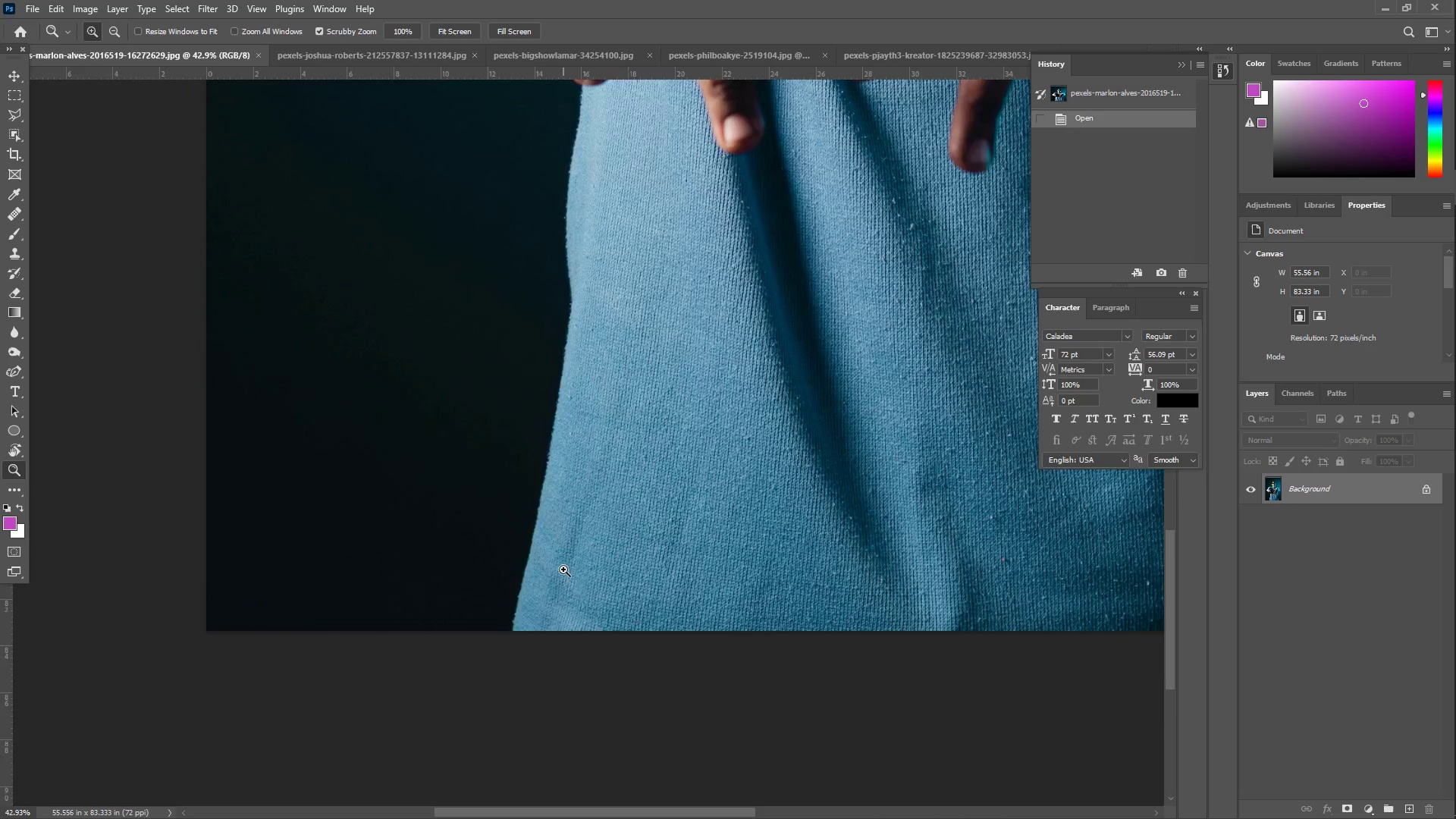 
left_click_drag(start_coordinate=[572, 552], to_coordinate=[625, 449])
 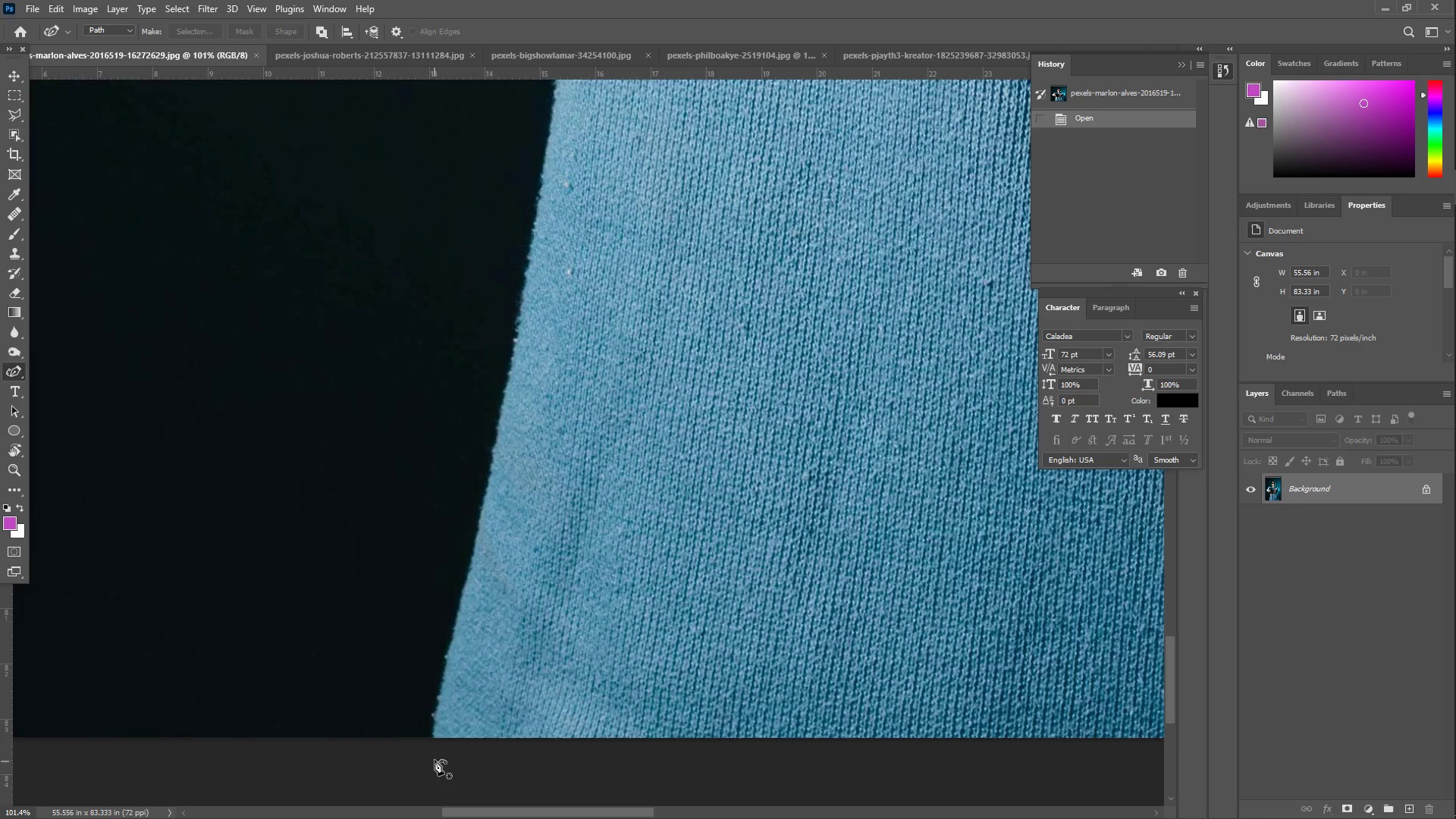 
double_click([435, 742])
 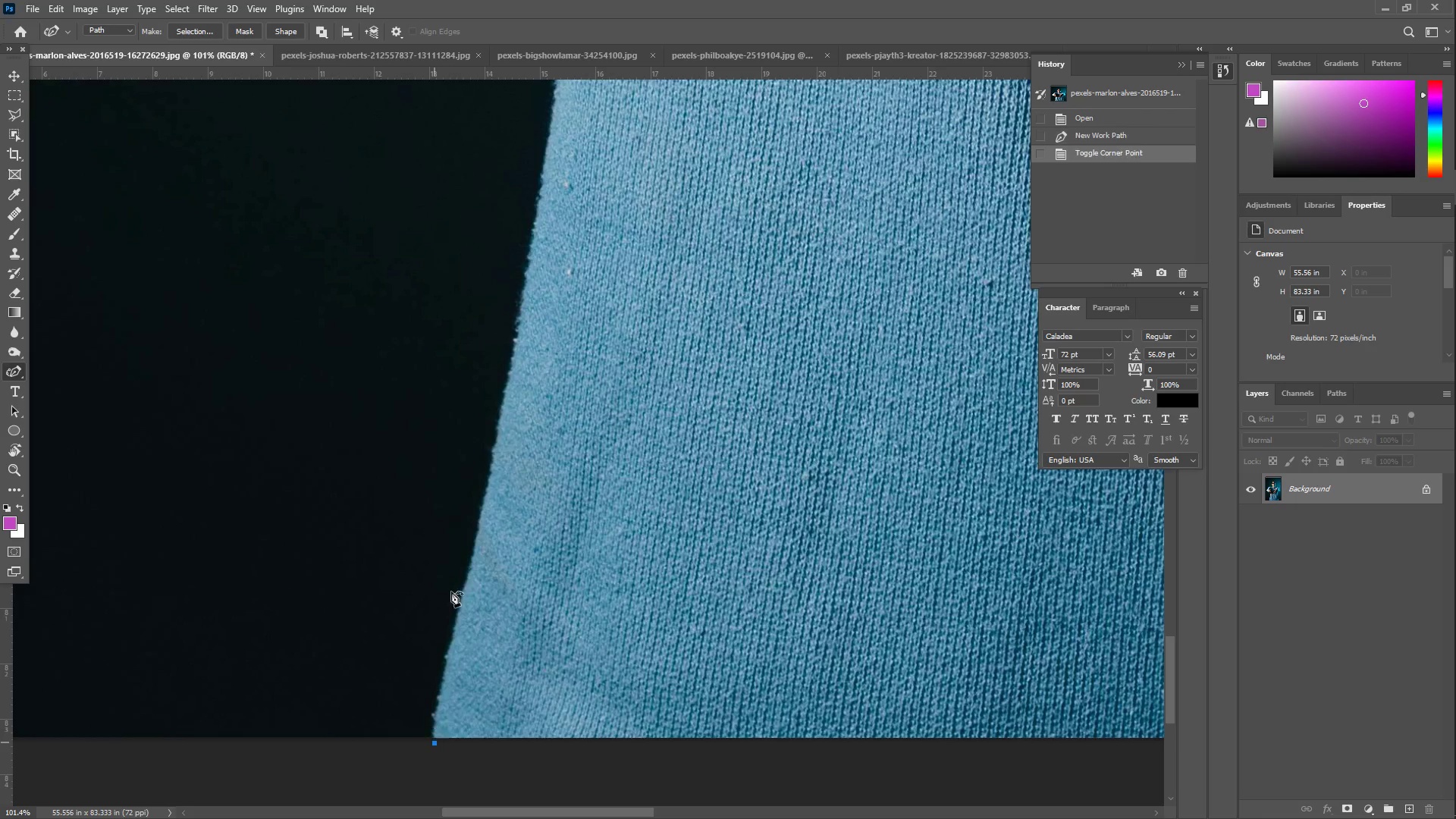 
left_click_drag(start_coordinate=[510, 400], to_coordinate=[441, 698])
 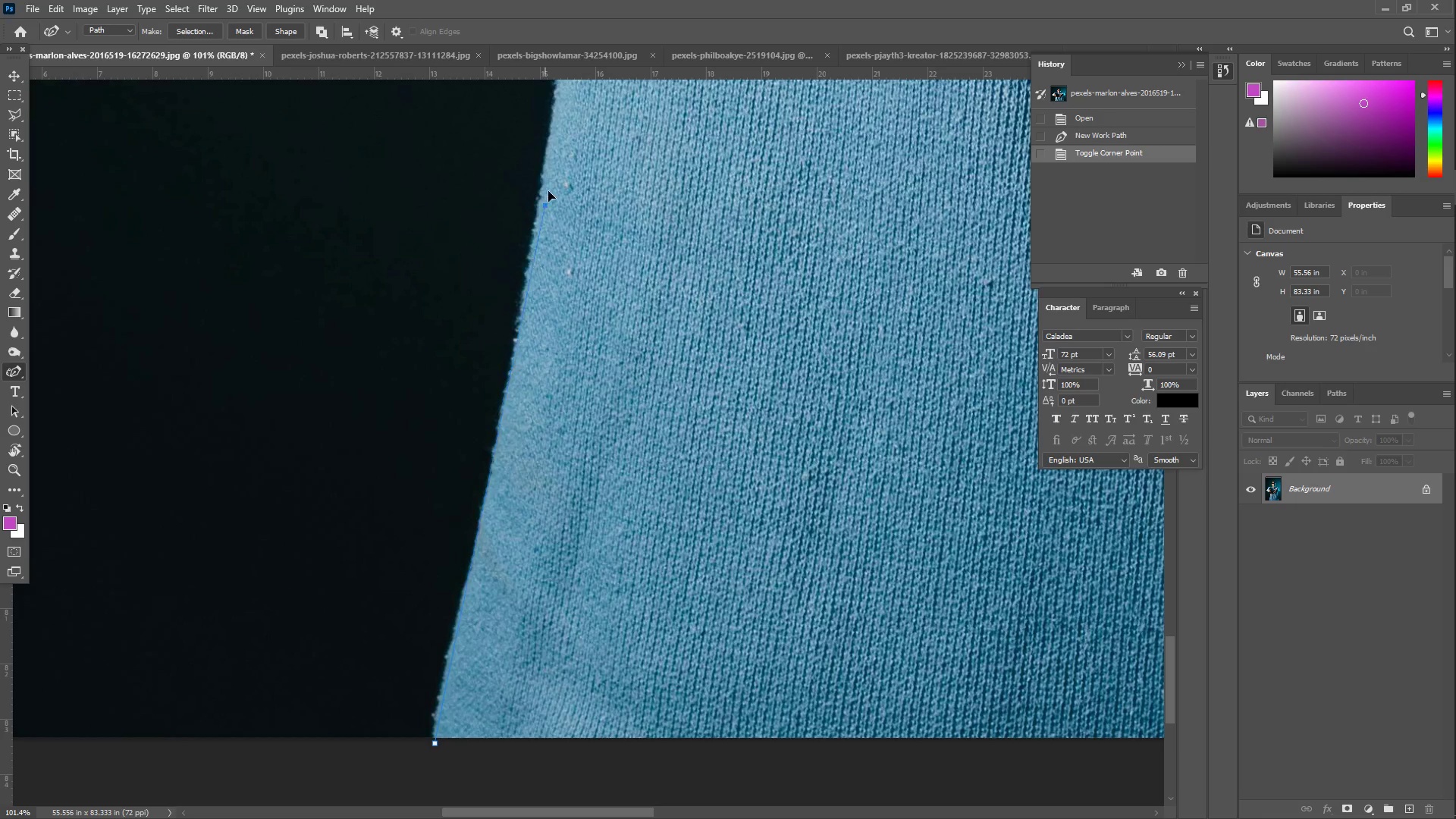 
left_click_drag(start_coordinate=[548, 191], to_coordinate=[491, 488])
 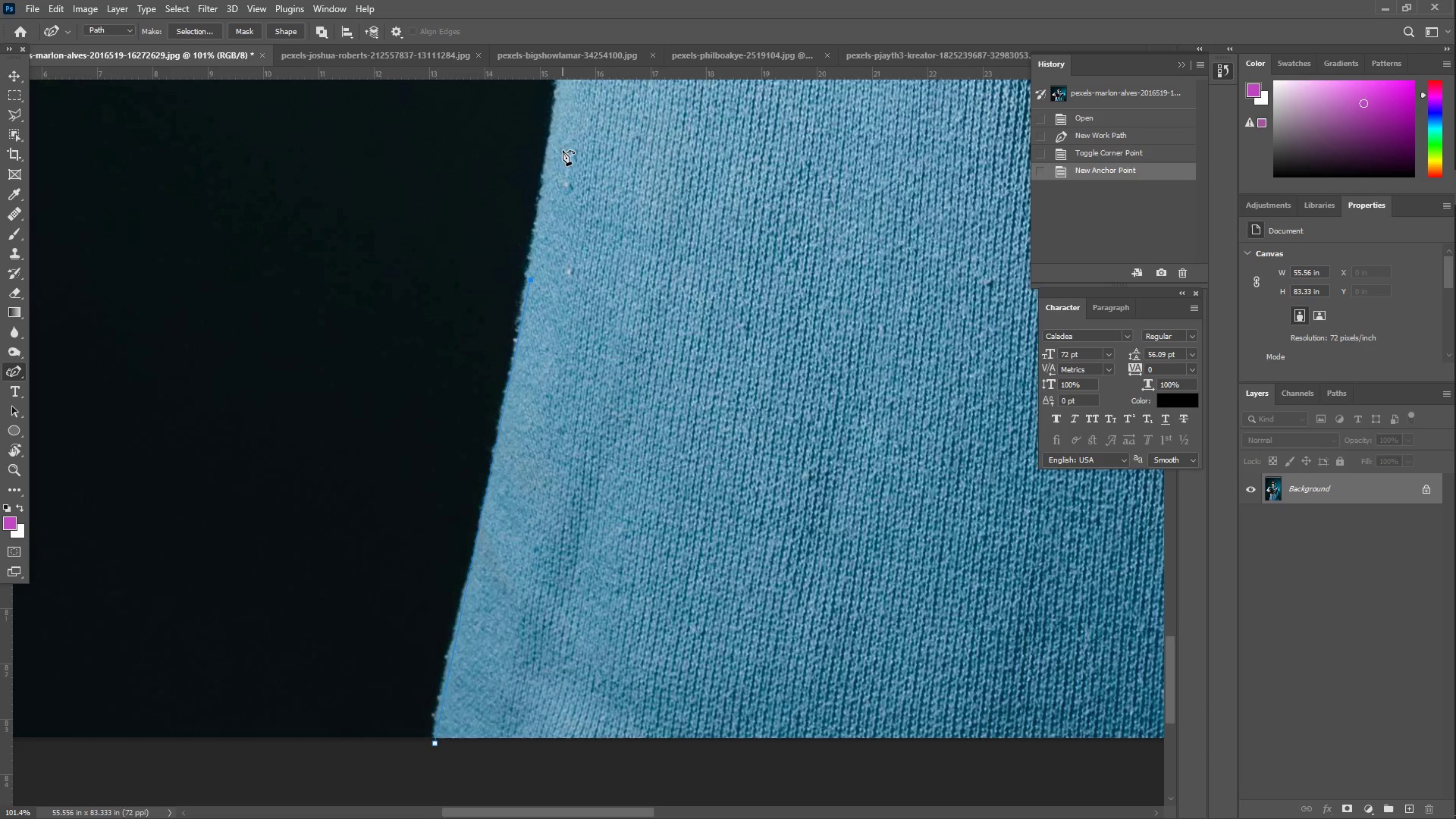 
hold_key(key=Space, duration=0.48)
 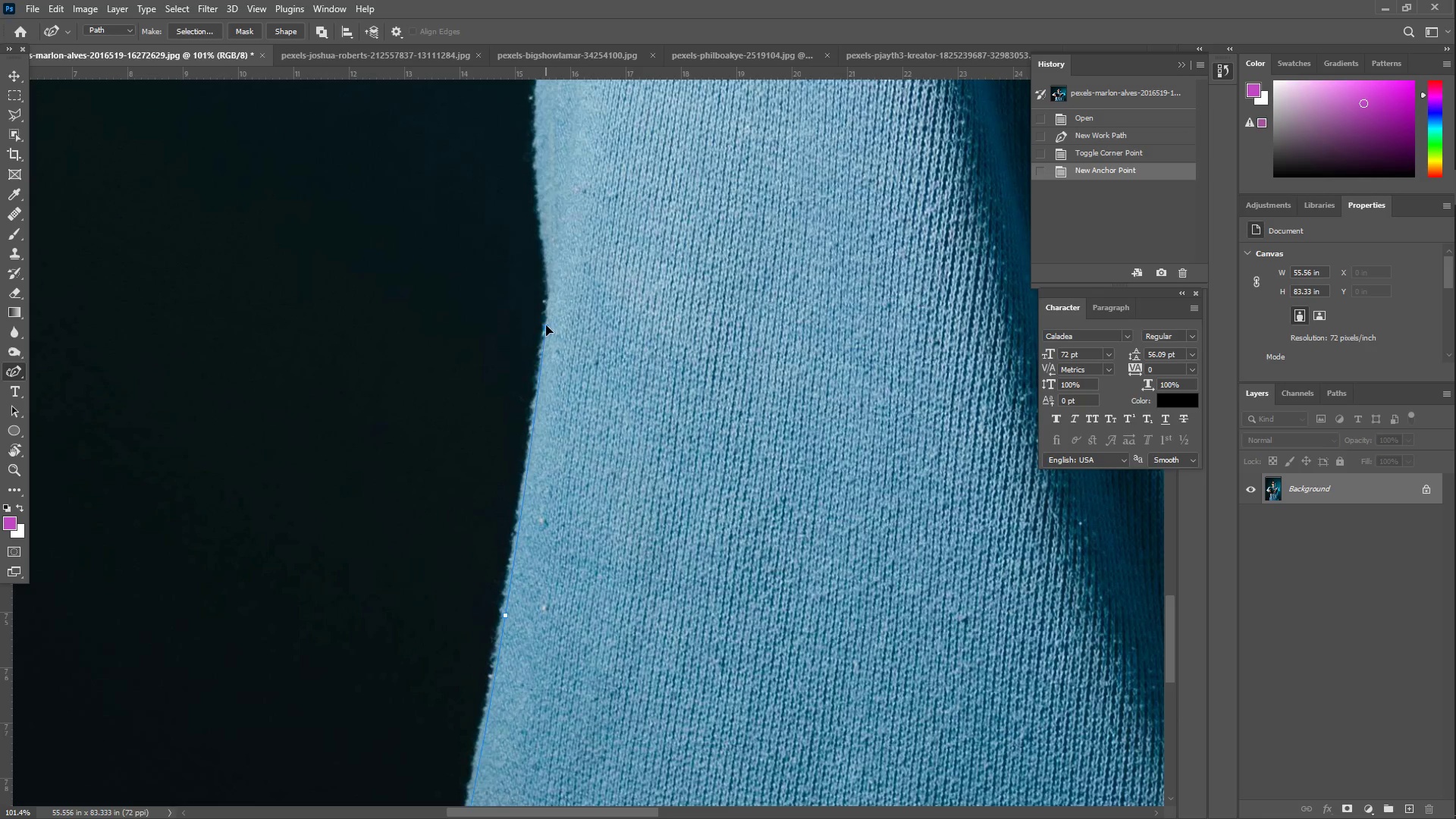 
left_click_drag(start_coordinate=[563, 150], to_coordinate=[538, 486])
 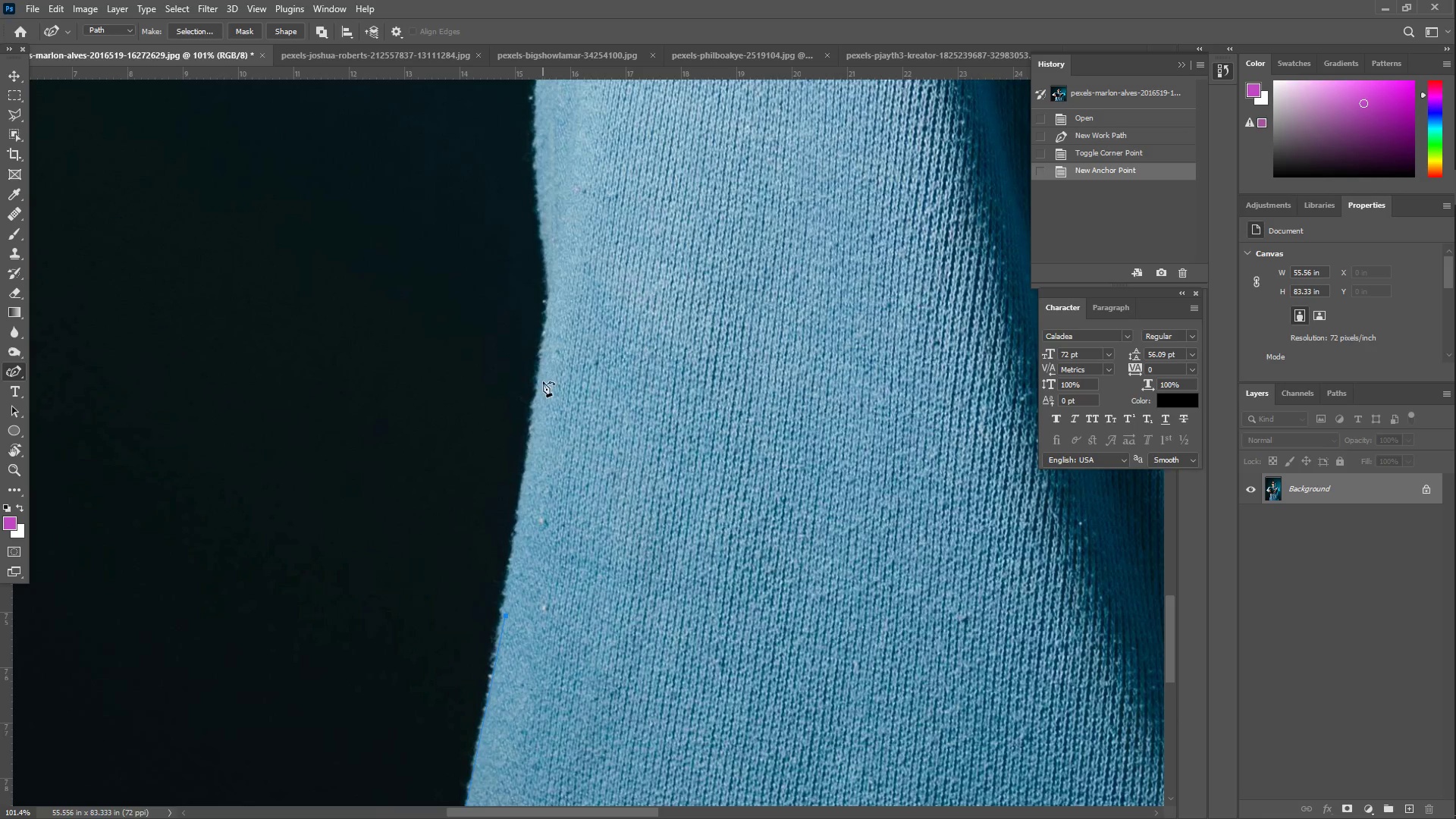 
left_click_drag(start_coordinate=[543, 381], to_coordinate=[548, 325])
 